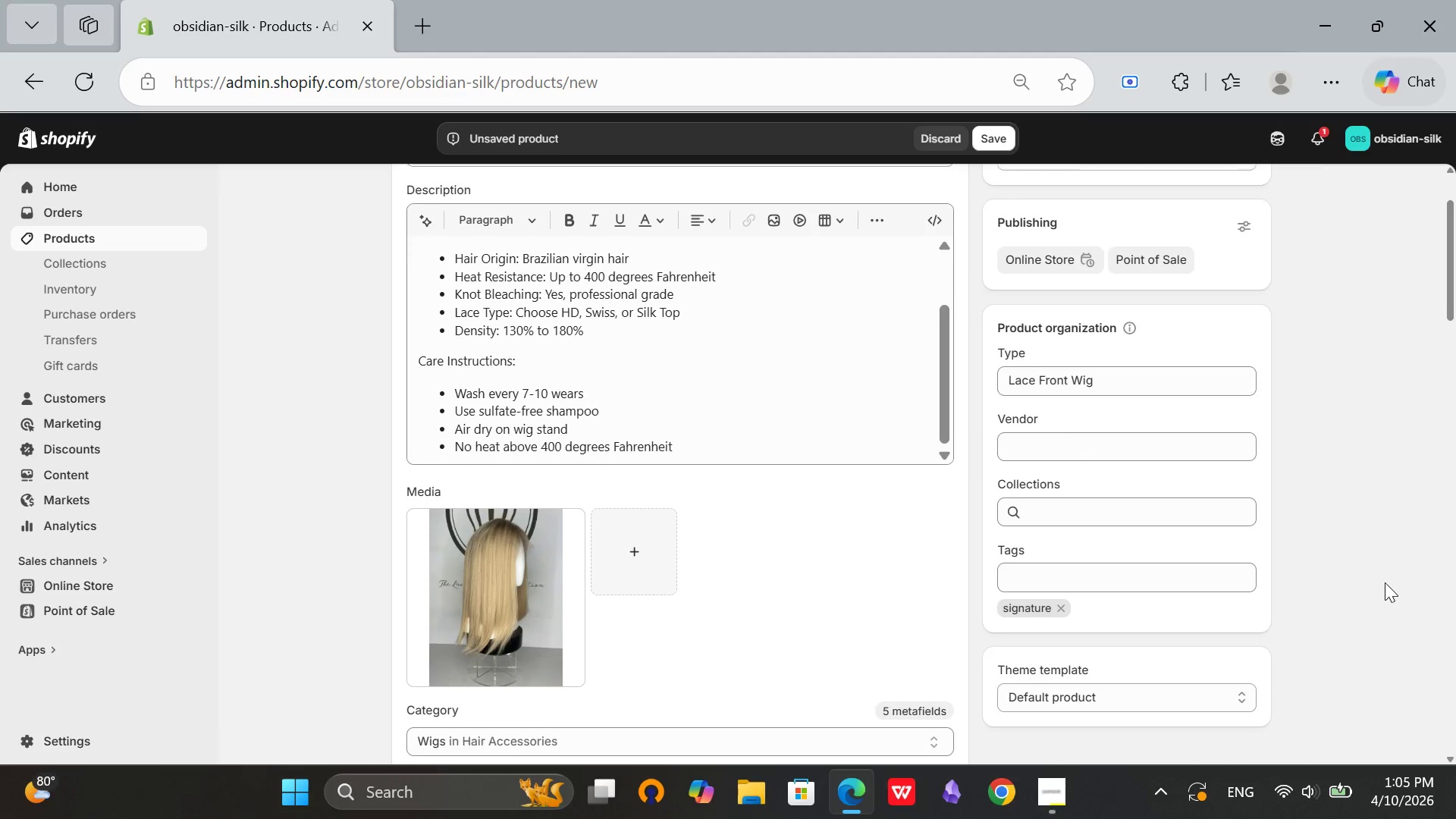 
scroll: coordinate [1424, 656], scroll_direction: down, amount: 1.0
 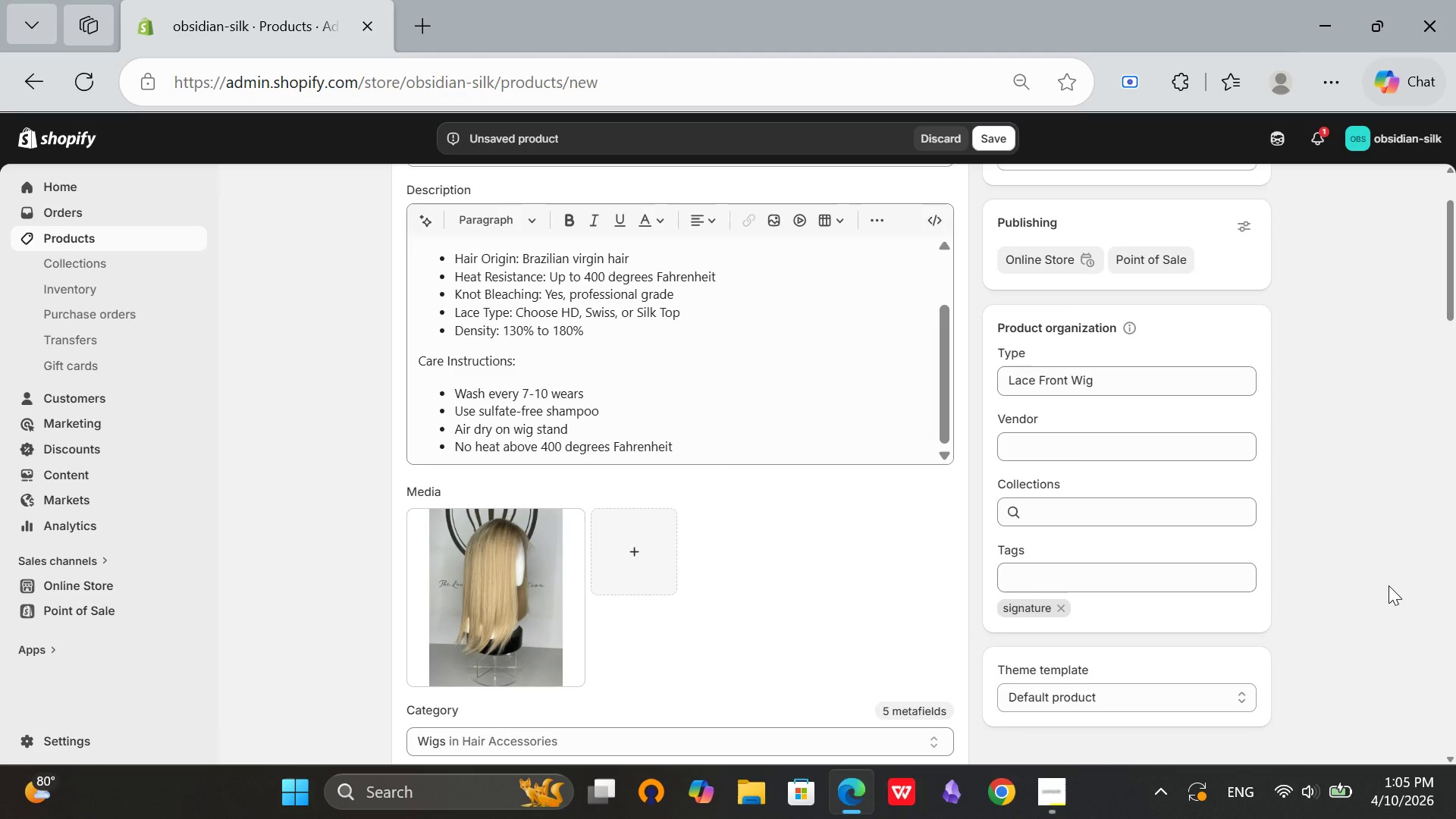 
wait(5.19)
 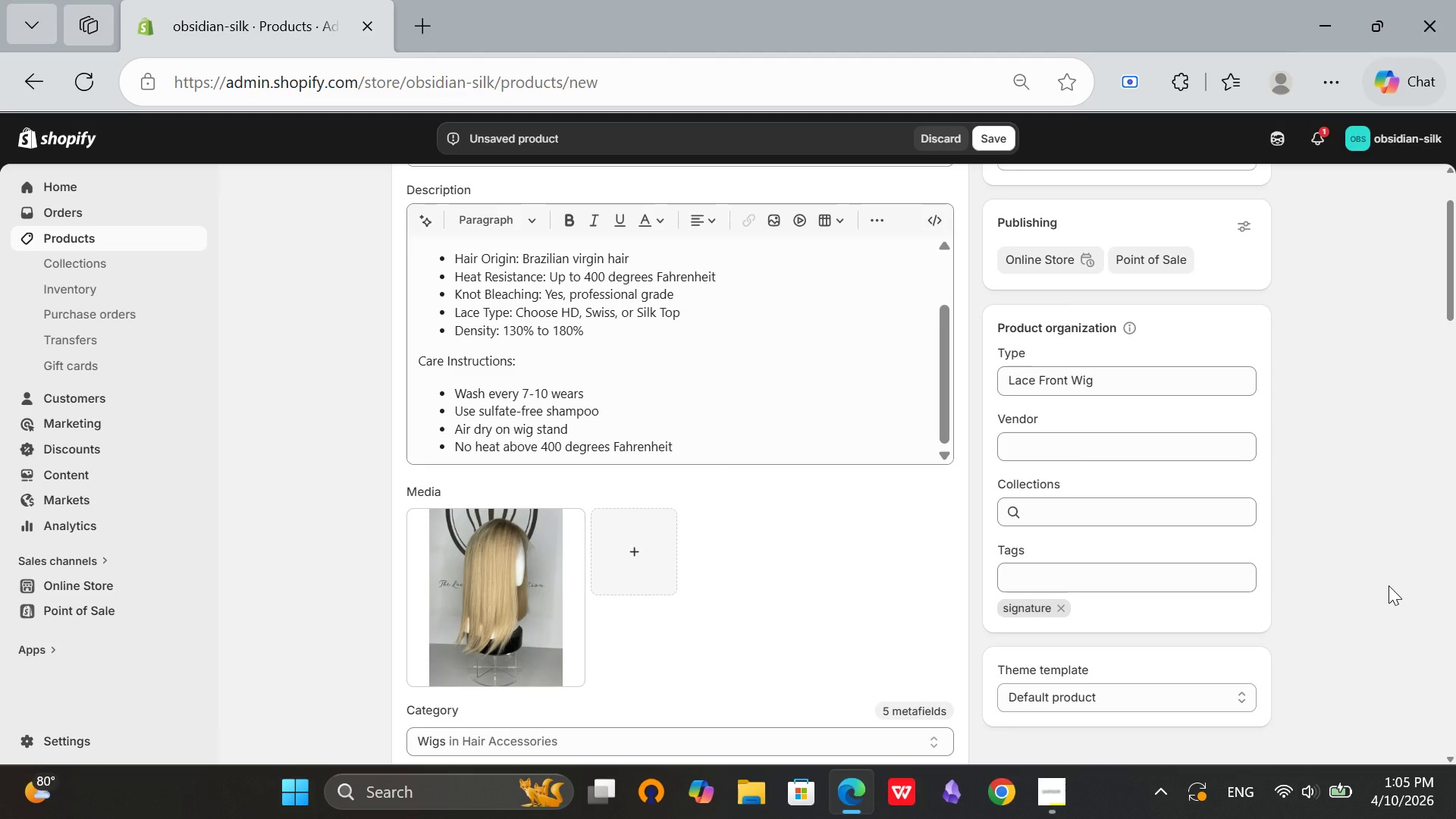 
scroll: coordinate [1408, 592], scroll_direction: down, amount: 2.0
 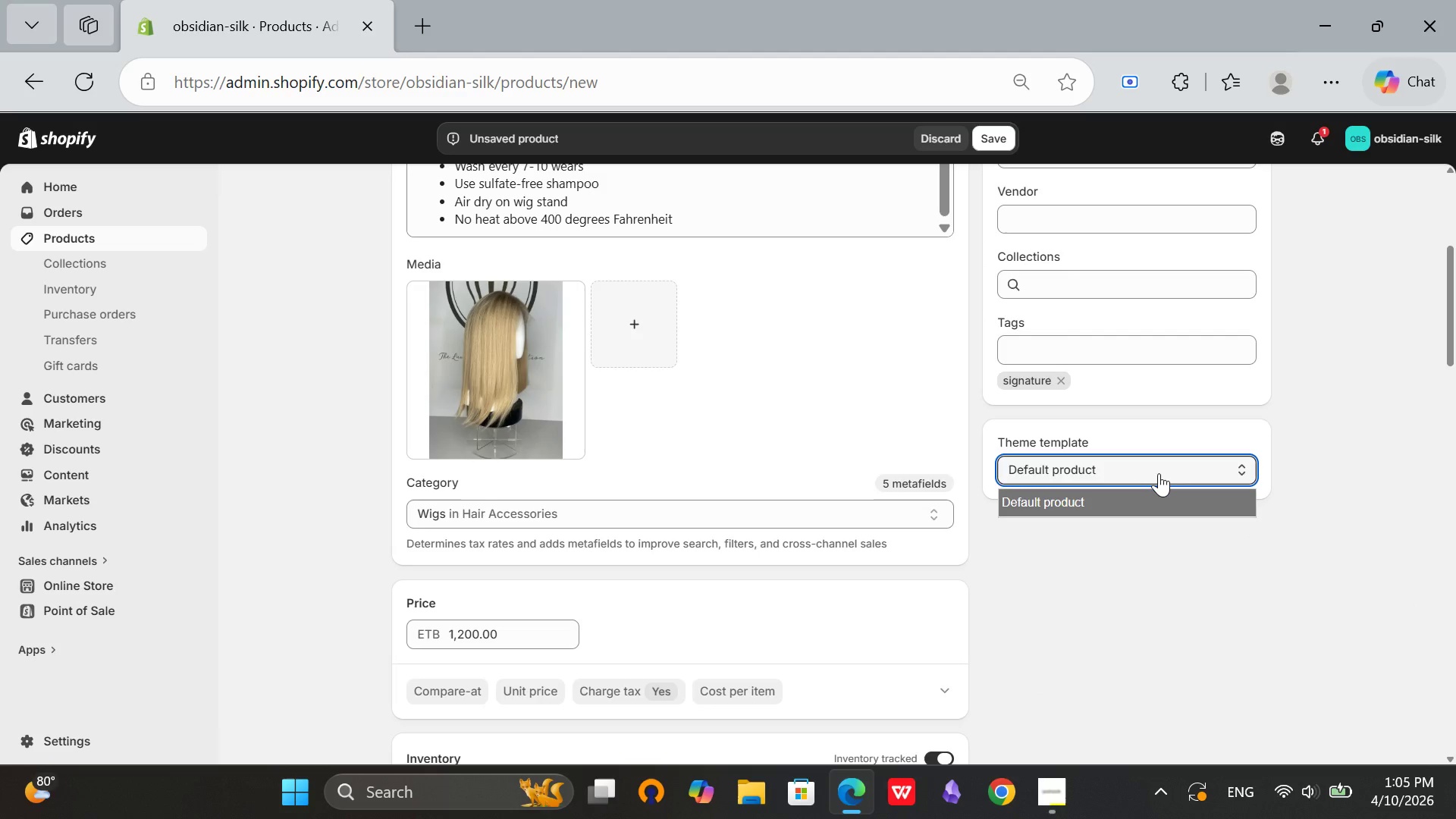 
left_click([1159, 473])
 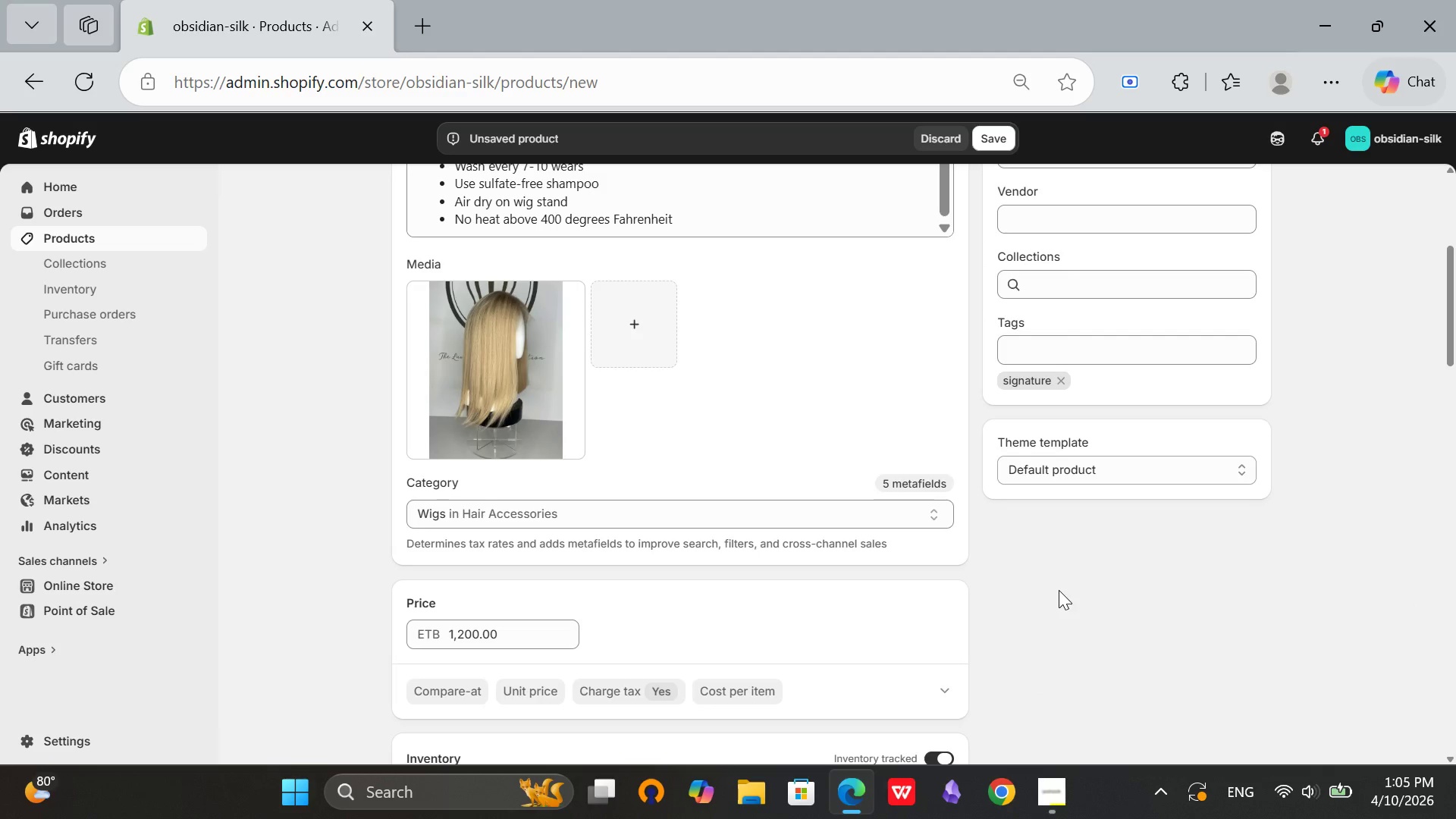 
left_click([1059, 590])
 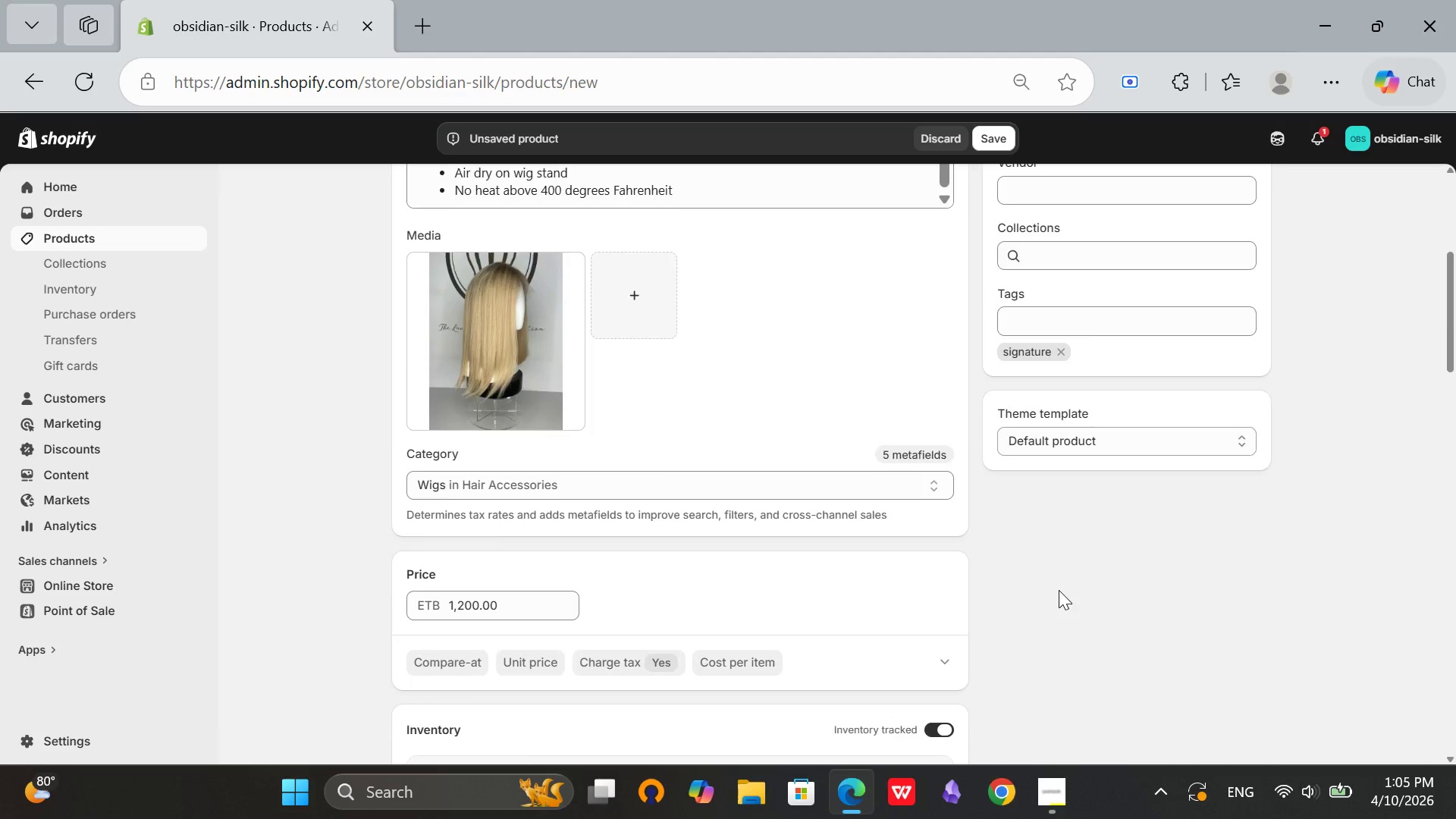 
scroll: coordinate [1073, 621], scroll_direction: down, amount: 12.0
 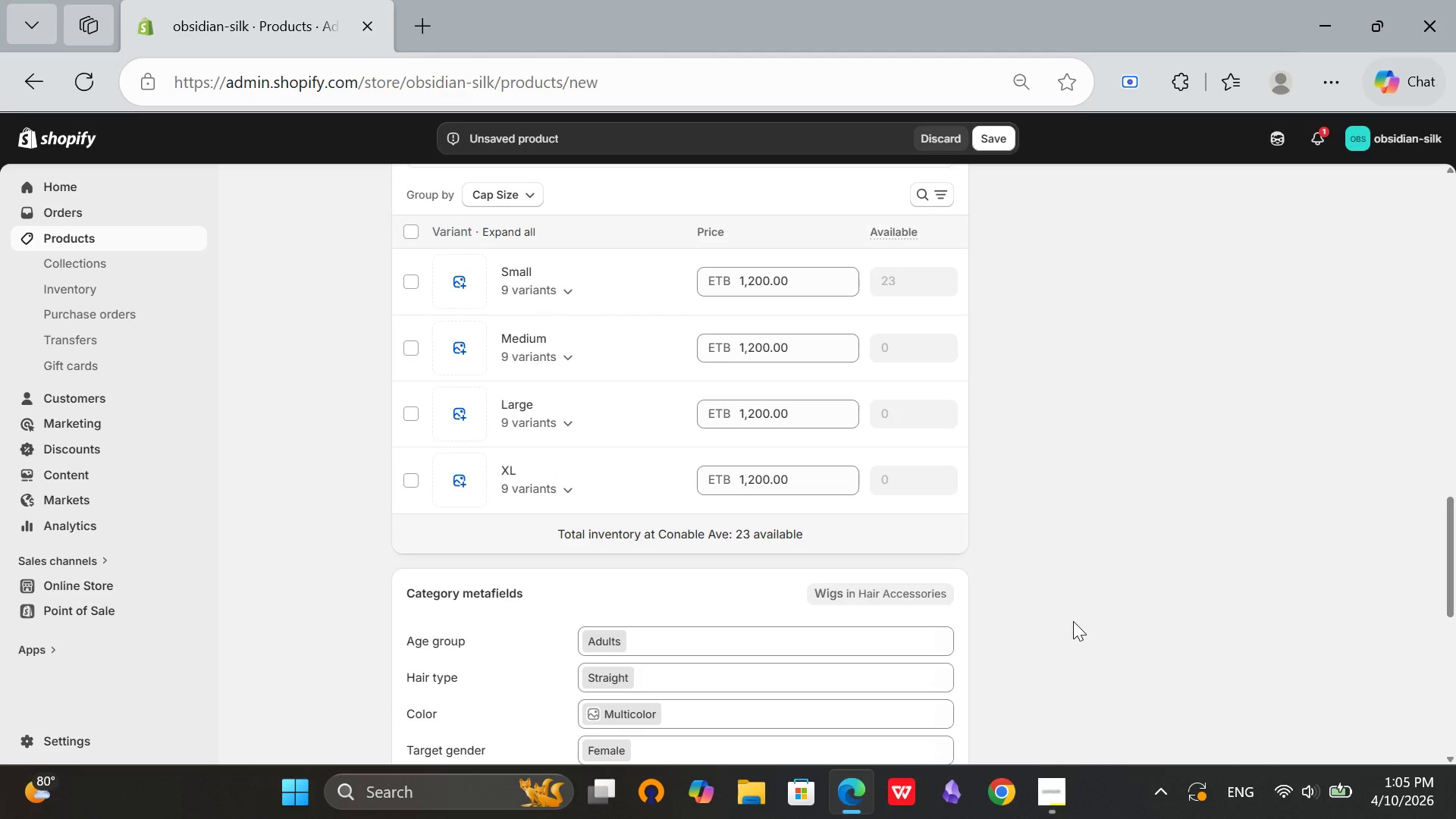 
scroll: coordinate [1073, 621], scroll_direction: up, amount: 1.0
 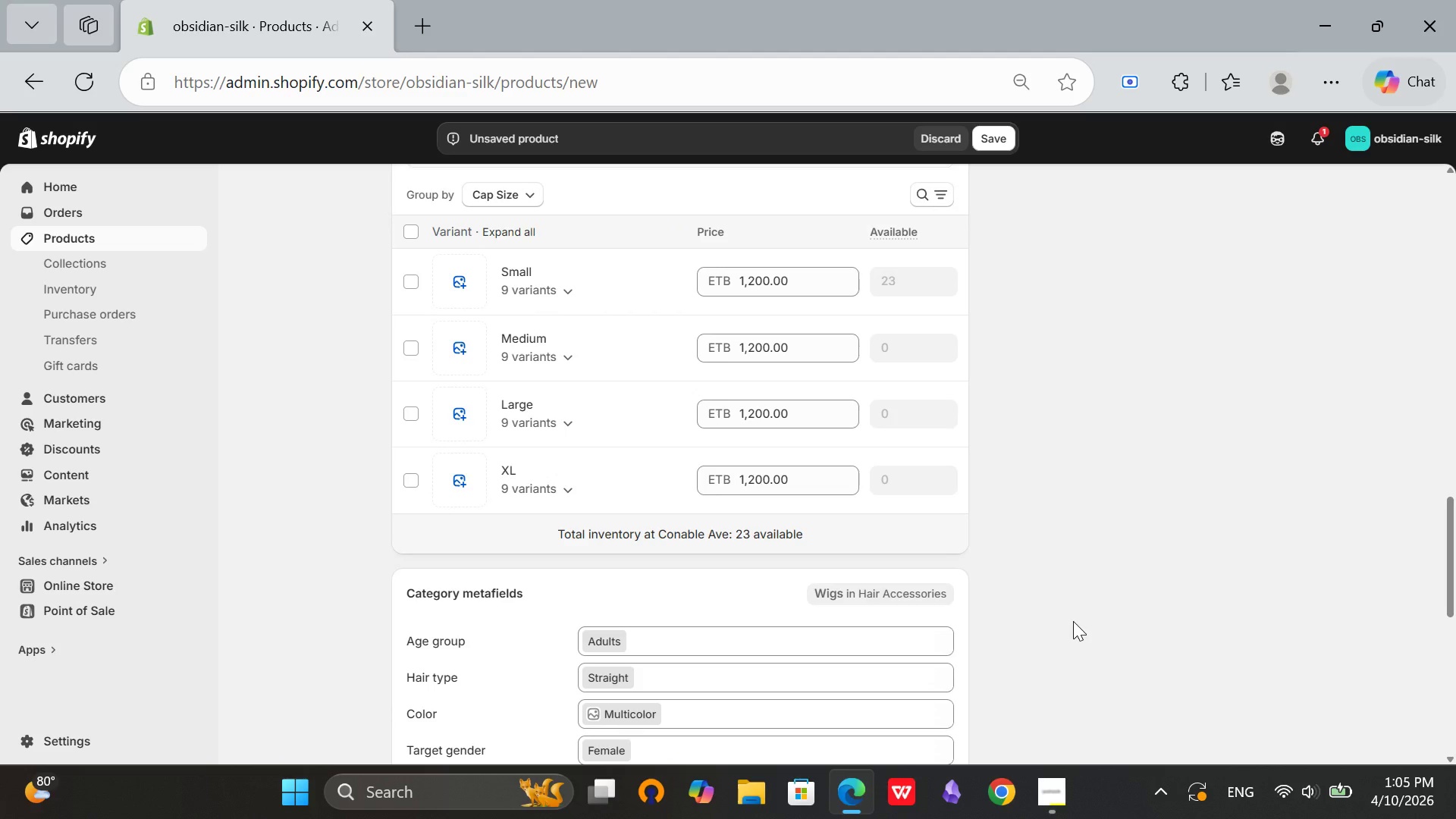 
scroll: coordinate [1073, 621], scroll_direction: down, amount: 4.0
 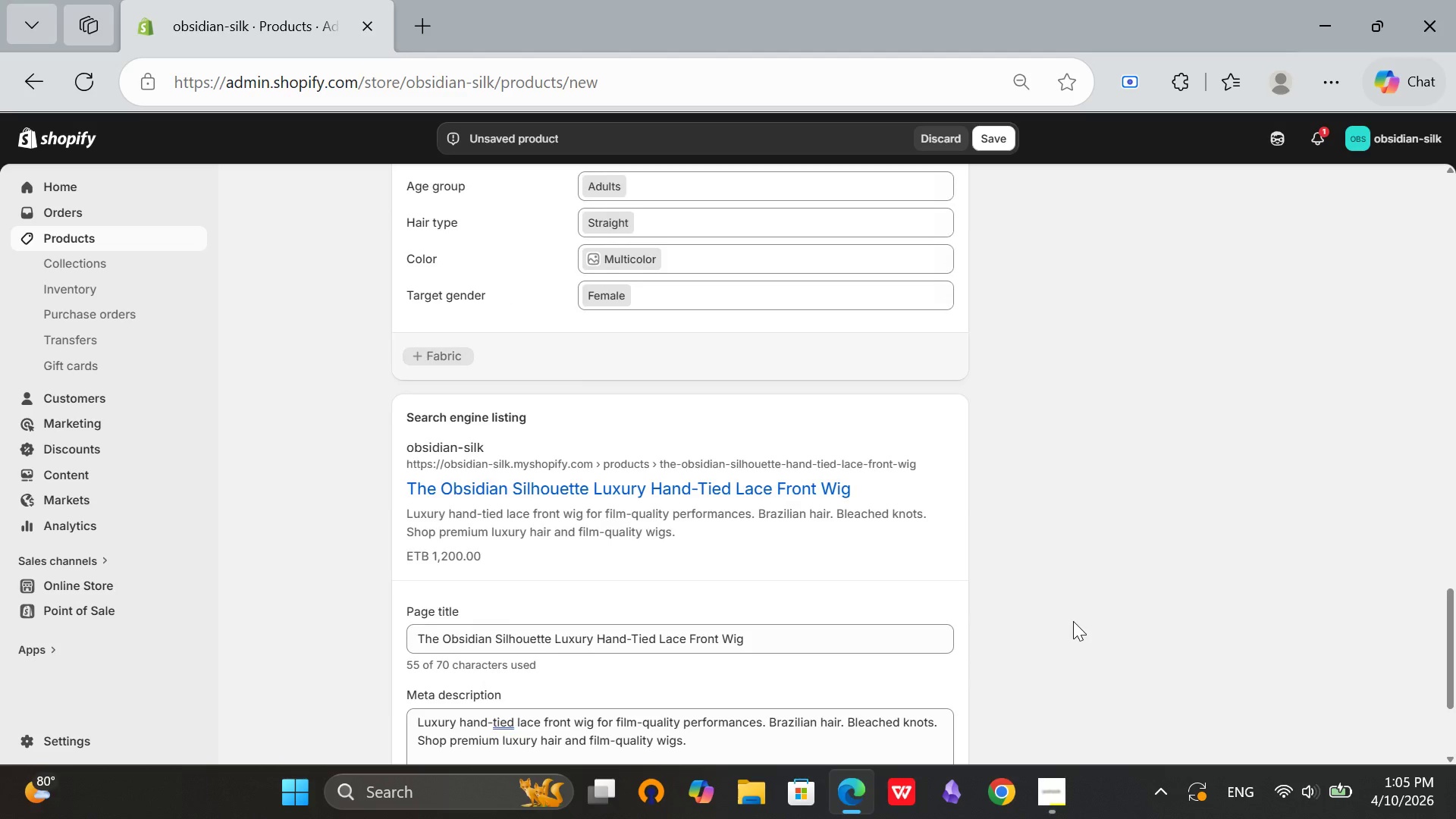 
scroll: coordinate [1073, 621], scroll_direction: up, amount: 1.0
 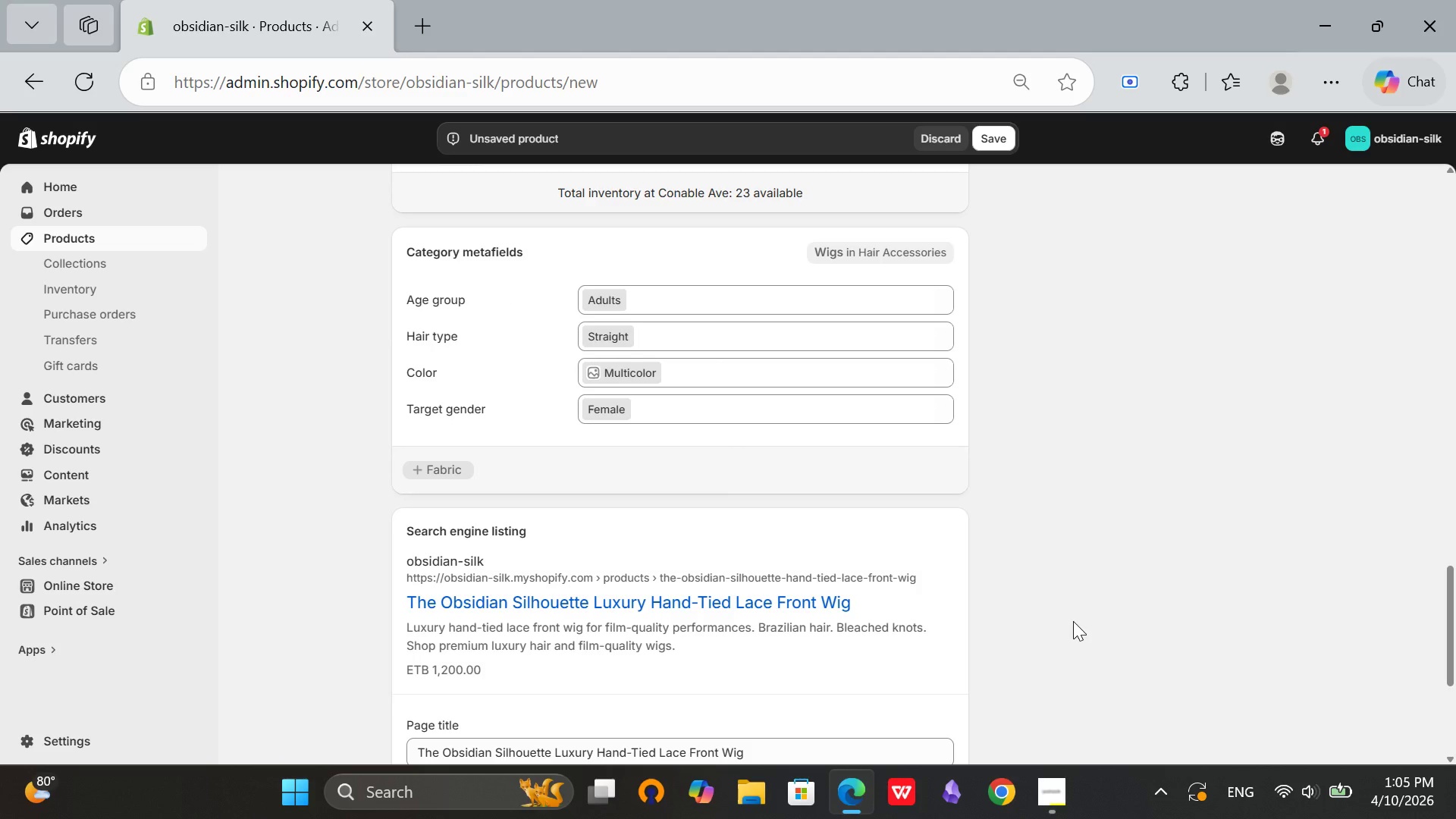 
scroll: coordinate [1073, 621], scroll_direction: down, amount: 2.0
 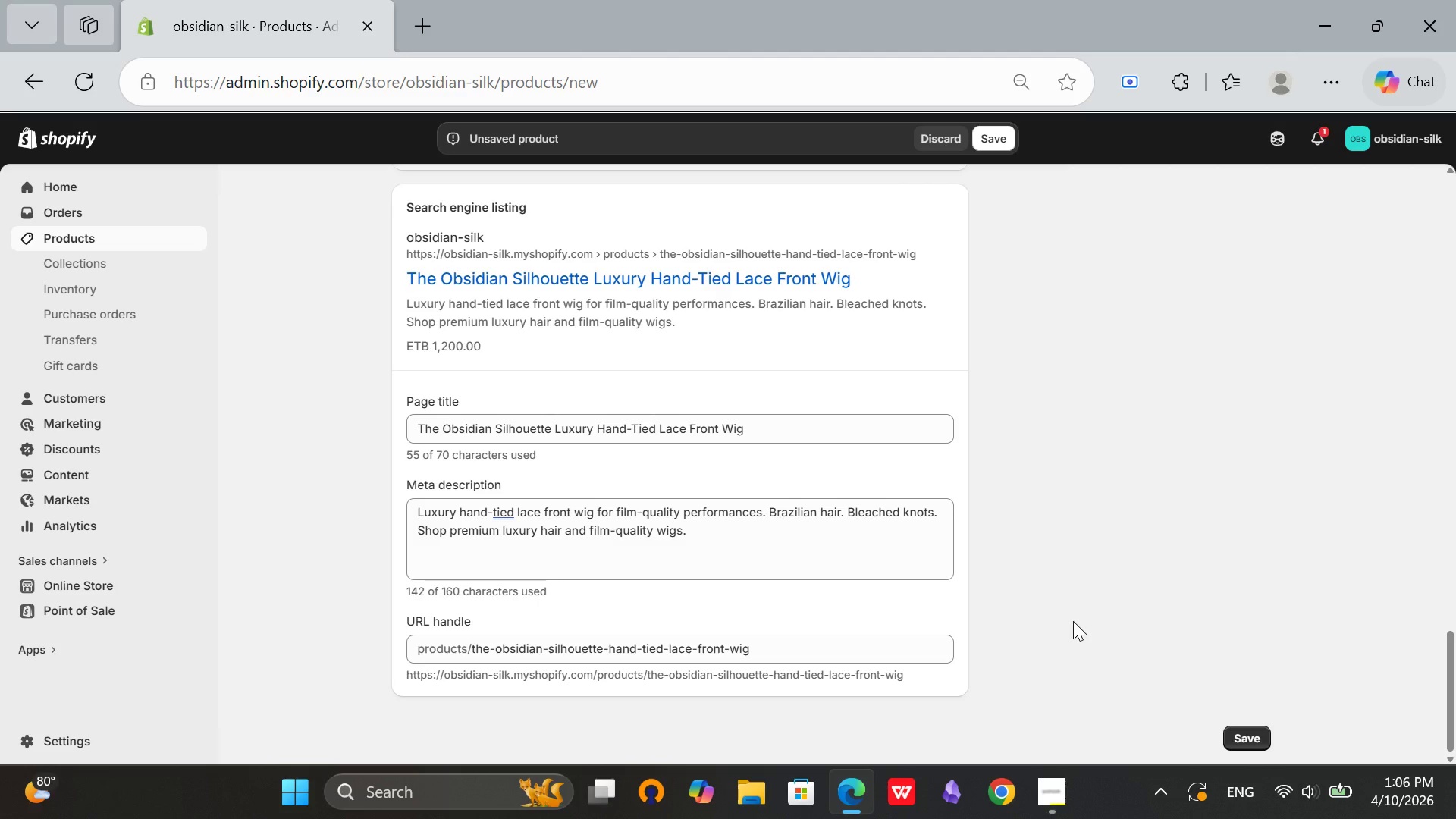 
wait(55.94)
 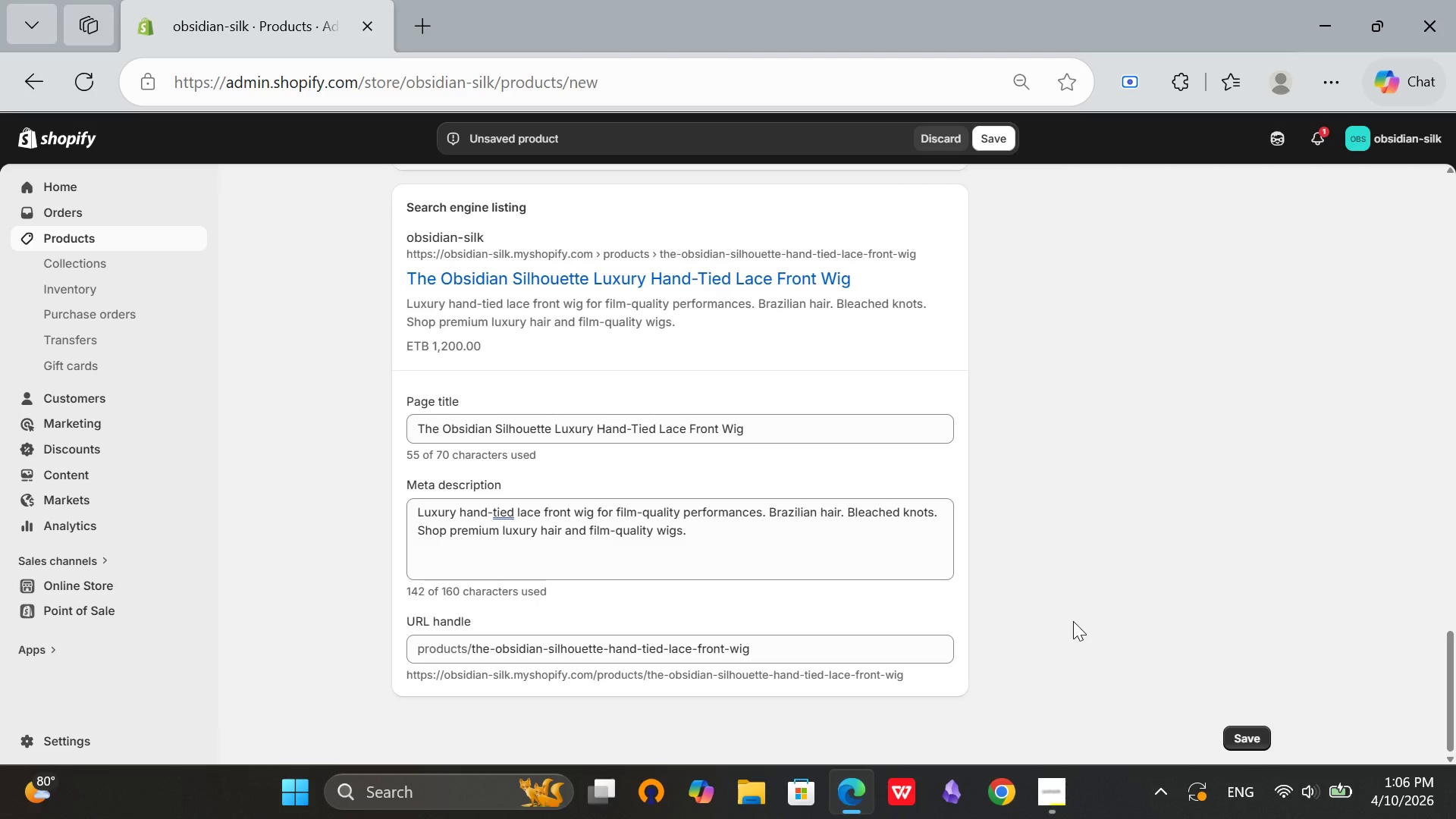 
scroll: coordinate [672, 491], scroll_direction: up, amount: 23.0
 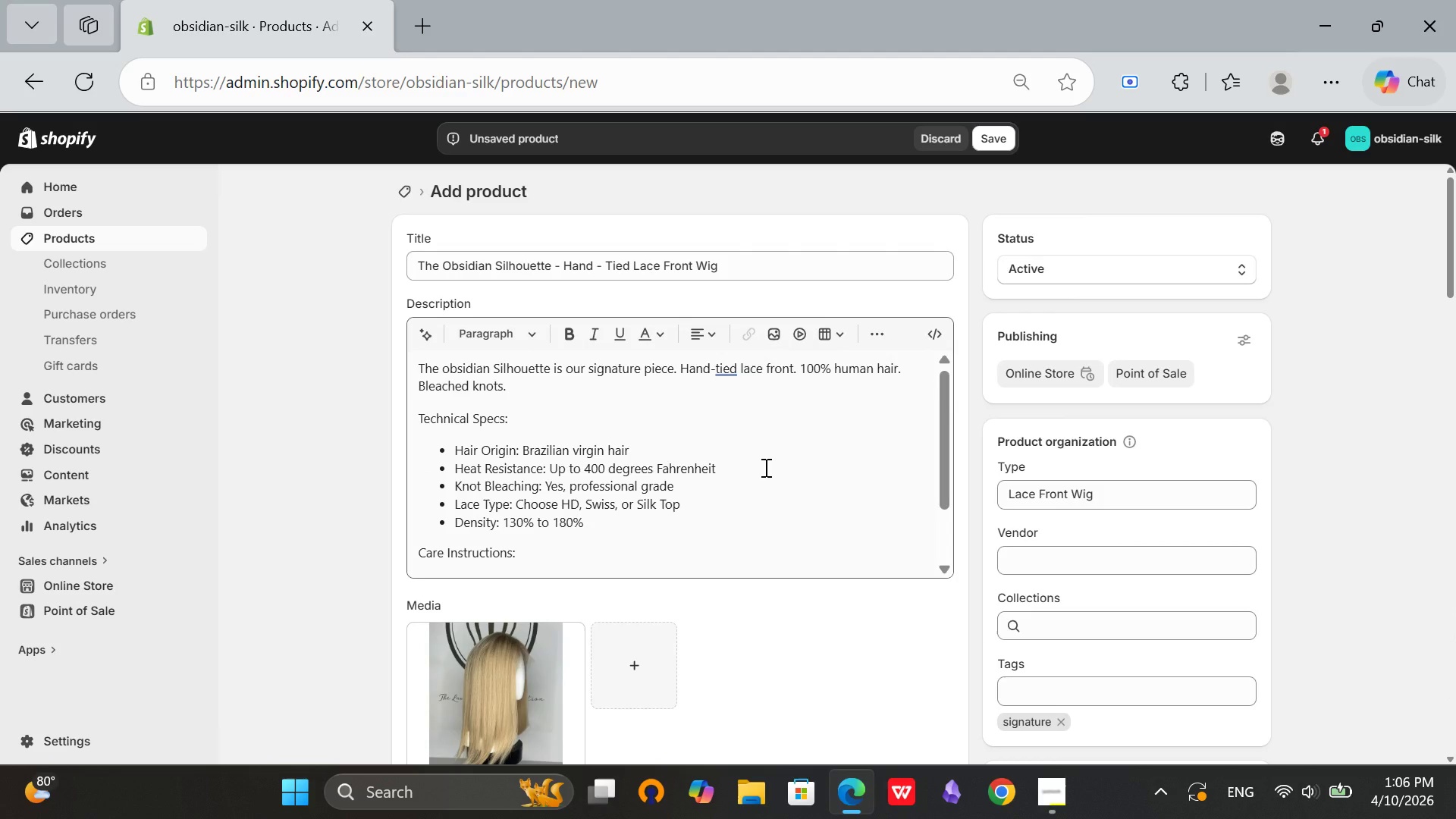 
wait(6.61)
 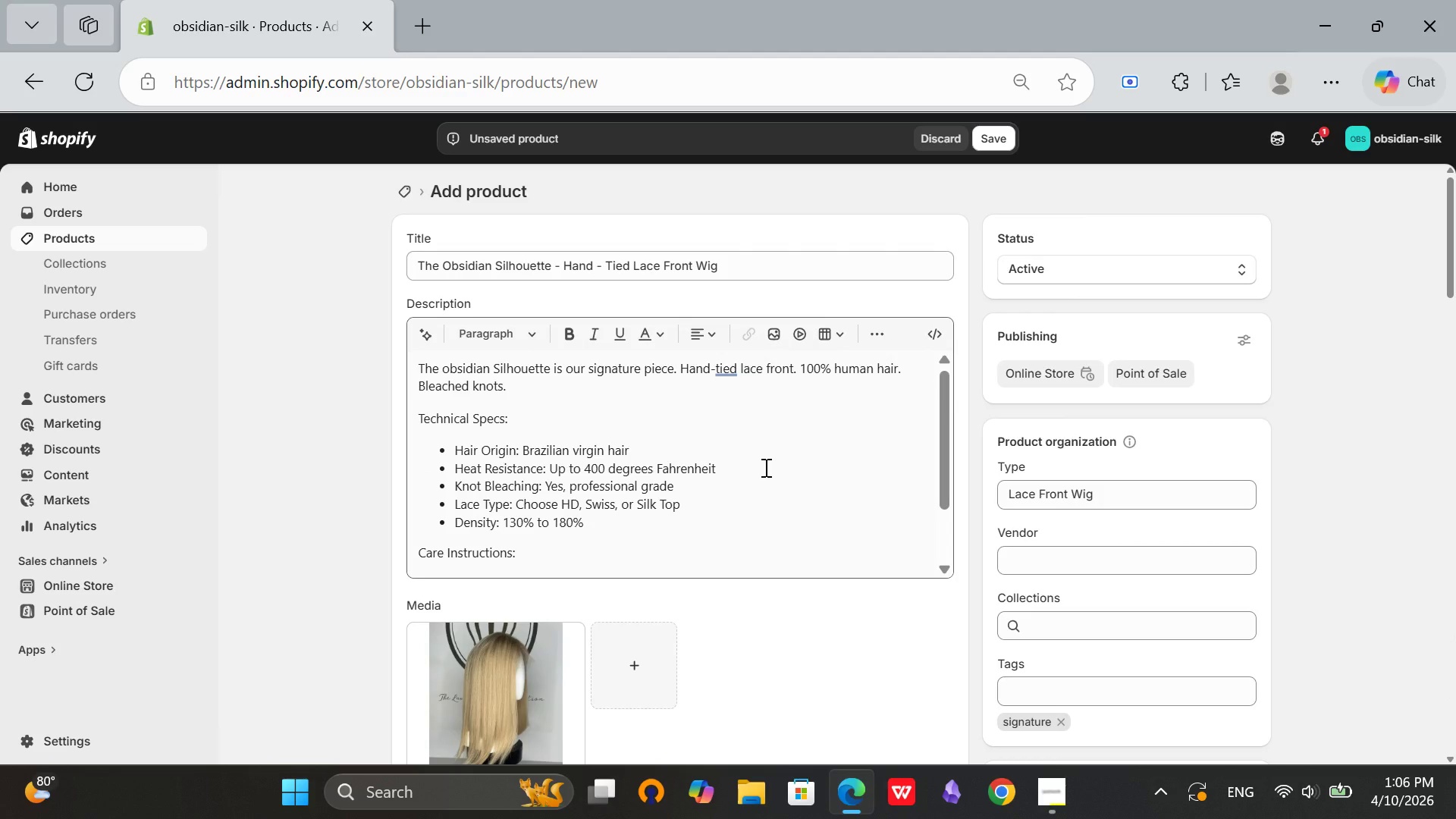 
left_click_drag(start_coordinate=[525, 552], to_coordinate=[425, 569])
 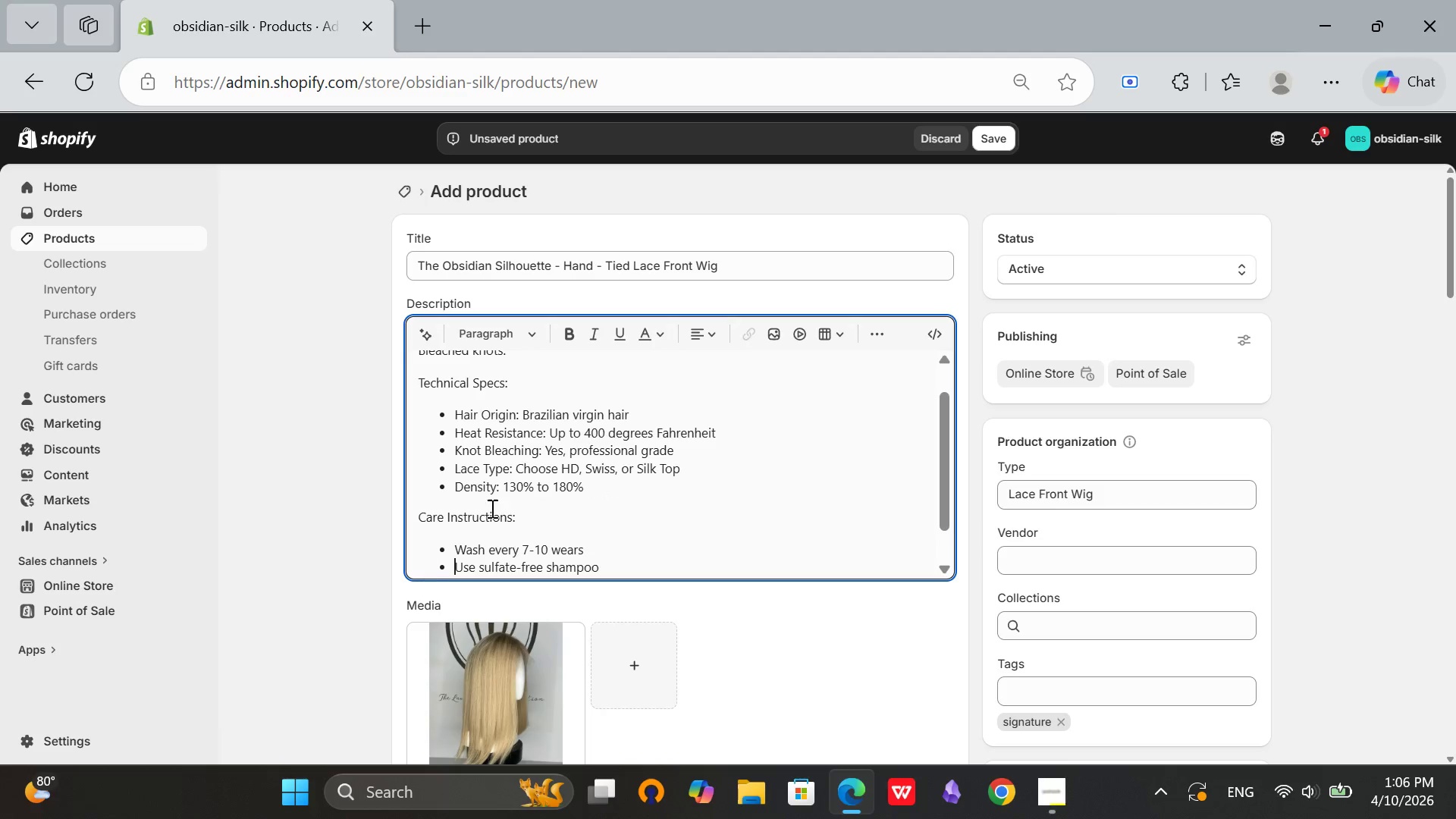 
double_click([425, 569])
 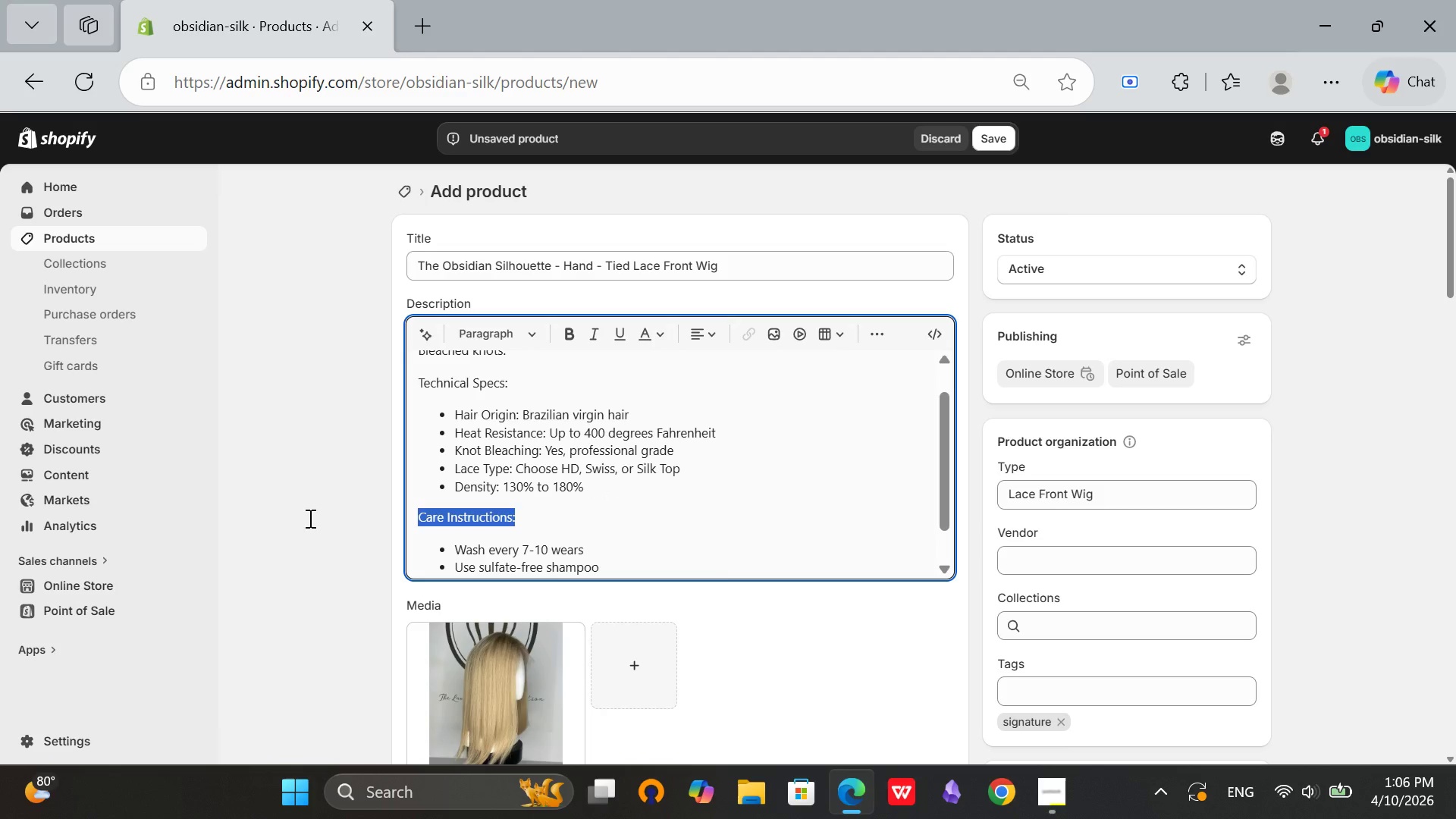 
left_click_drag(start_coordinate=[519, 518], to_coordinate=[309, 518])
 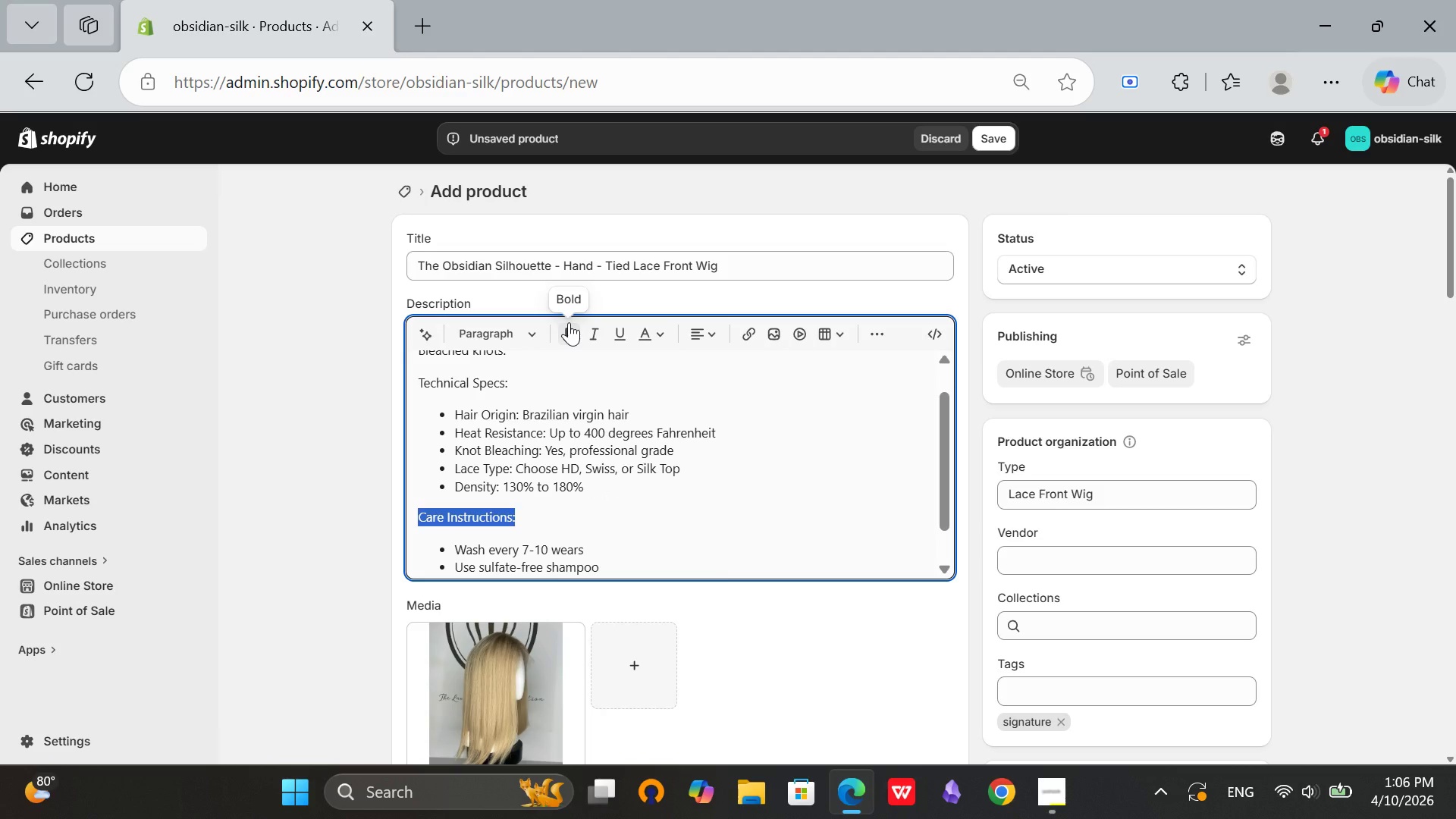 
left_click([569, 322])
 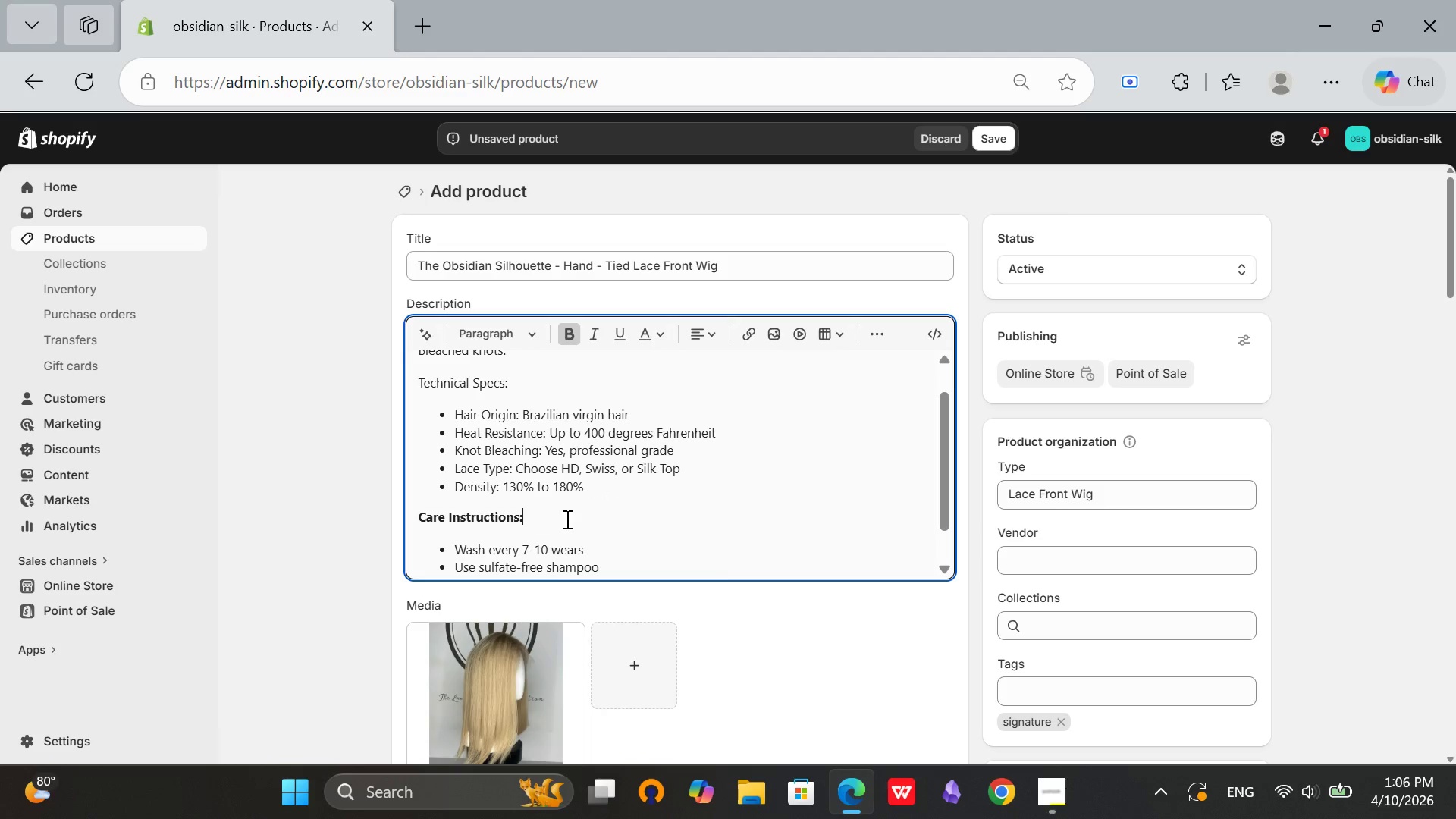 
left_click([540, 519])
 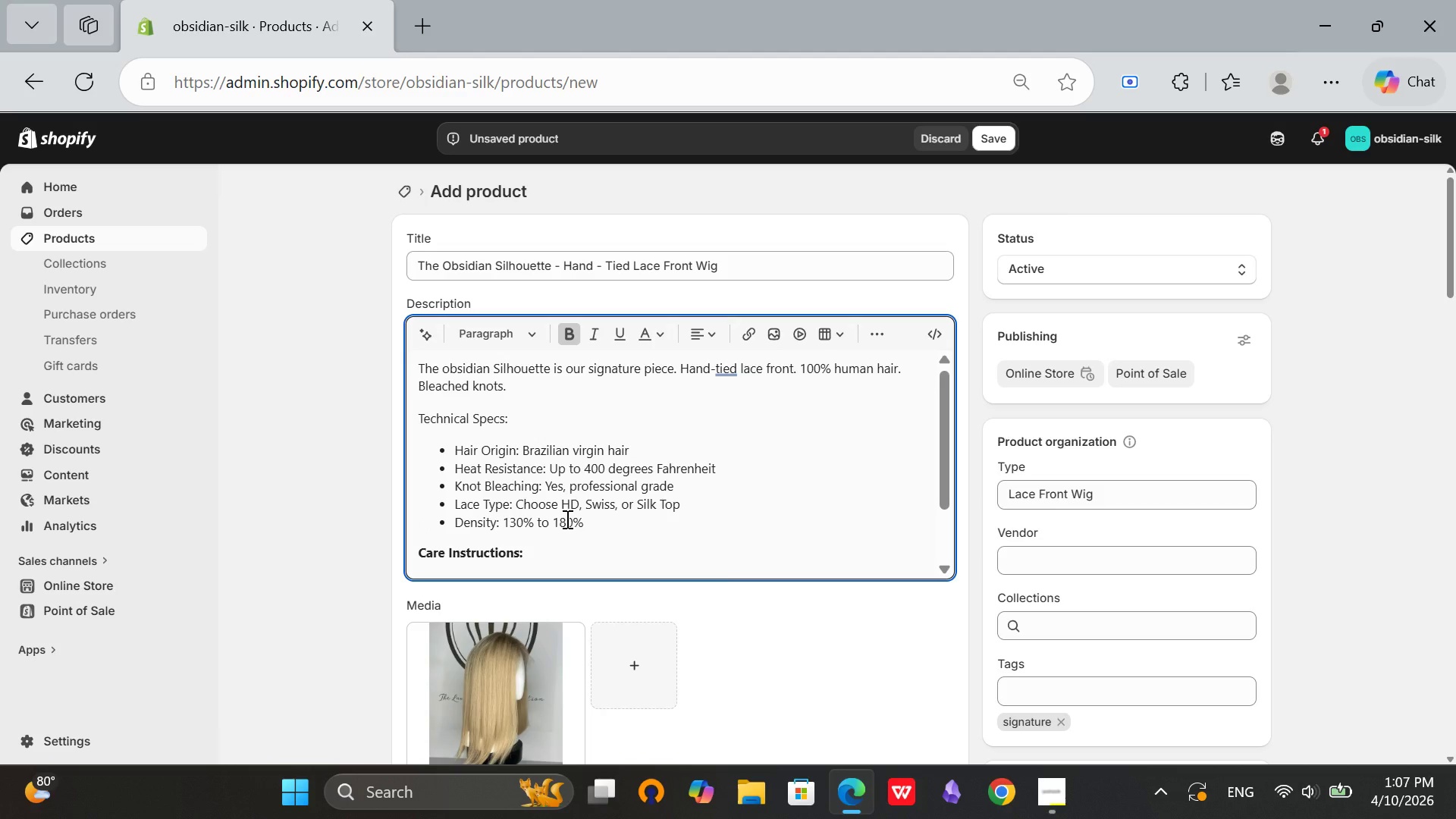 
scroll: coordinate [566, 519], scroll_direction: up, amount: 2.0
 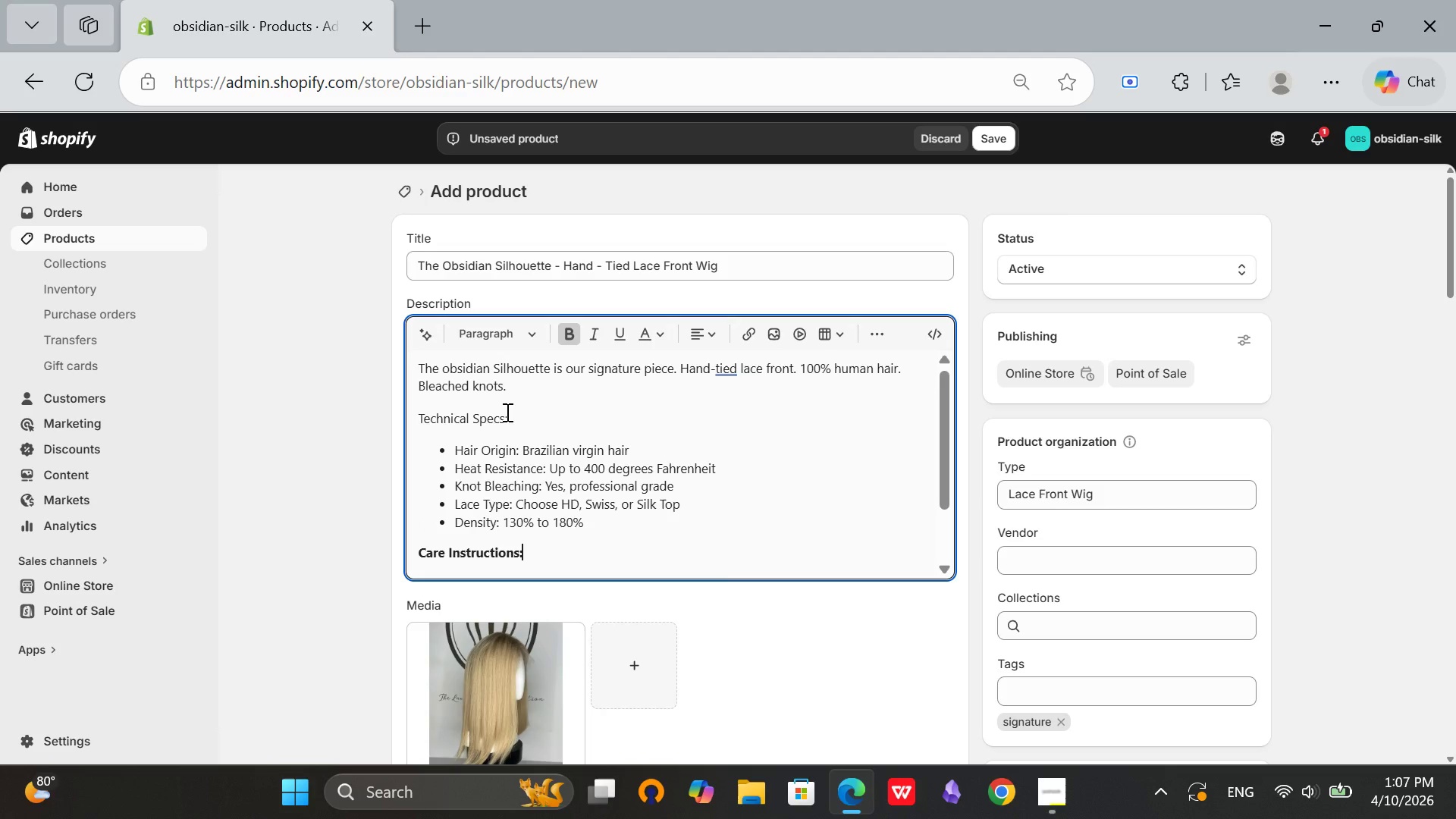 
left_click_drag(start_coordinate=[513, 413], to_coordinate=[388, 416])
 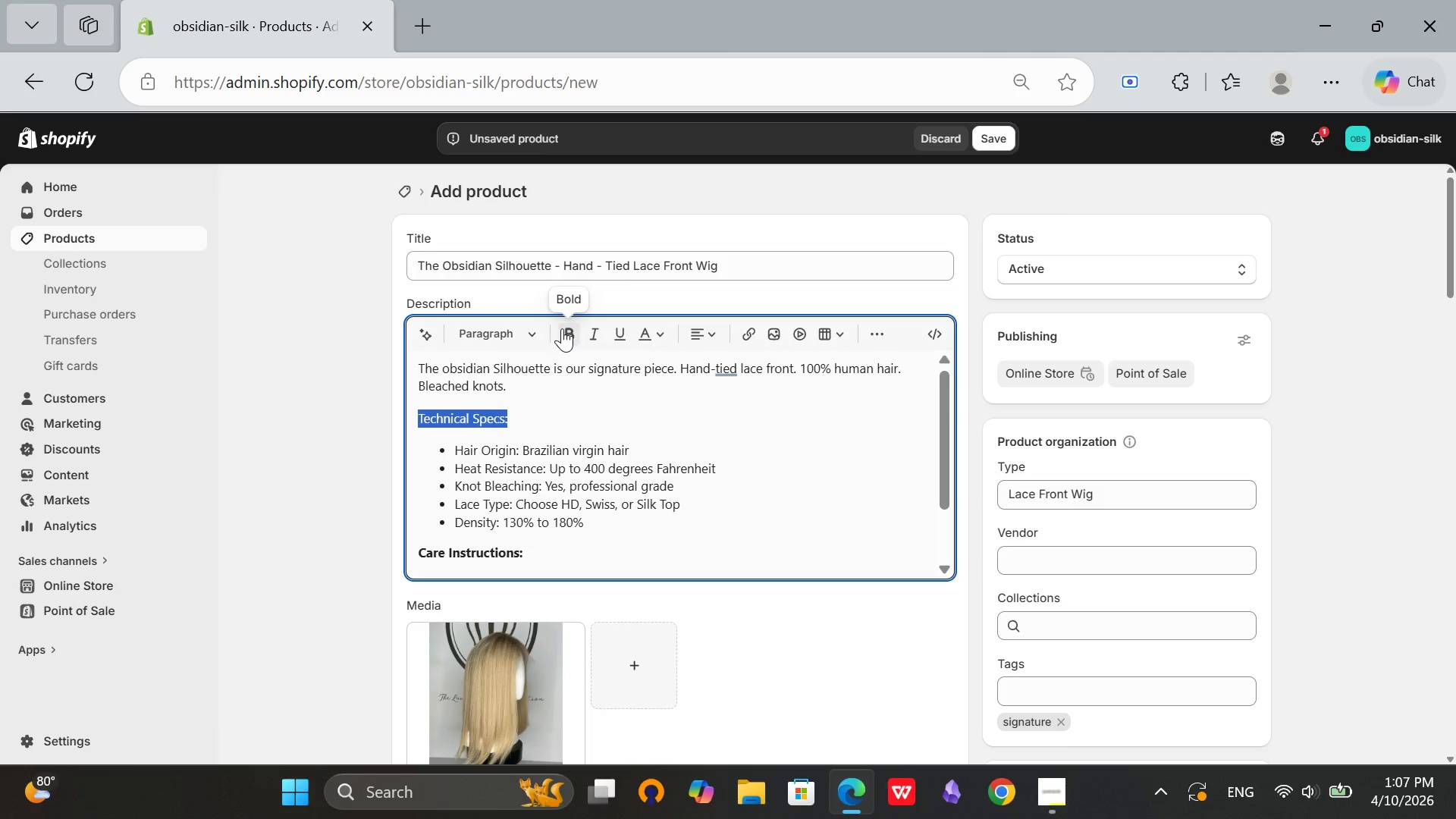 
left_click([562, 328])
 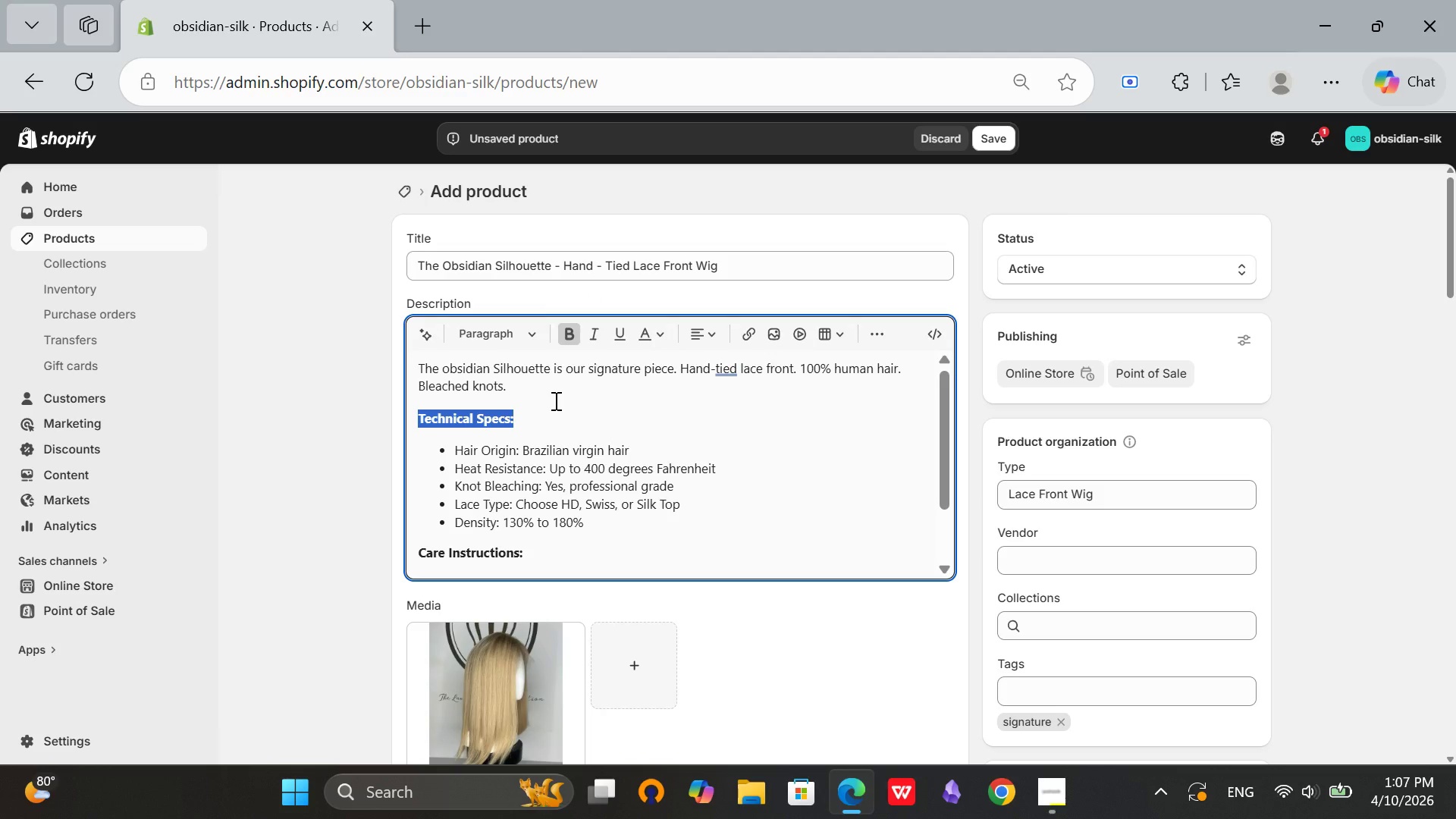 
wait(7.25)
 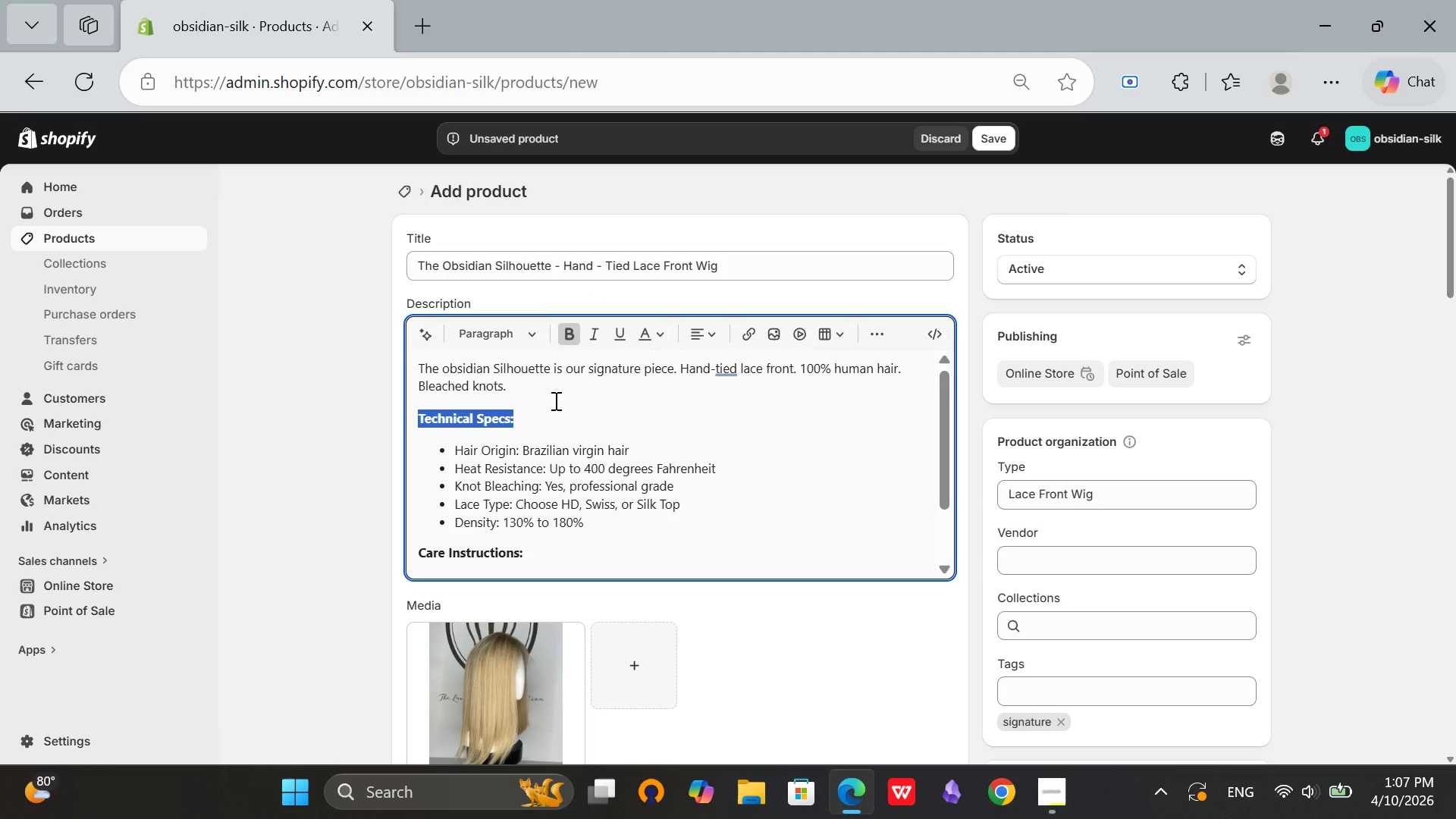 
left_click([777, 422])
 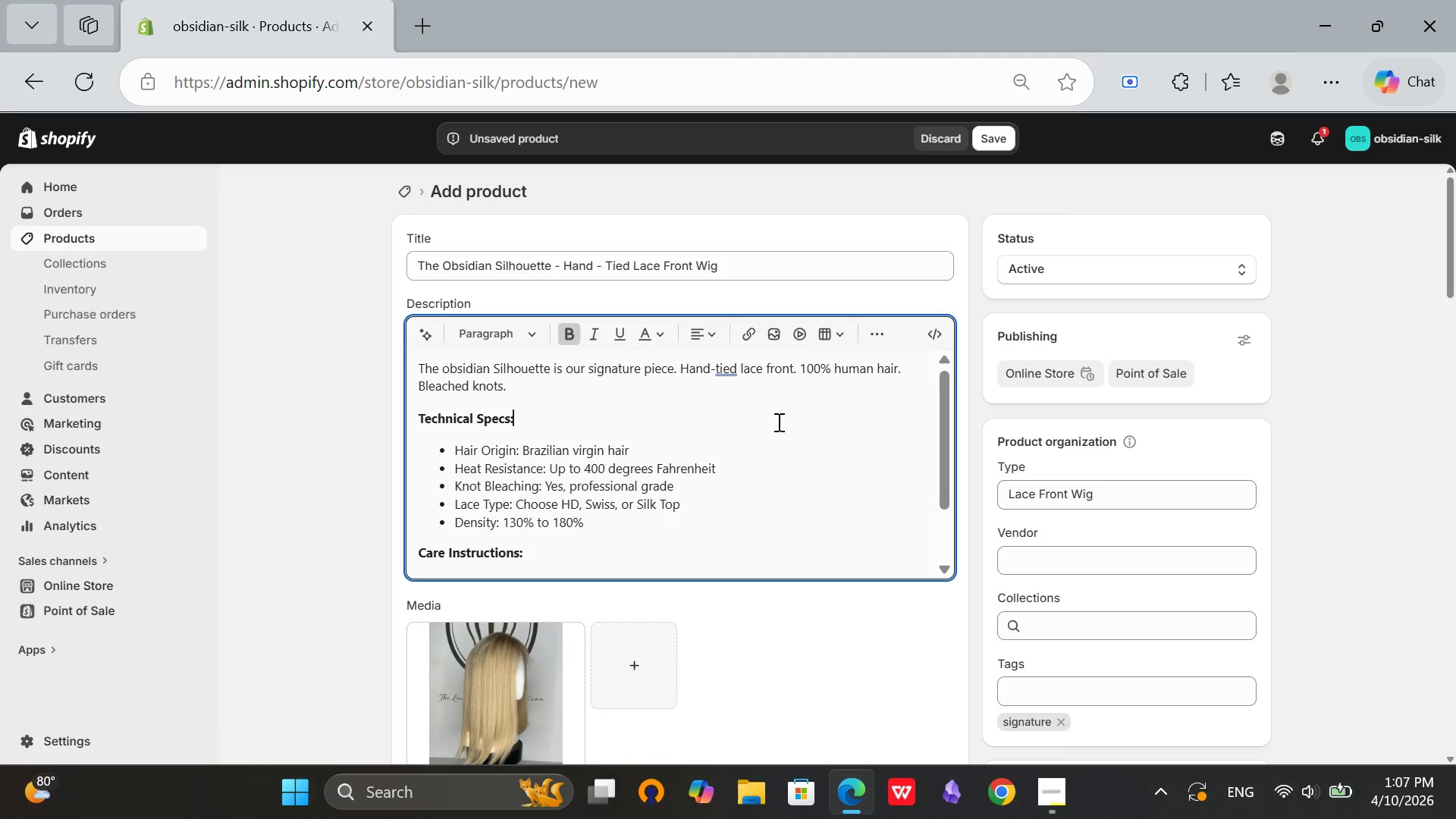 
scroll: coordinate [777, 422], scroll_direction: up, amount: 1.0
 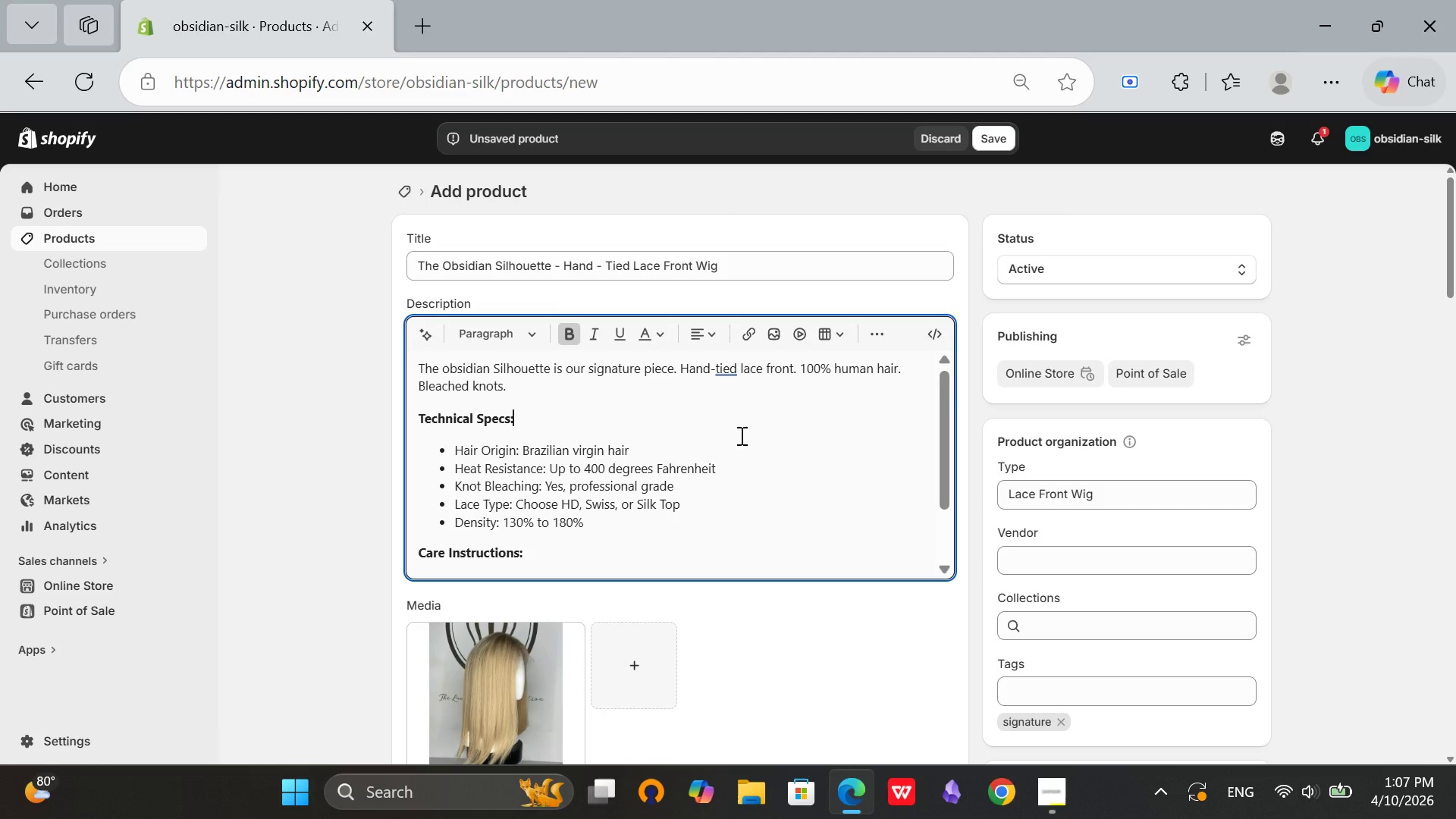 
wait(38.4)
 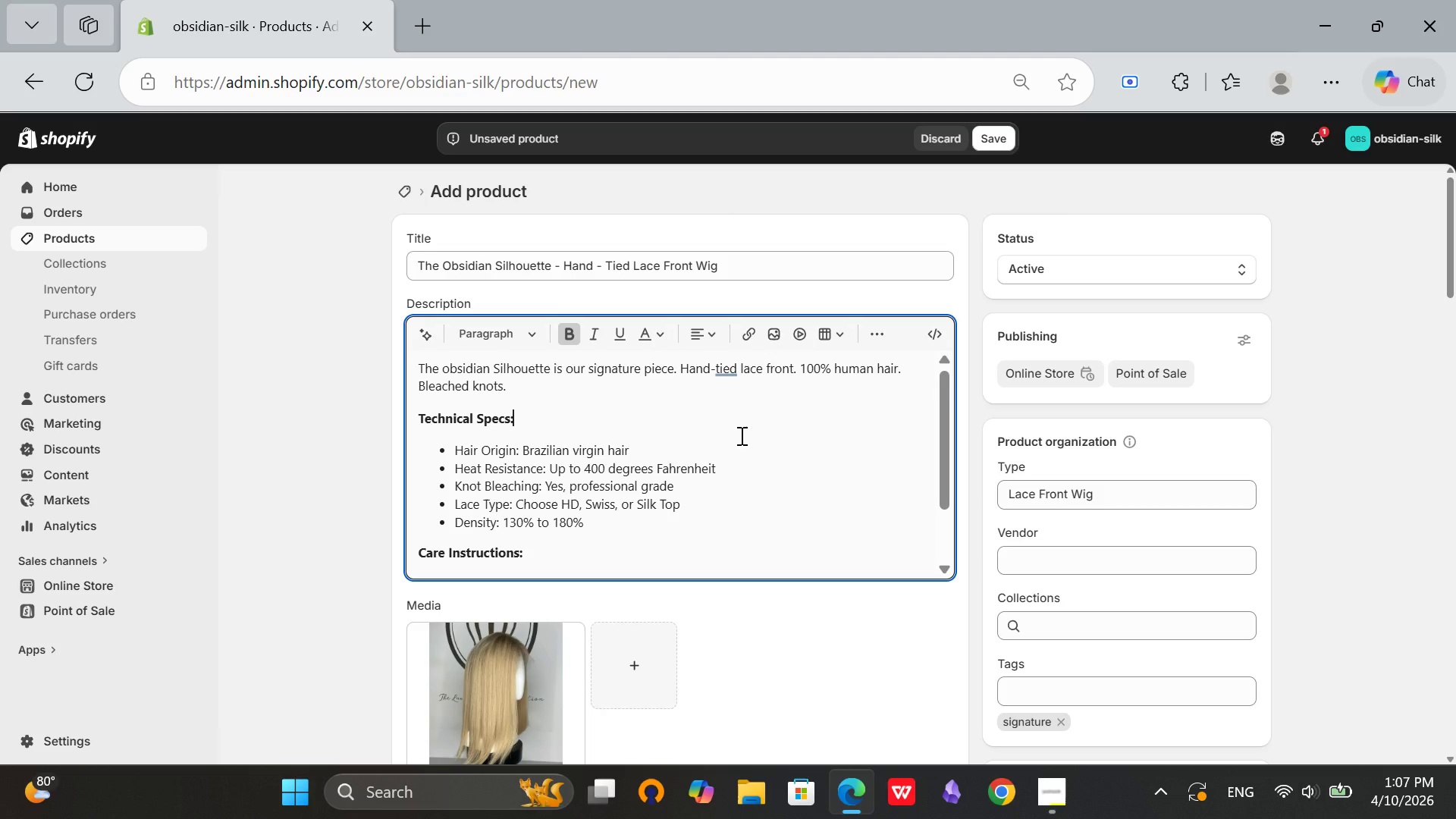 
left_click([75, 590])
 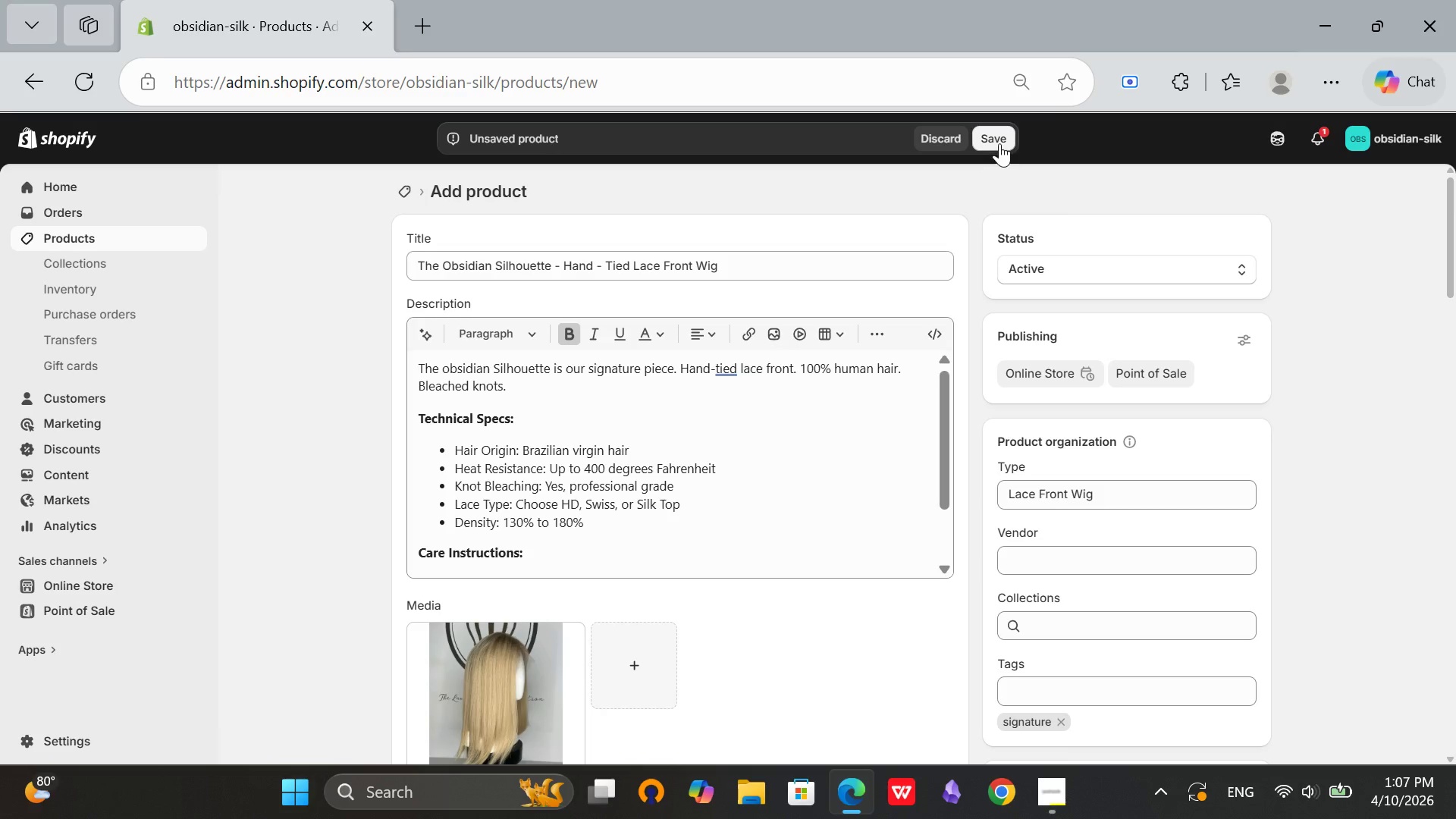 
left_click([997, 140])
 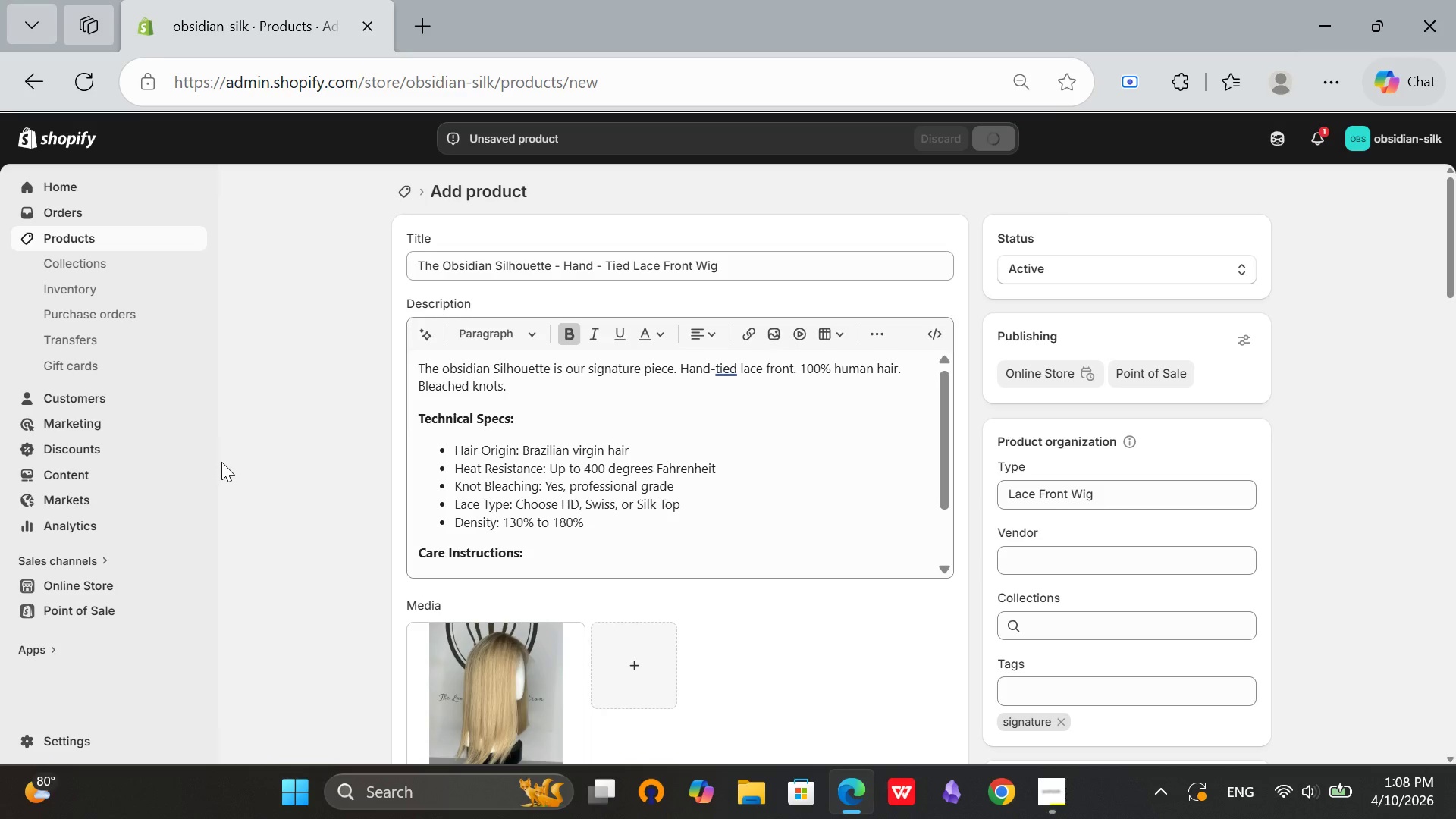 
wait(8.39)
 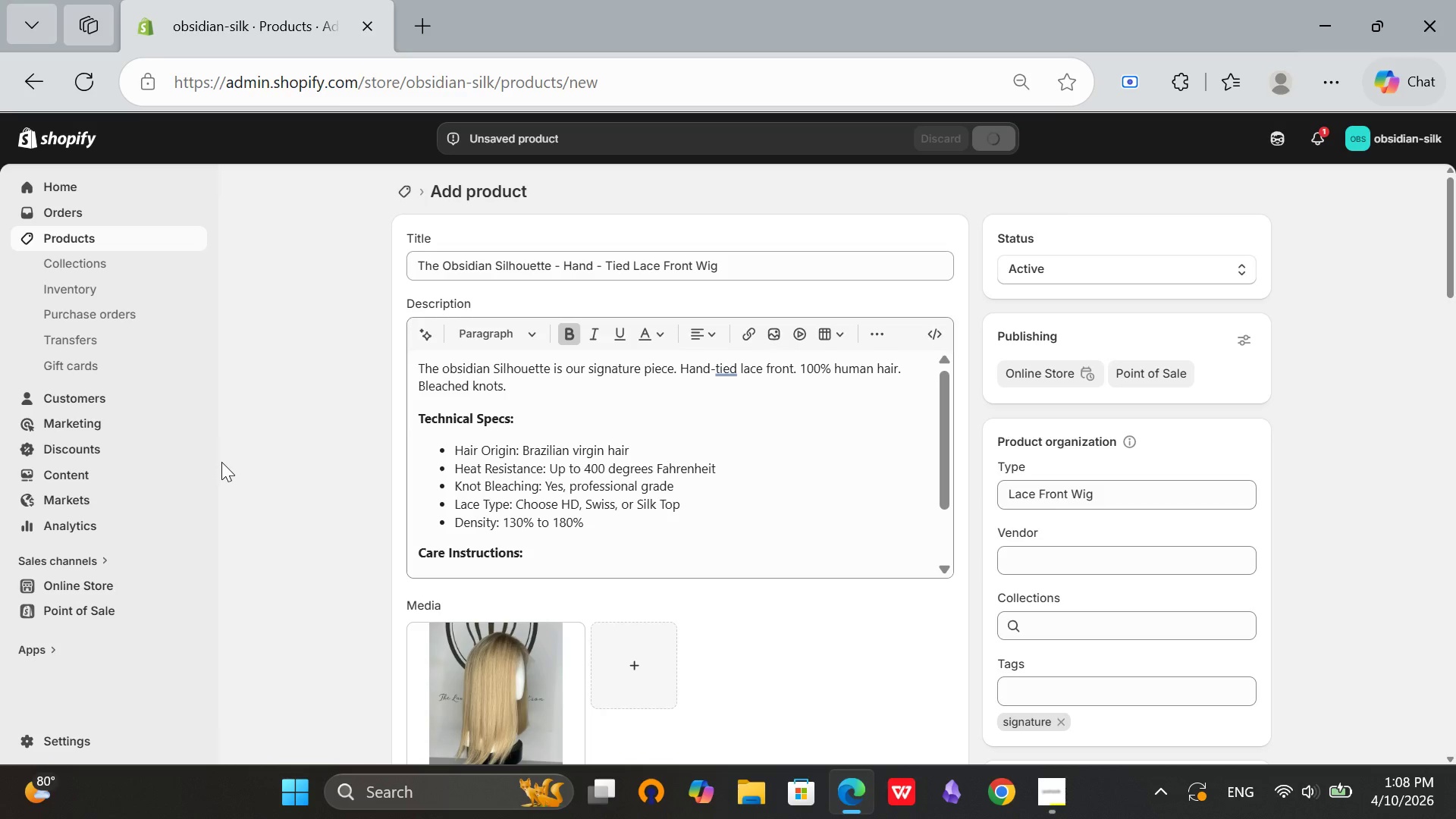 
scroll: coordinate [721, 378], scroll_direction: up, amount: 1.0
 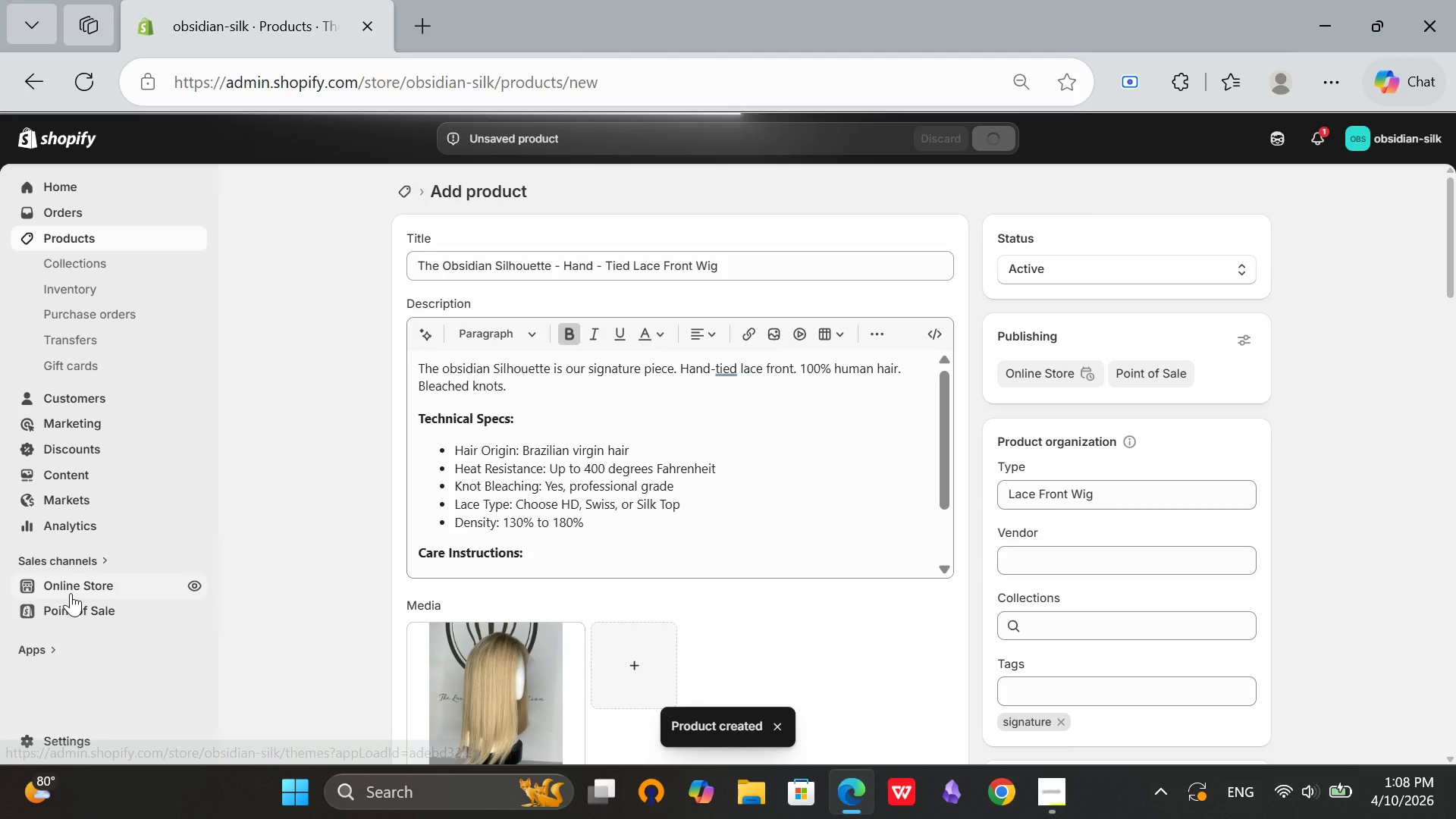 
left_click([71, 593])
 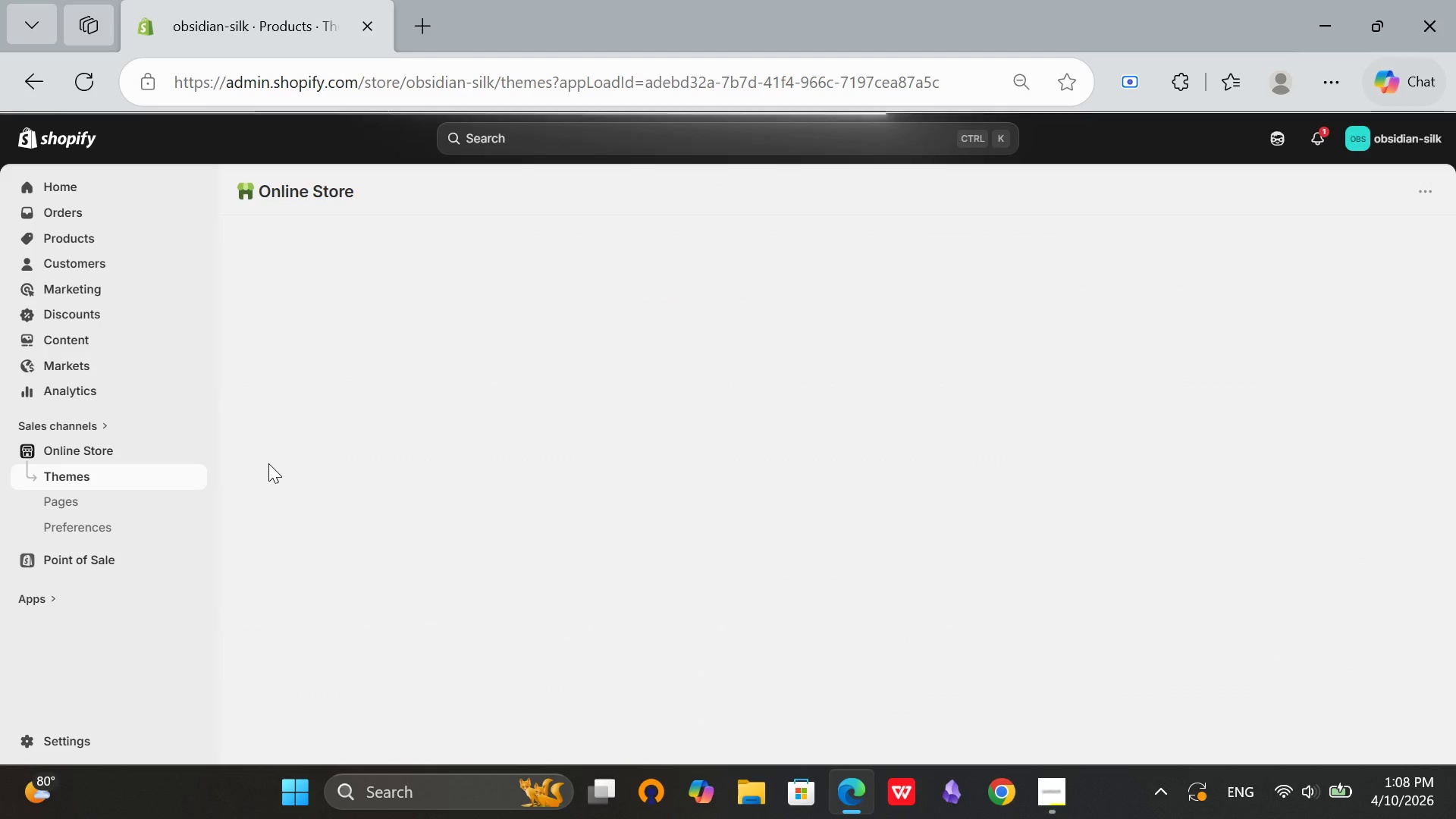 
wait(9.16)
 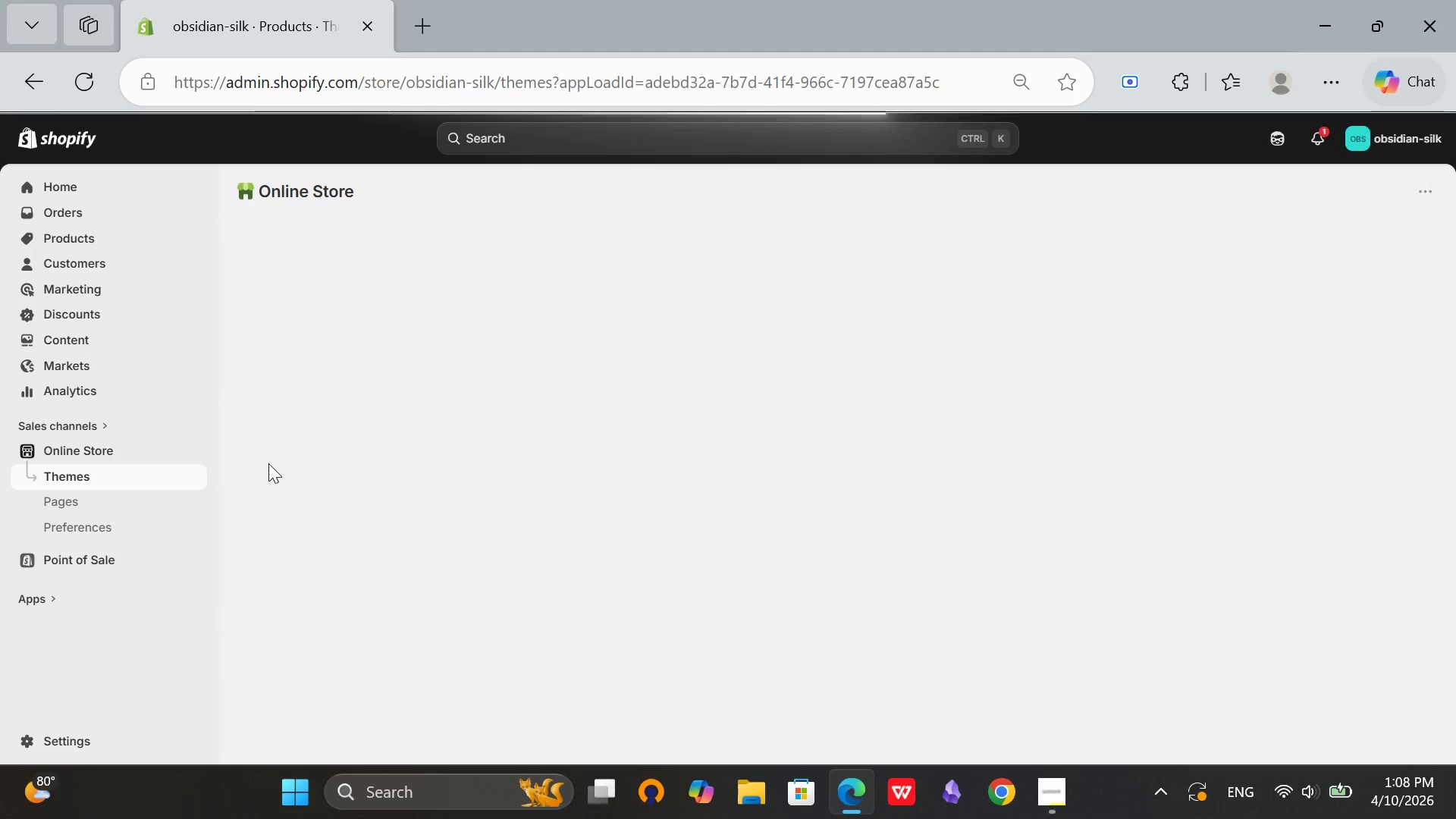 
left_click([58, 736])
 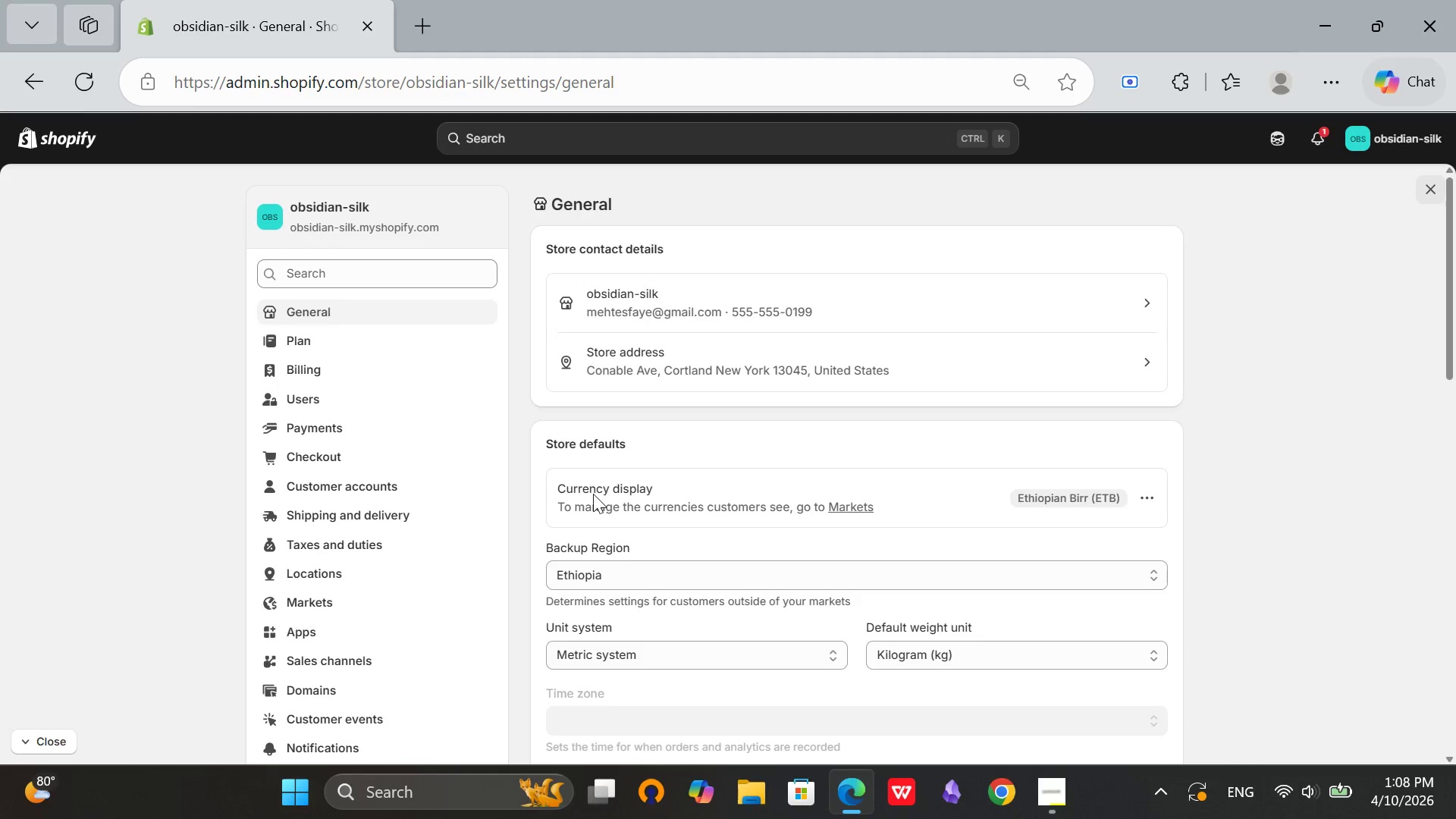 
wait(10.66)
 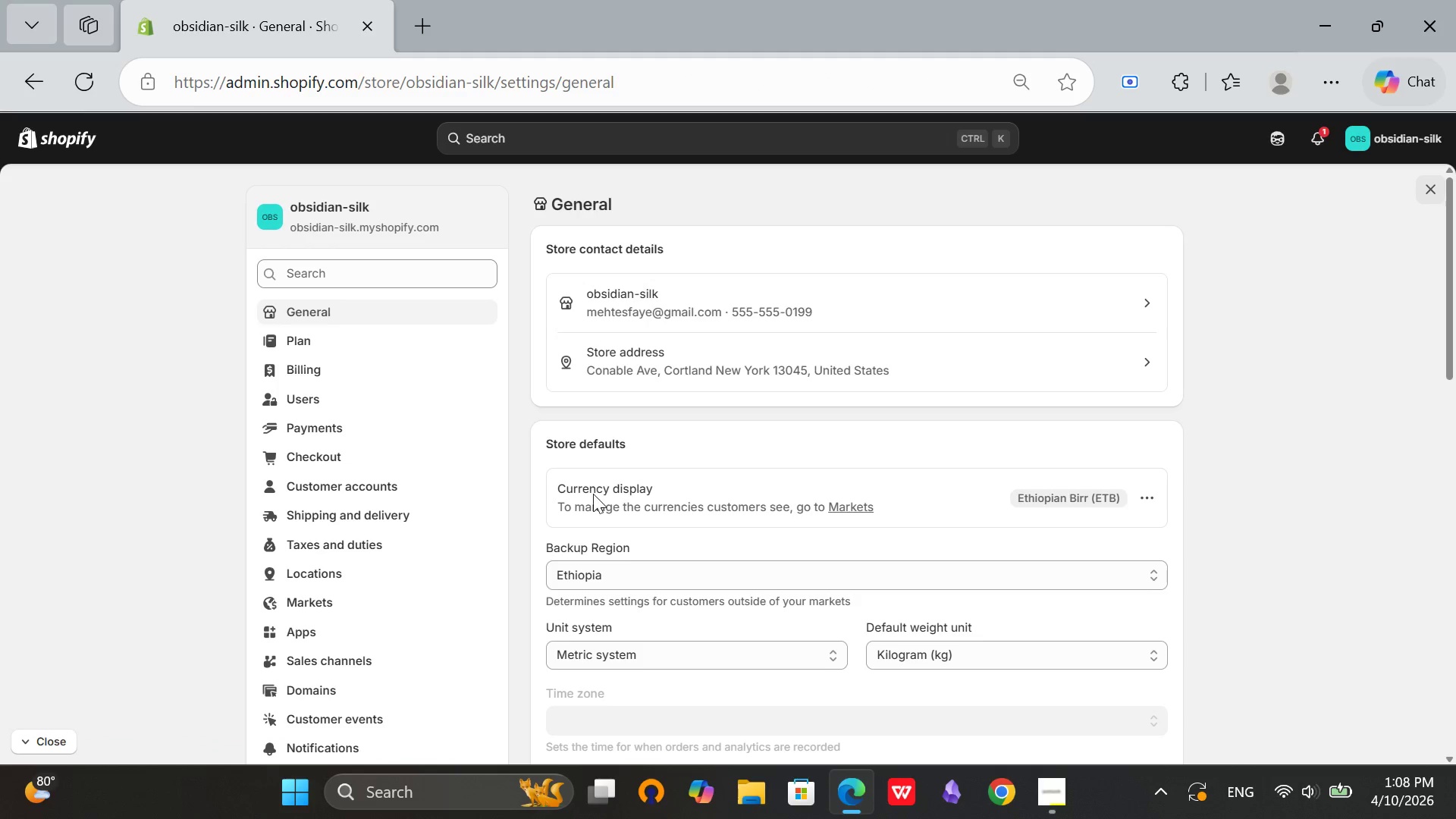 
scroll: coordinate [638, 477], scroll_direction: down, amount: 1.0
 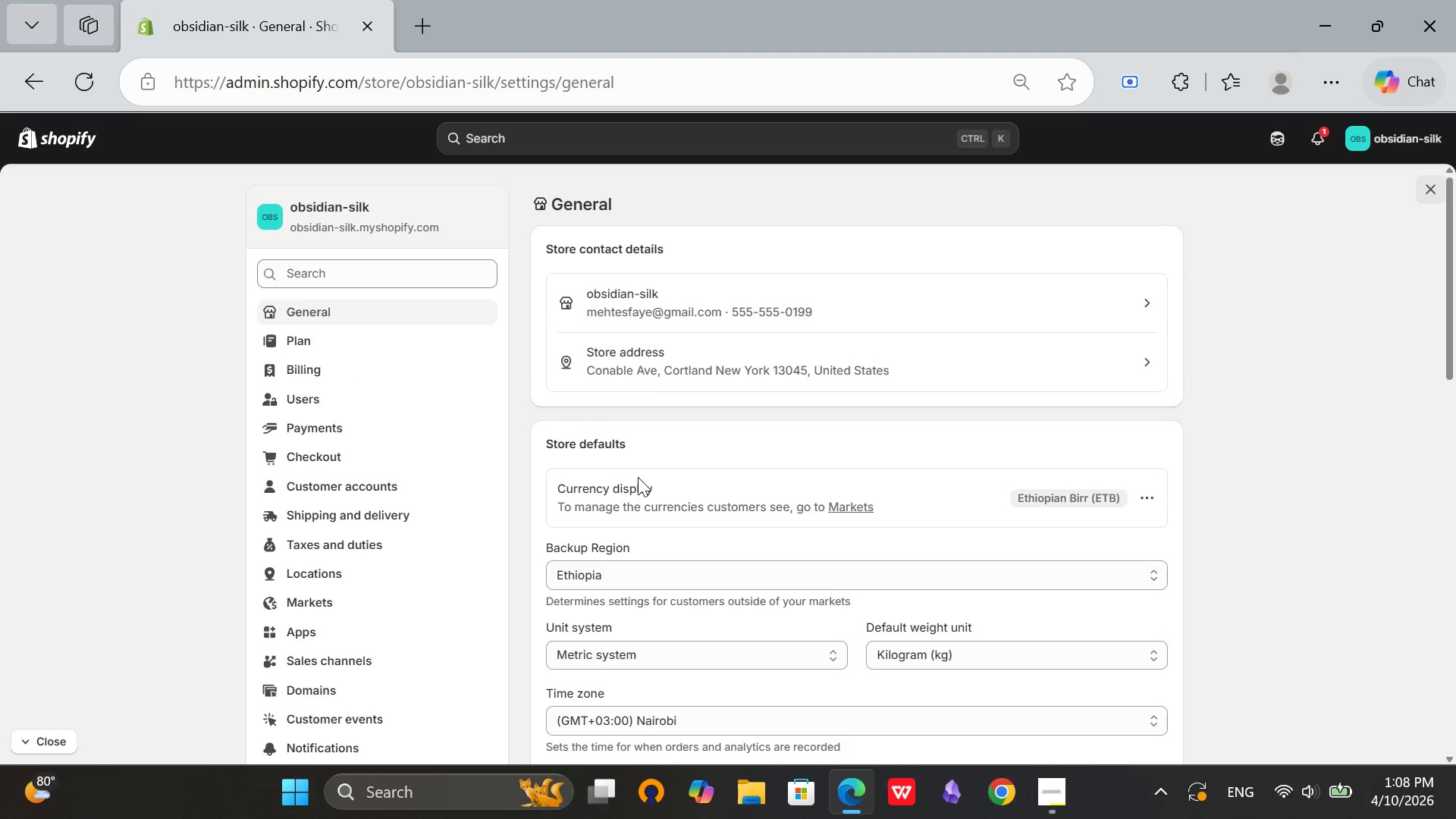 
scroll: coordinate [638, 477], scroll_direction: up, amount: 1.0
 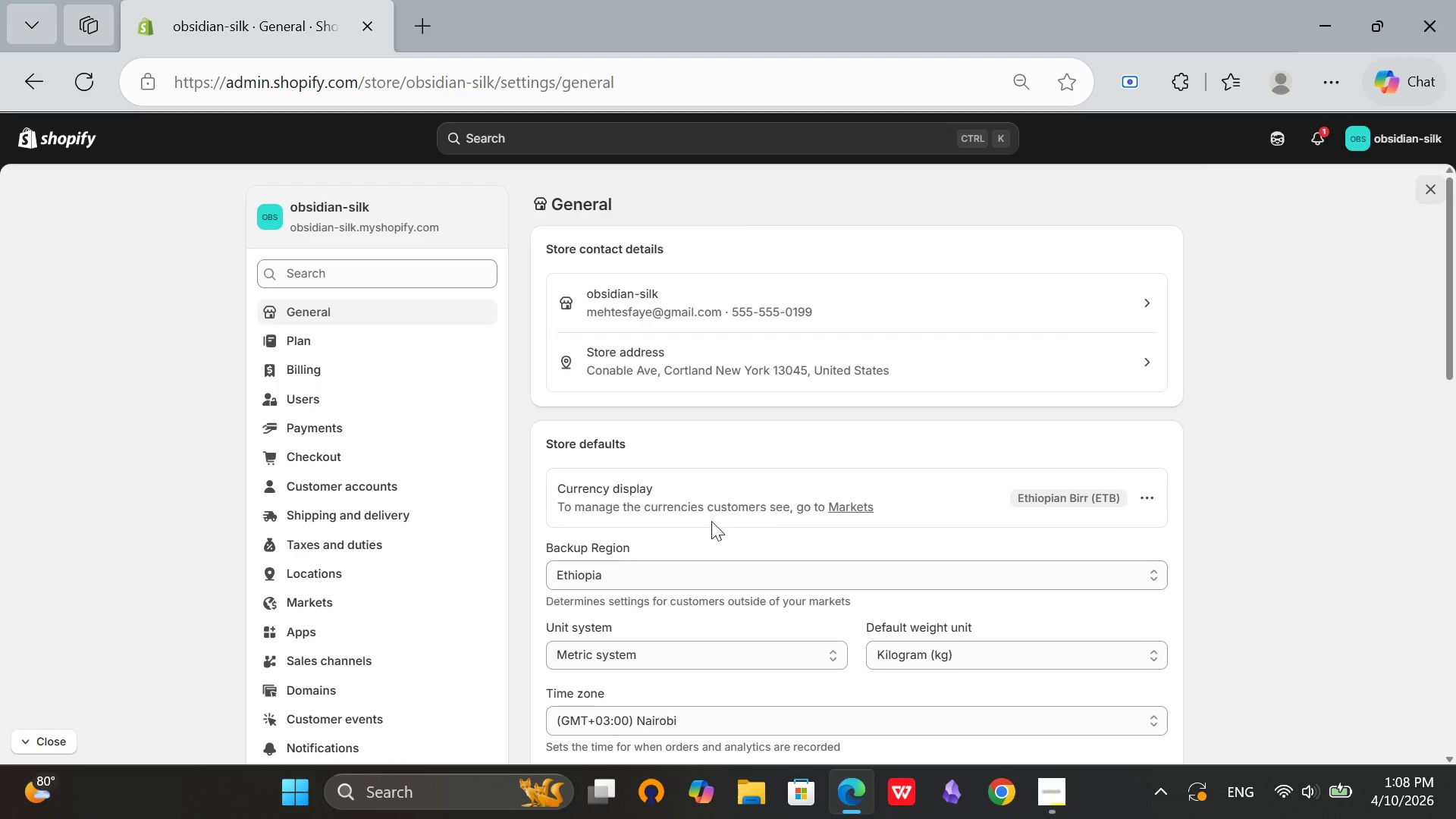 
wait(6.56)
 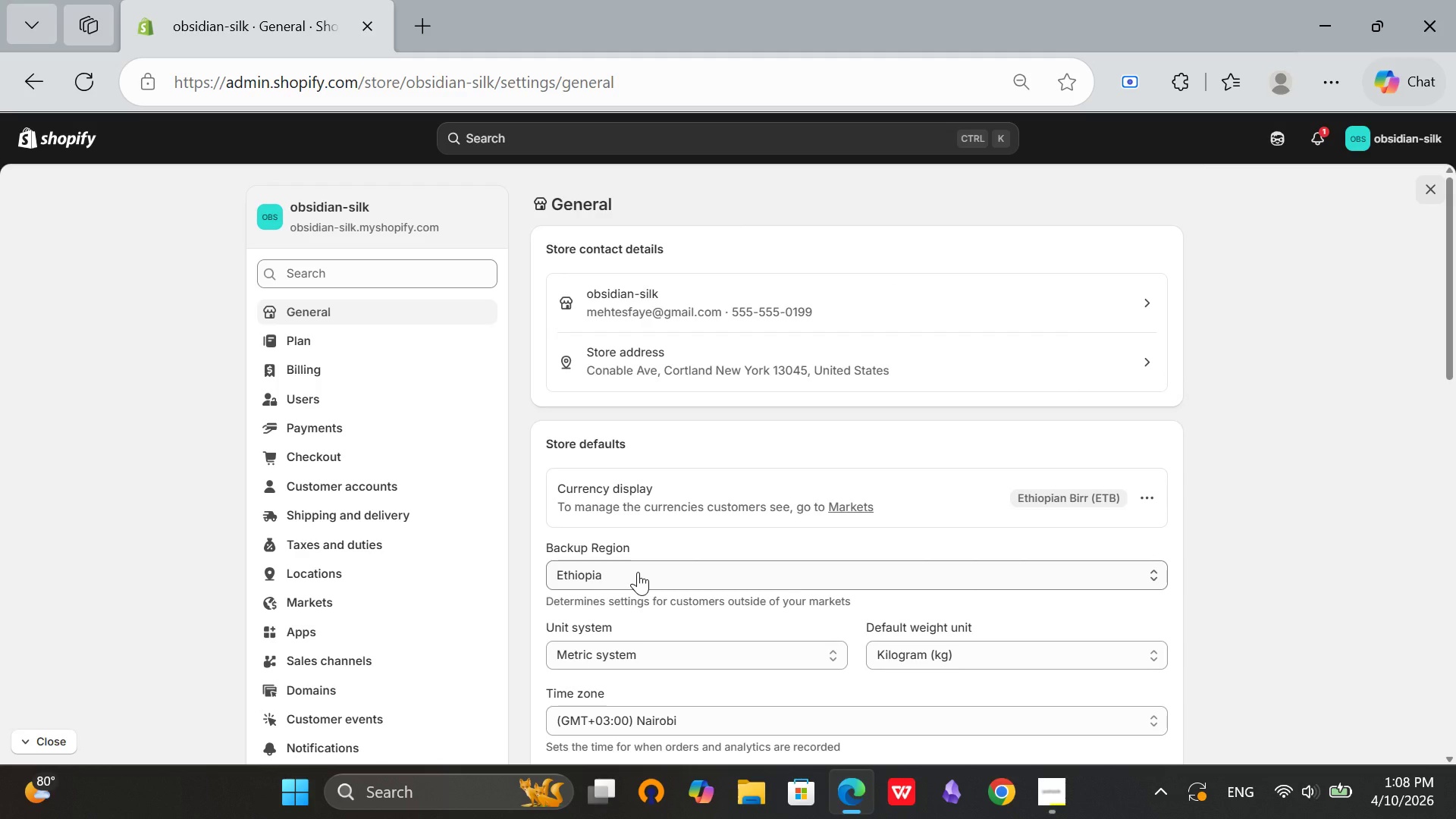 
left_click([855, 503])
 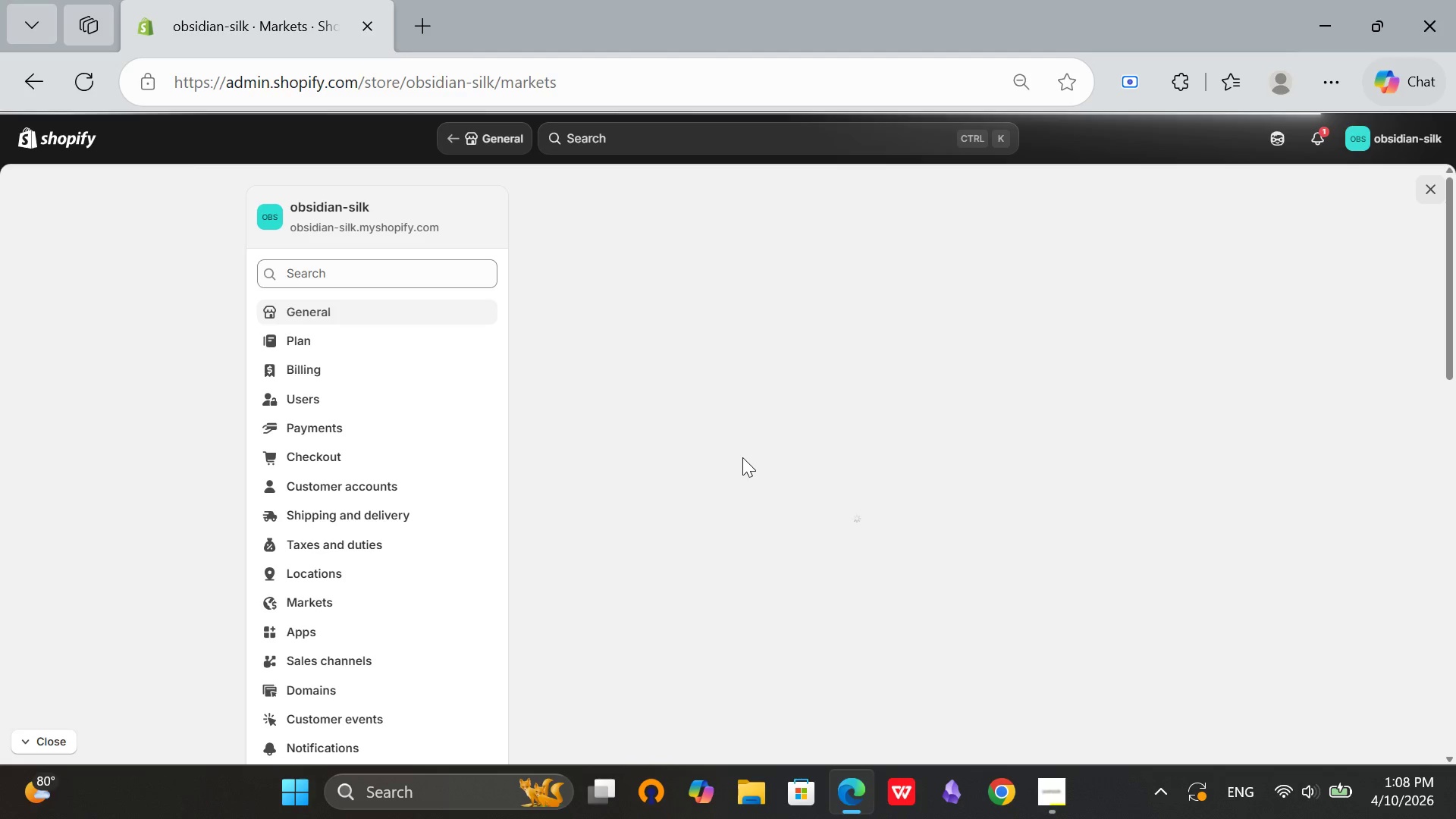 
wait(9.88)
 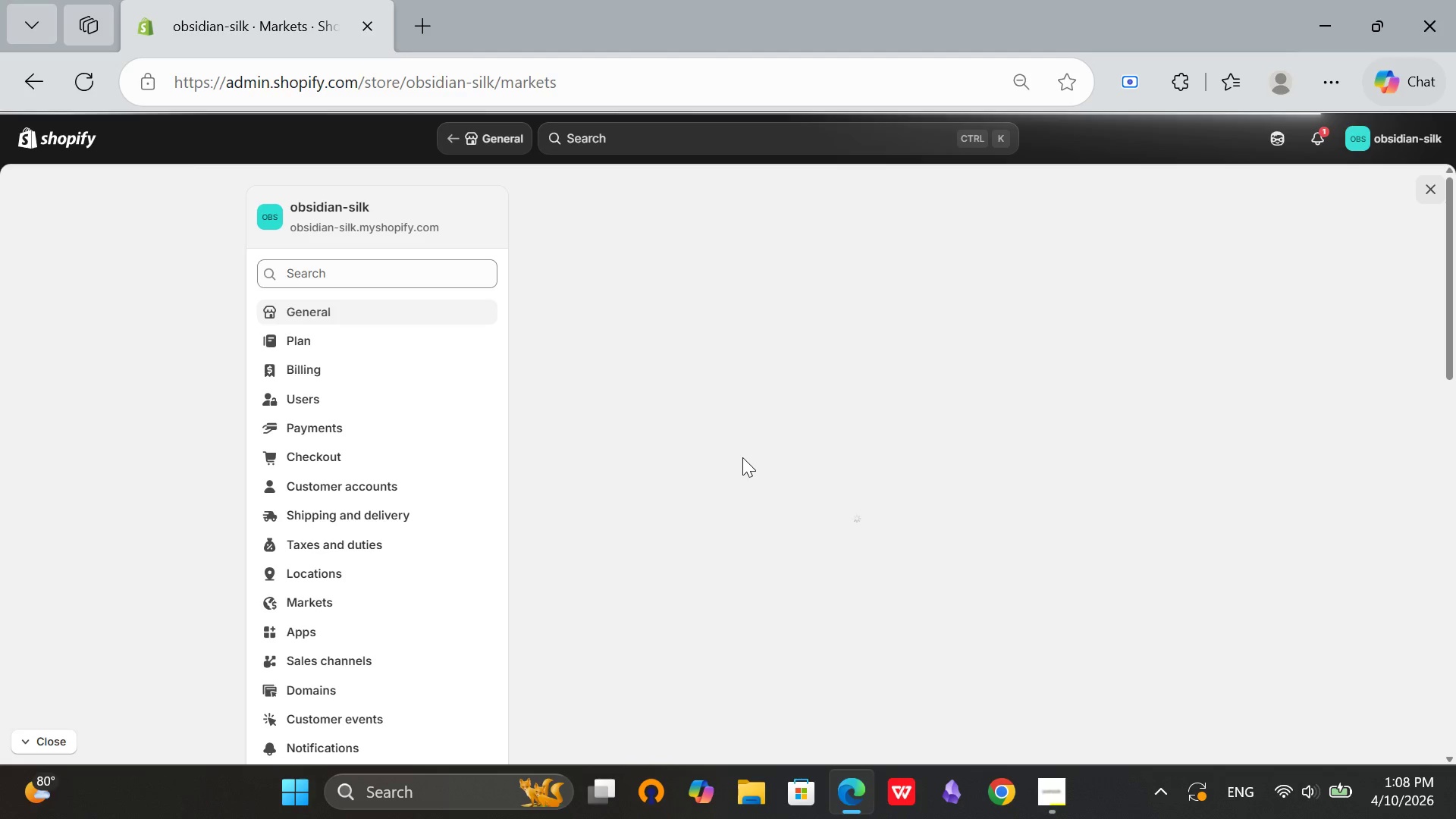 
left_click([1103, 313])
 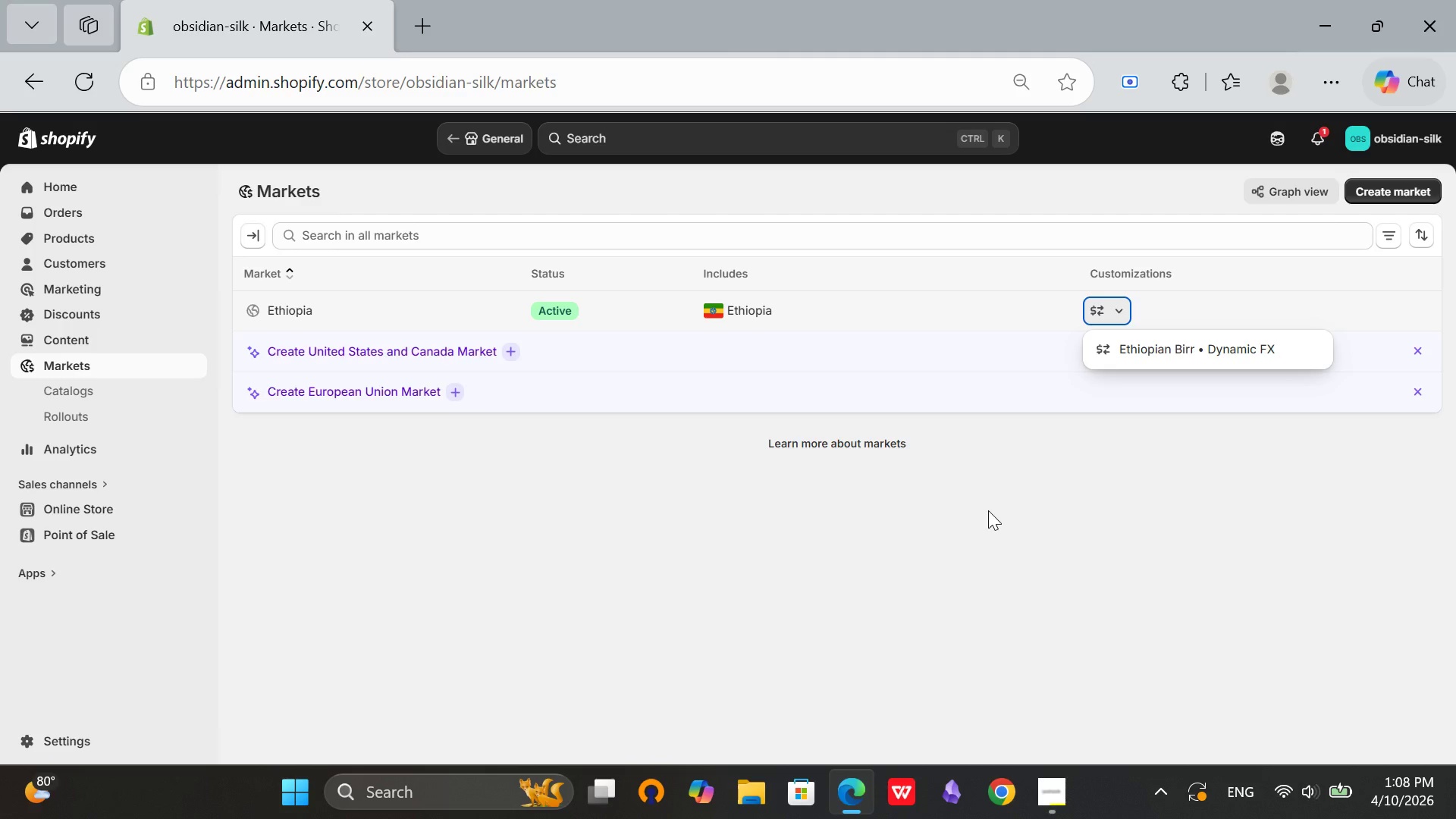 
left_click([988, 510])
 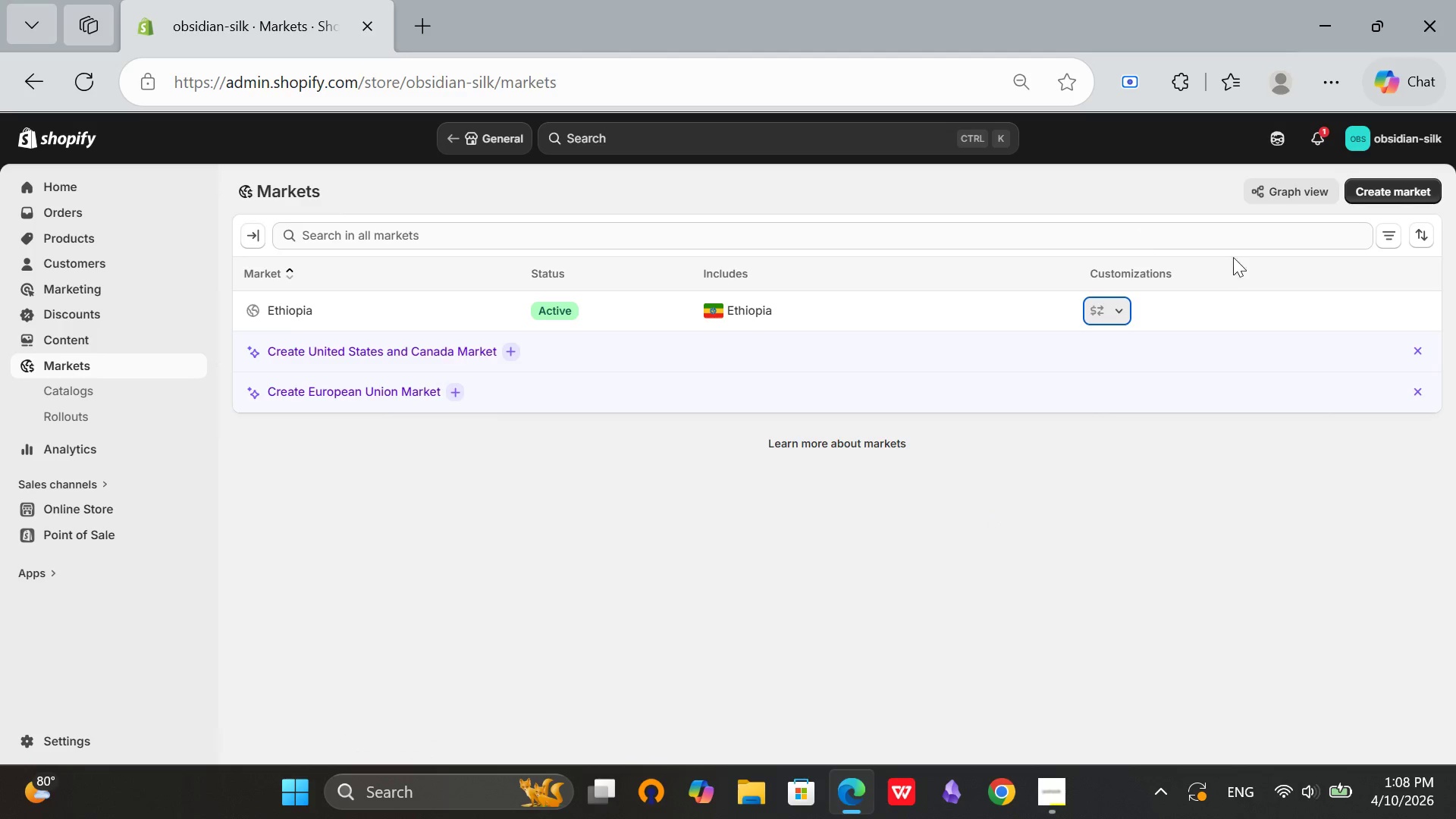 
wait(5.52)
 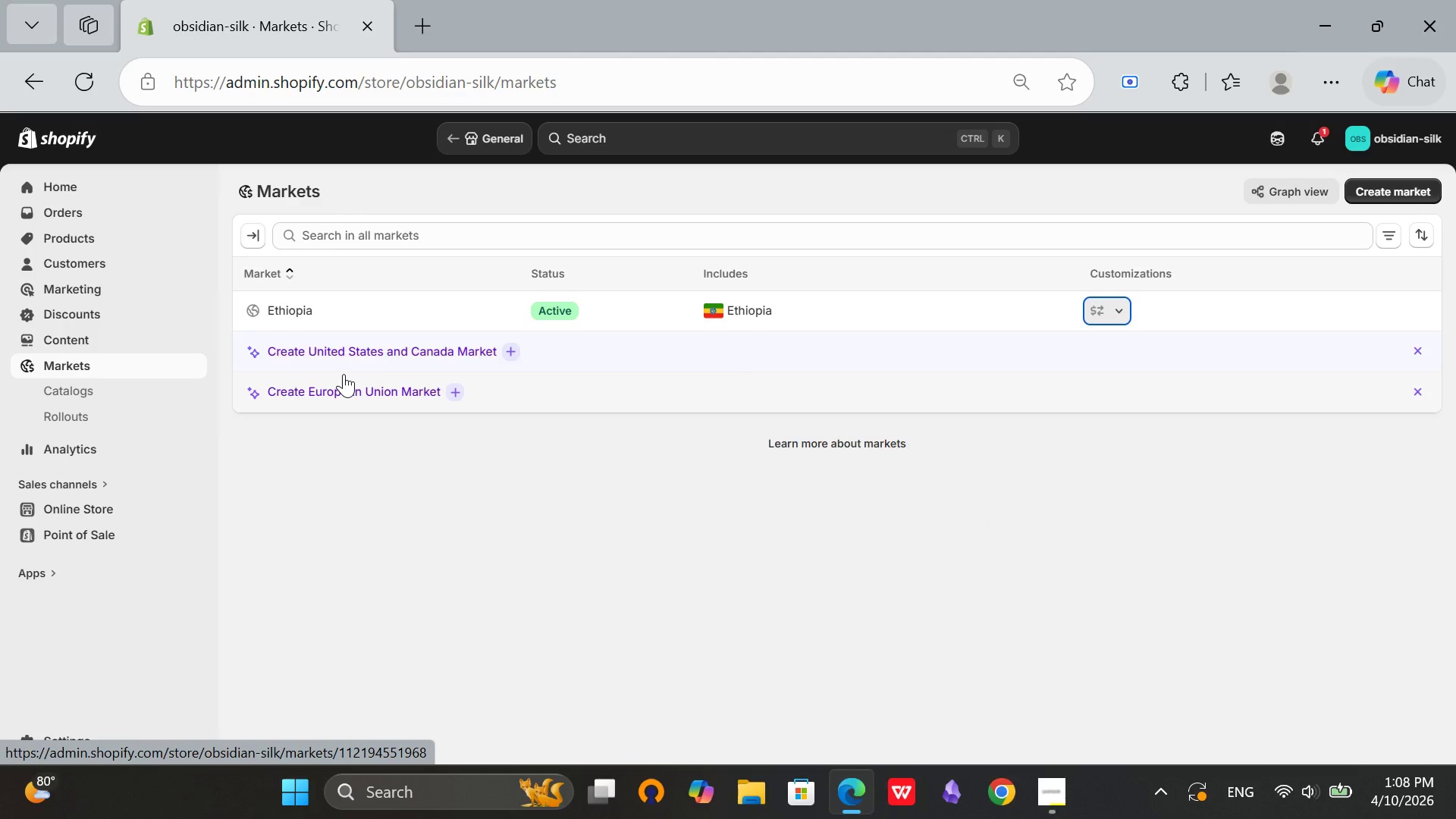 
left_click([1106, 312])
 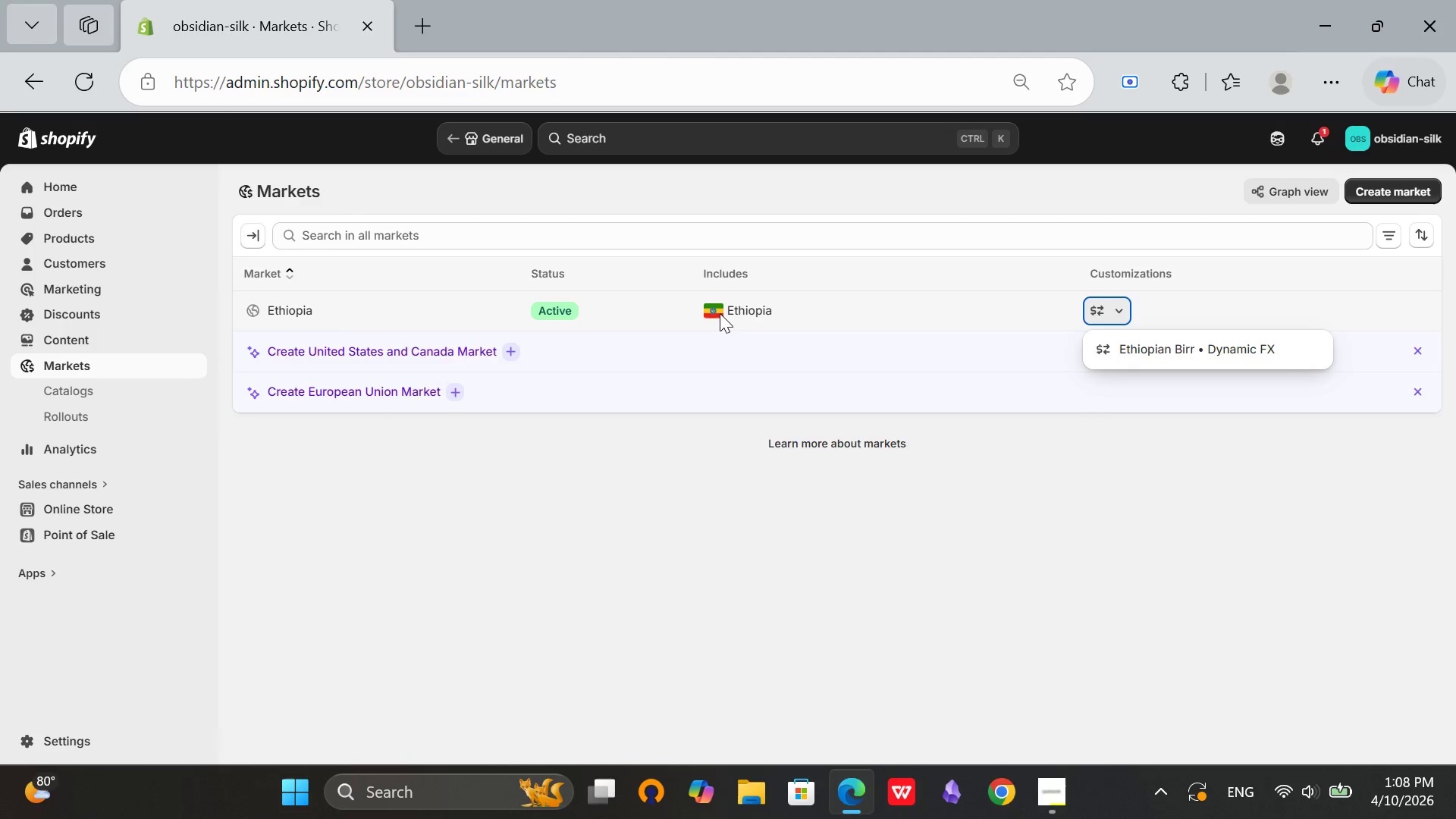 
left_click([720, 313])
 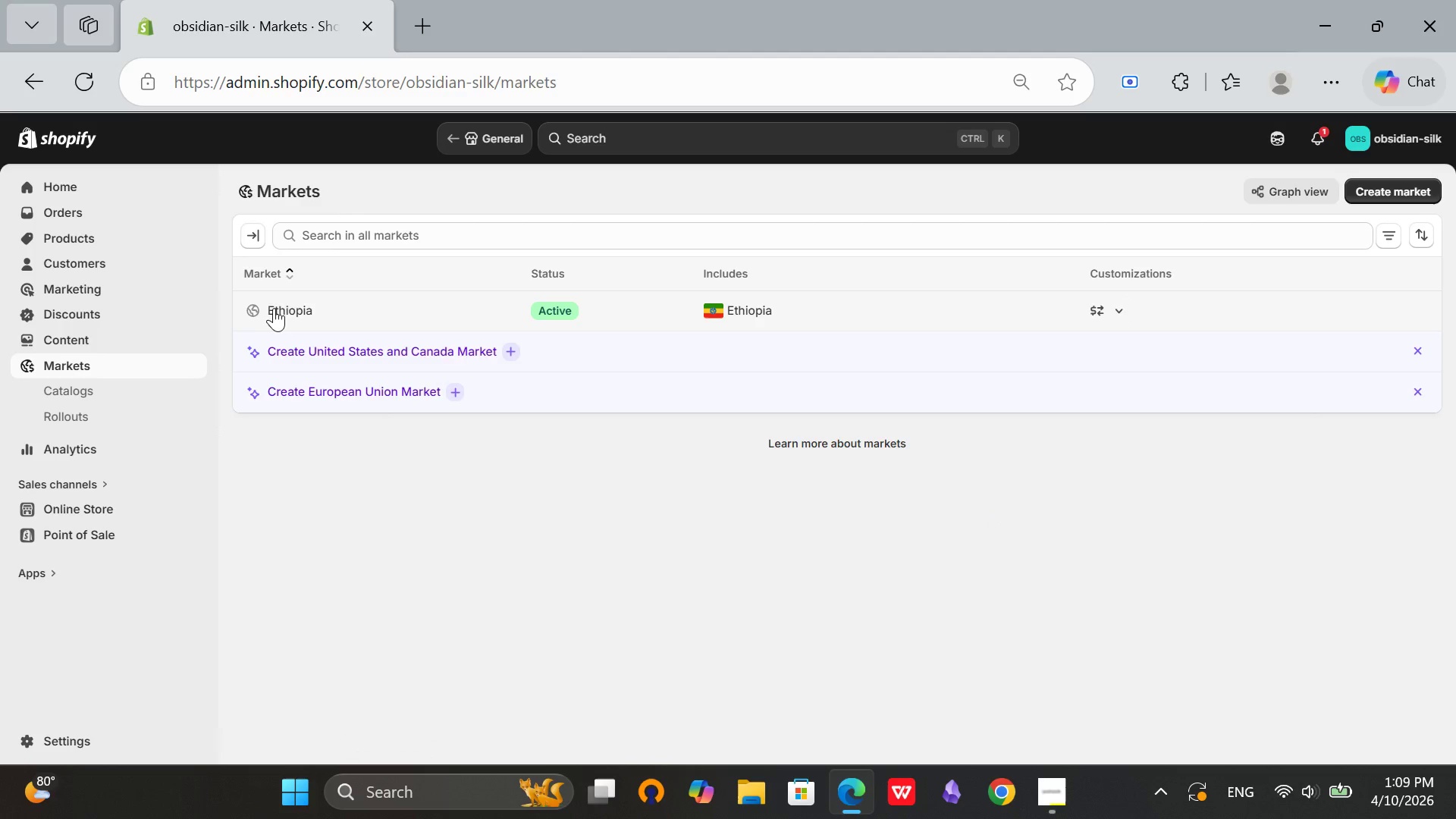 
left_click([265, 312])
 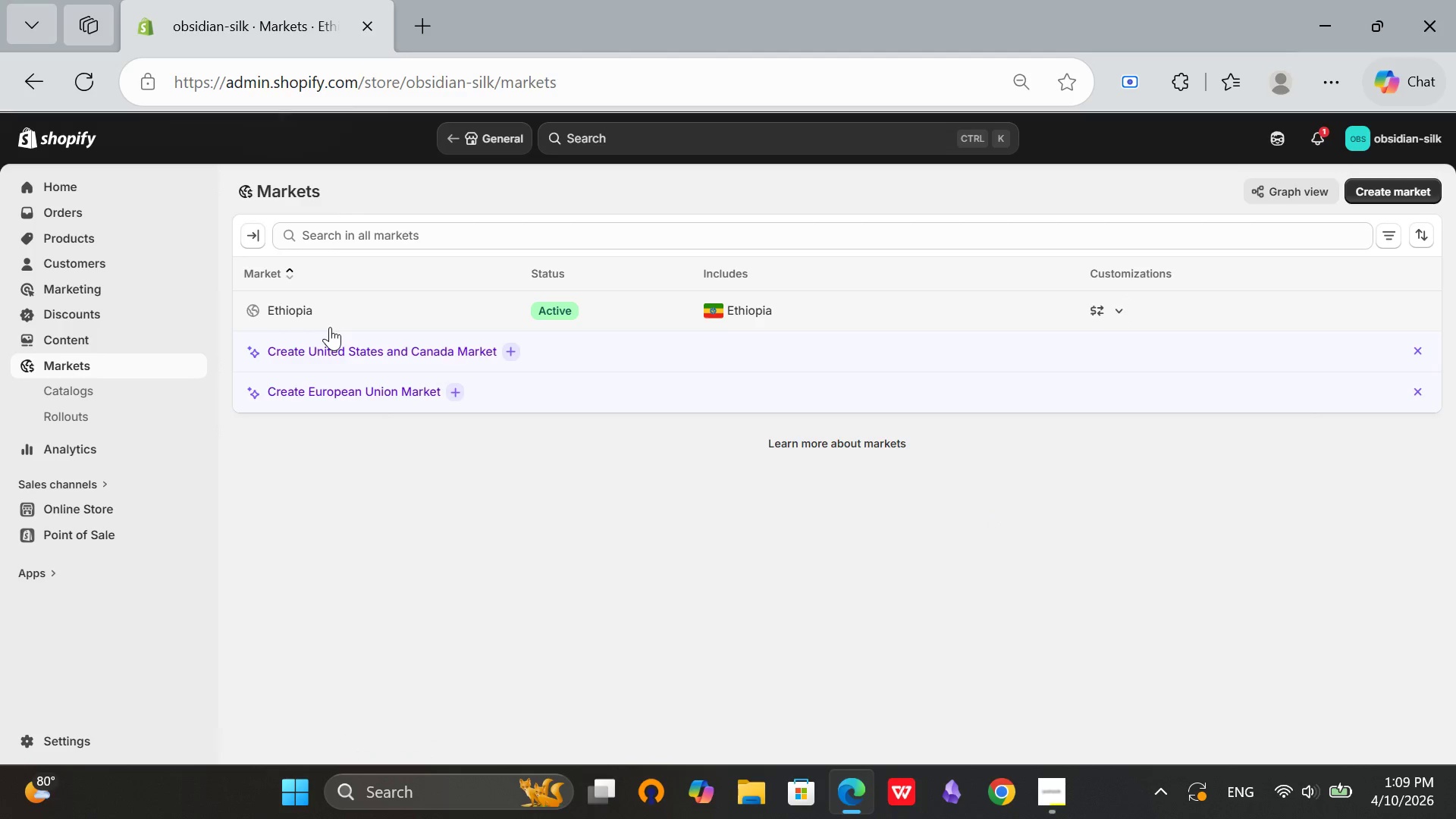 
scroll: coordinate [330, 327], scroll_direction: down, amount: 2.0
 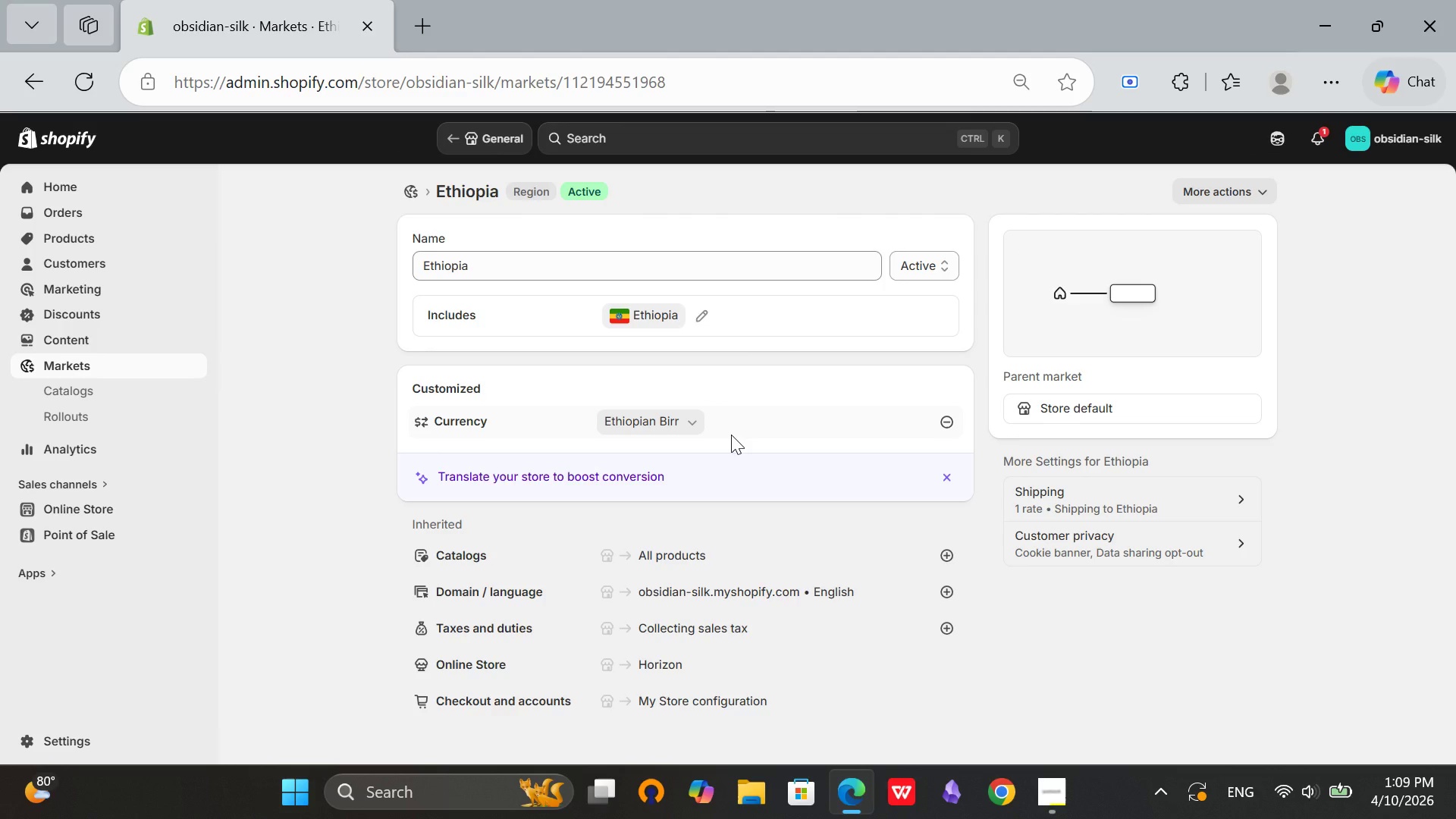 
left_click([676, 425])
 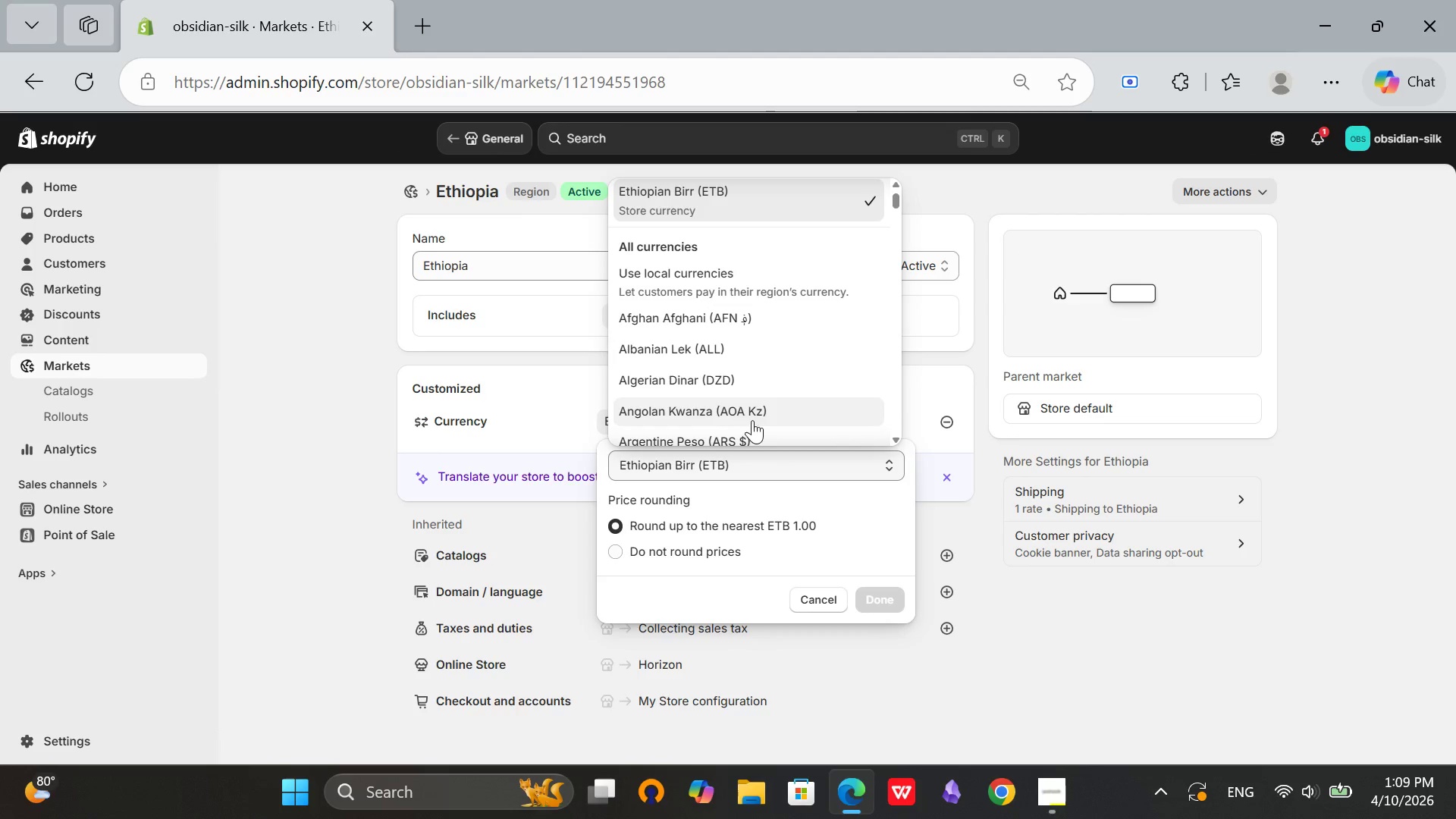 
scroll: coordinate [676, 353], scroll_direction: down, amount: 20.0
 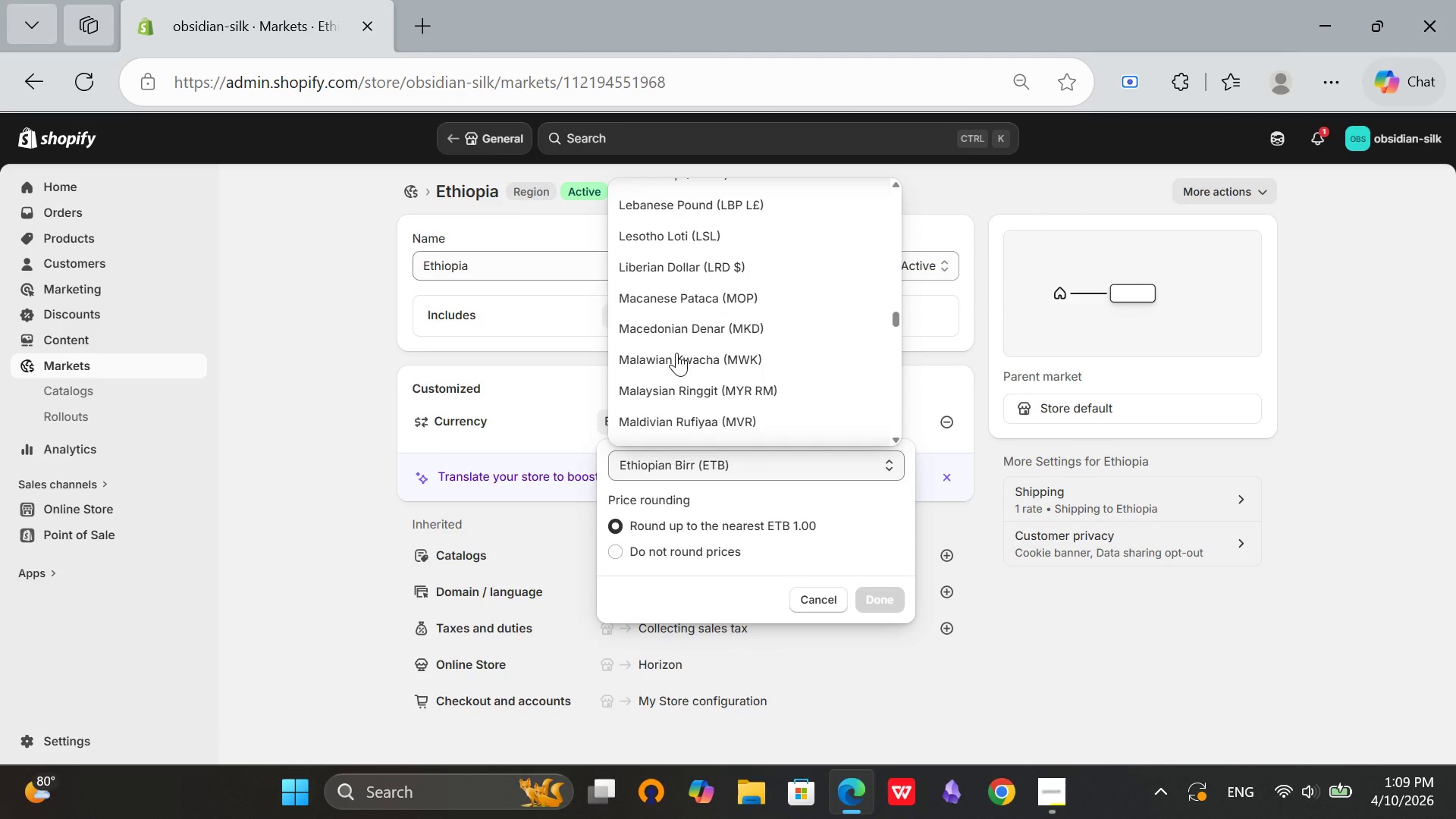 
scroll: coordinate [676, 353], scroll_direction: up, amount: 2.0
 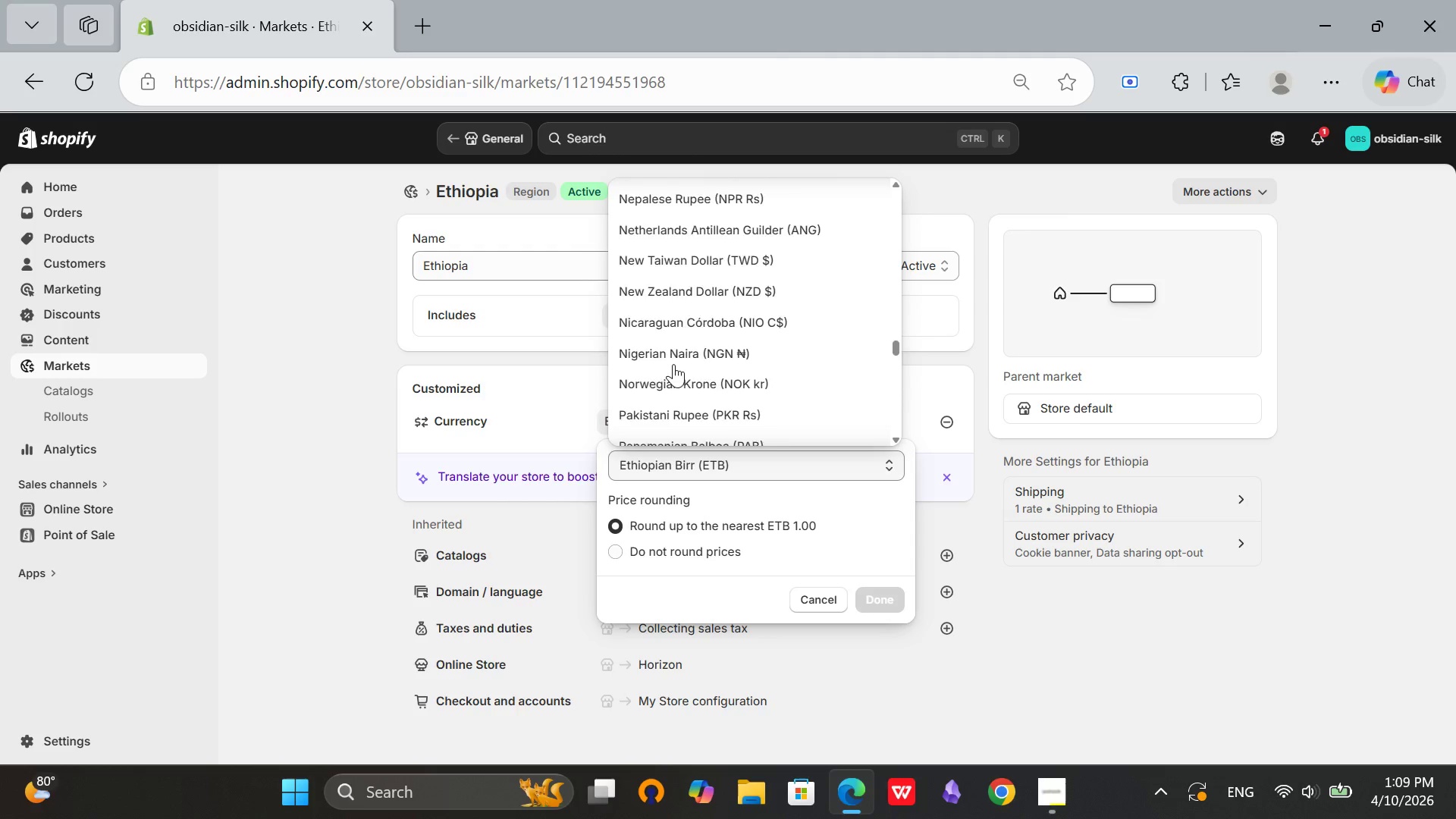 
scroll: coordinate [673, 364], scroll_direction: down, amount: 20.0
 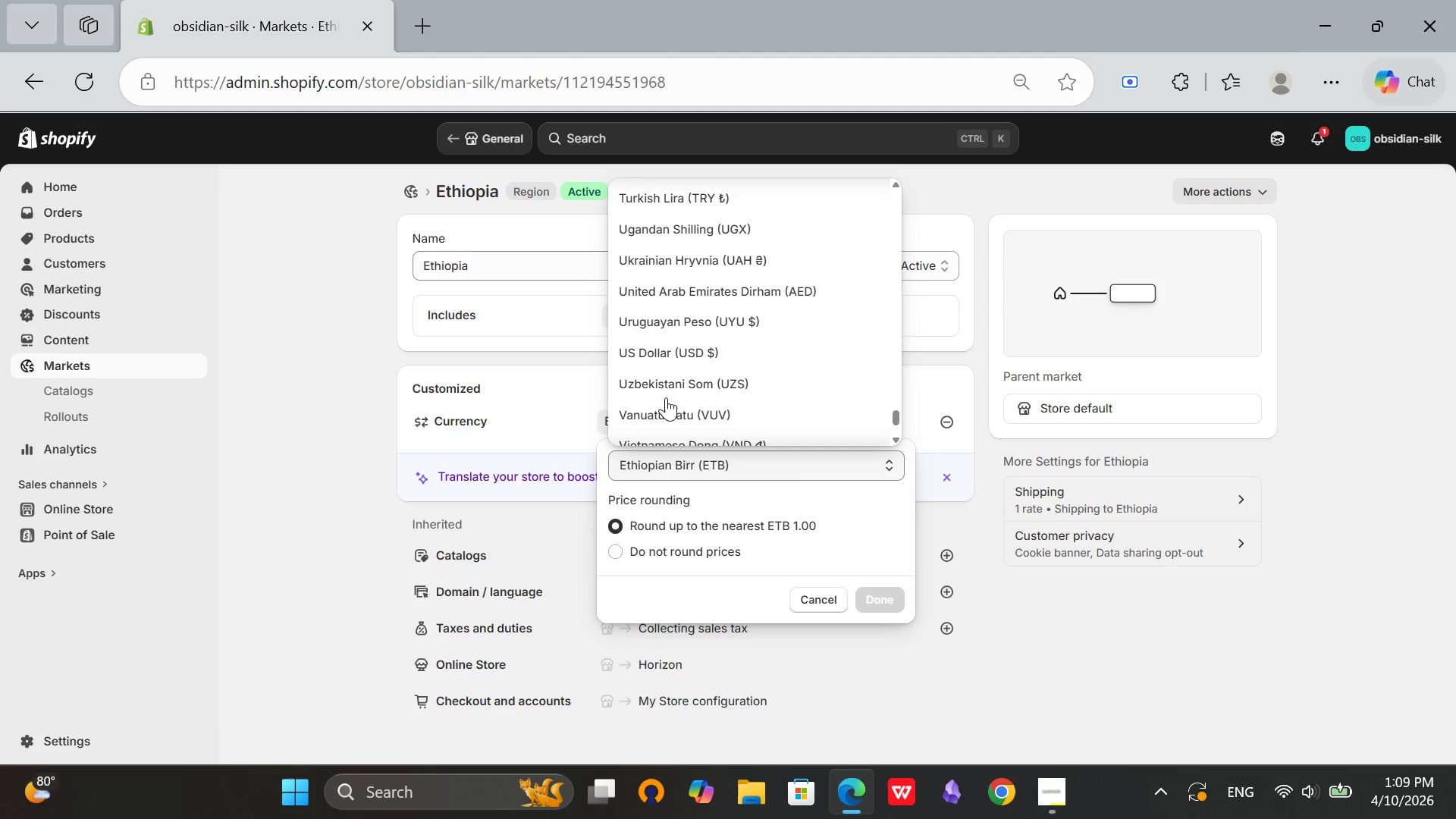 
scroll: coordinate [666, 397], scroll_direction: up, amount: 1.0
 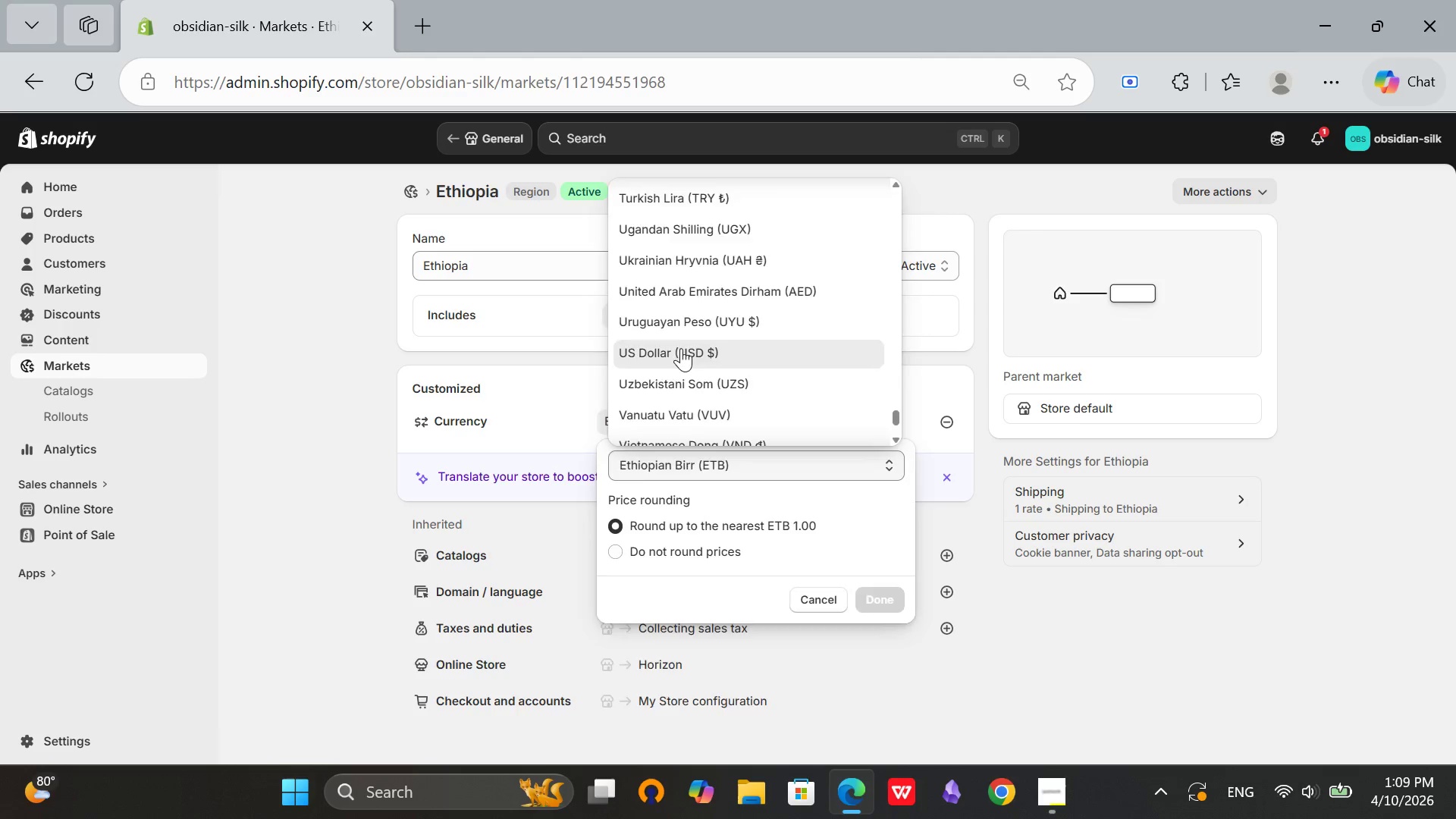 
left_click([681, 348])
 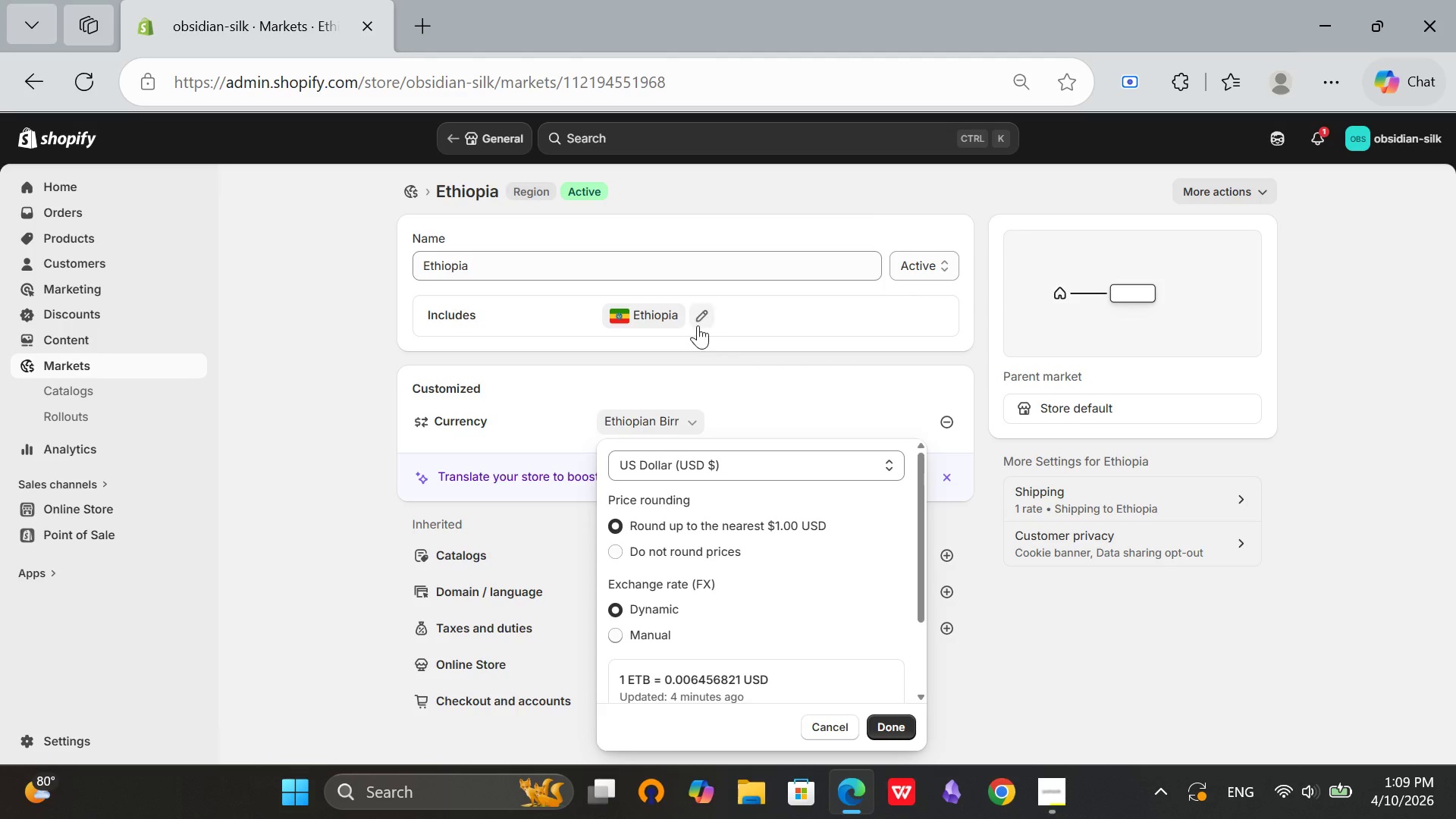 
left_click([698, 323])
 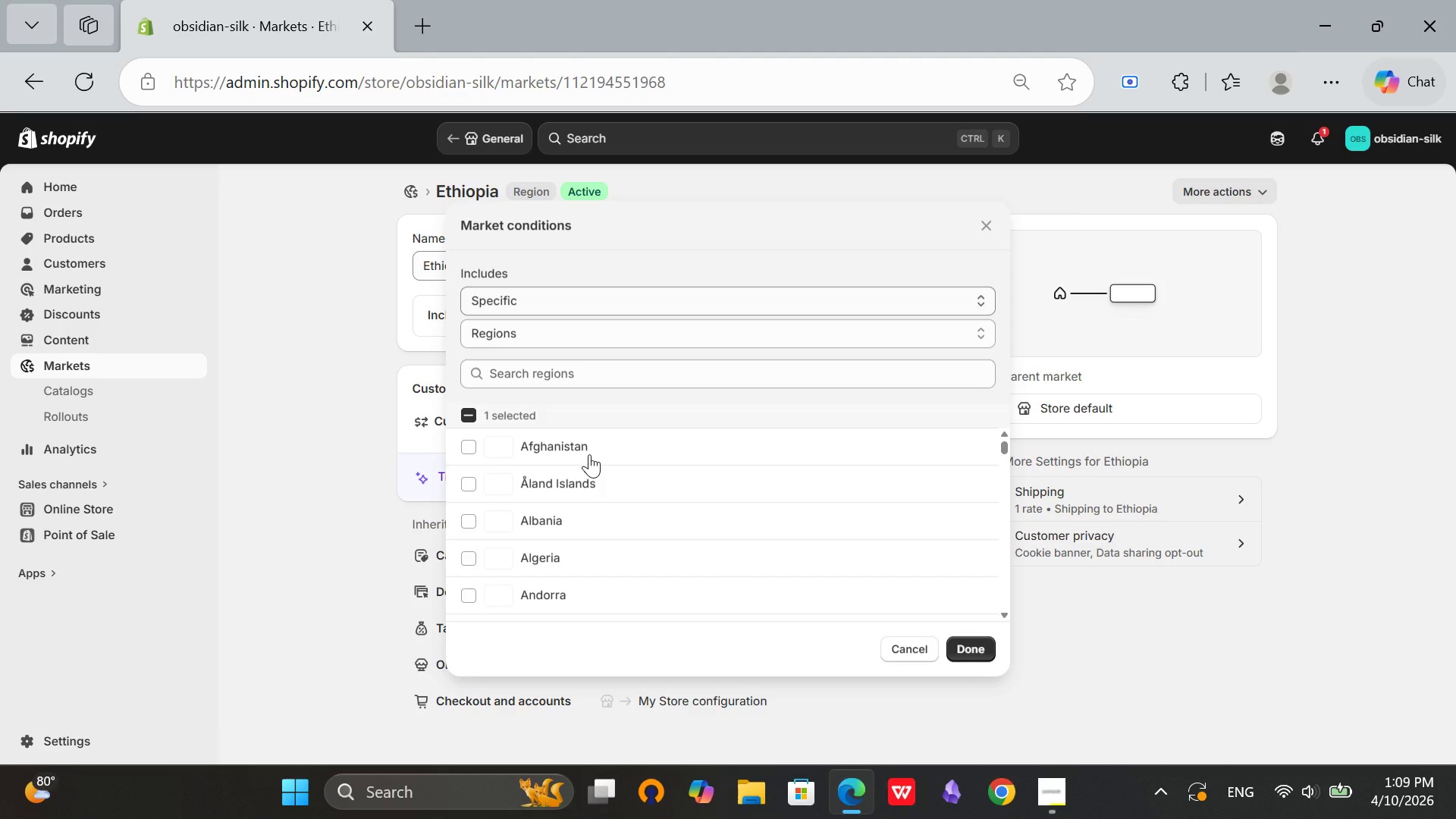 
scroll: coordinate [840, 463], scroll_direction: down, amount: 9.0
 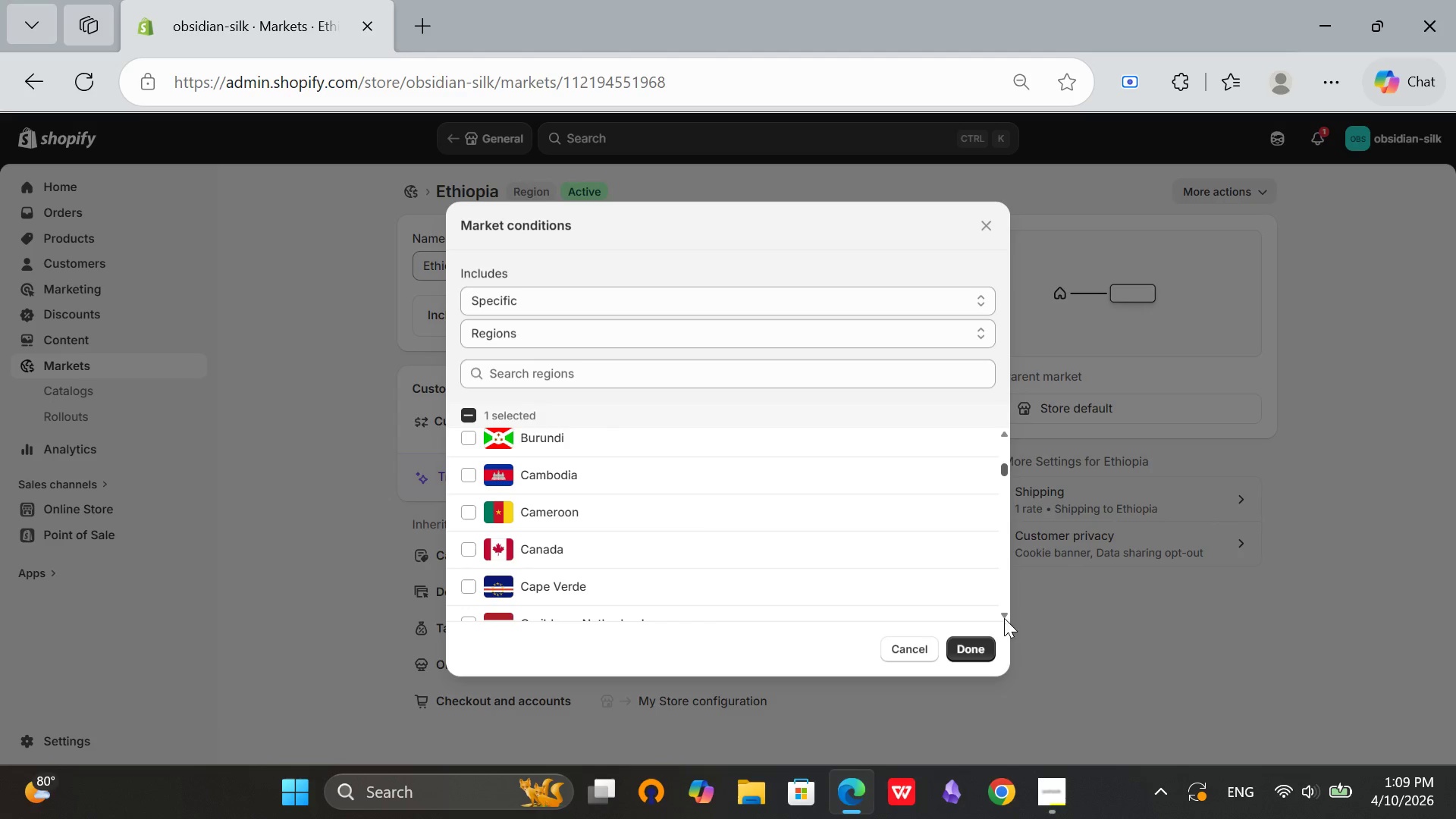 
left_click_drag(start_coordinate=[1004, 489], to_coordinate=[1004, 634])
 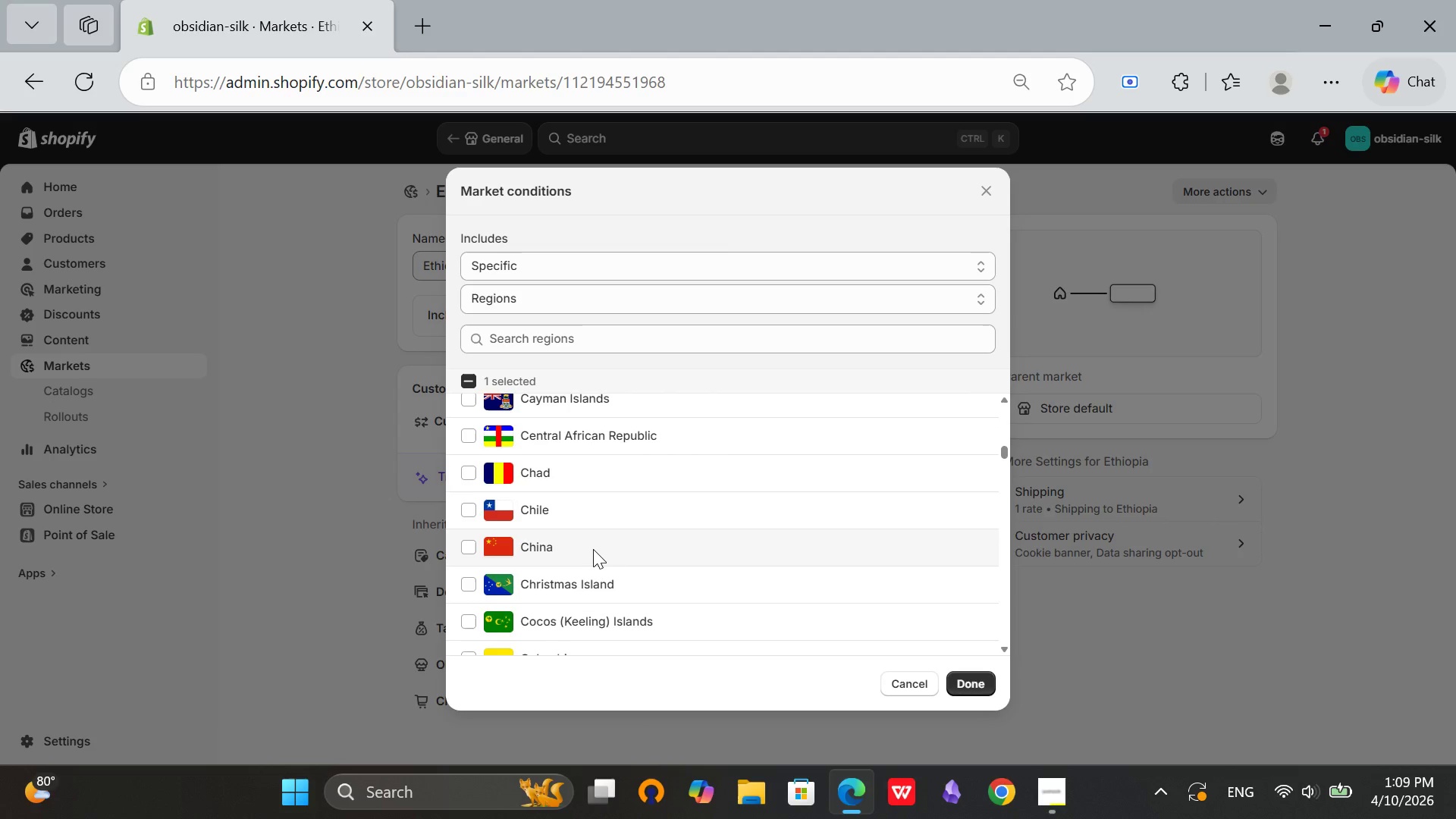 
scroll: coordinate [598, 529], scroll_direction: down, amount: 11.0
 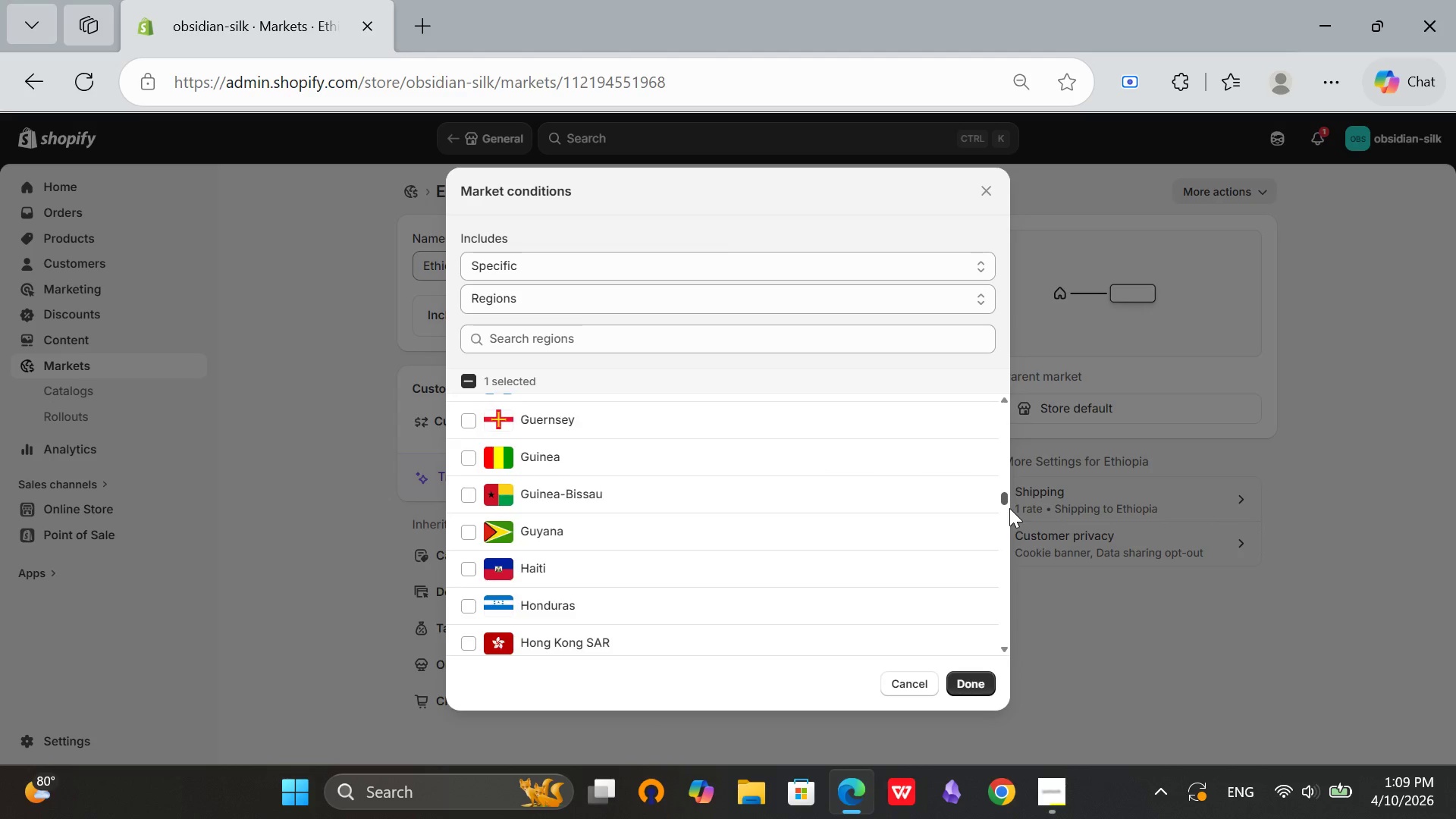 
left_click_drag(start_coordinate=[1003, 475], to_coordinate=[1009, 654])
 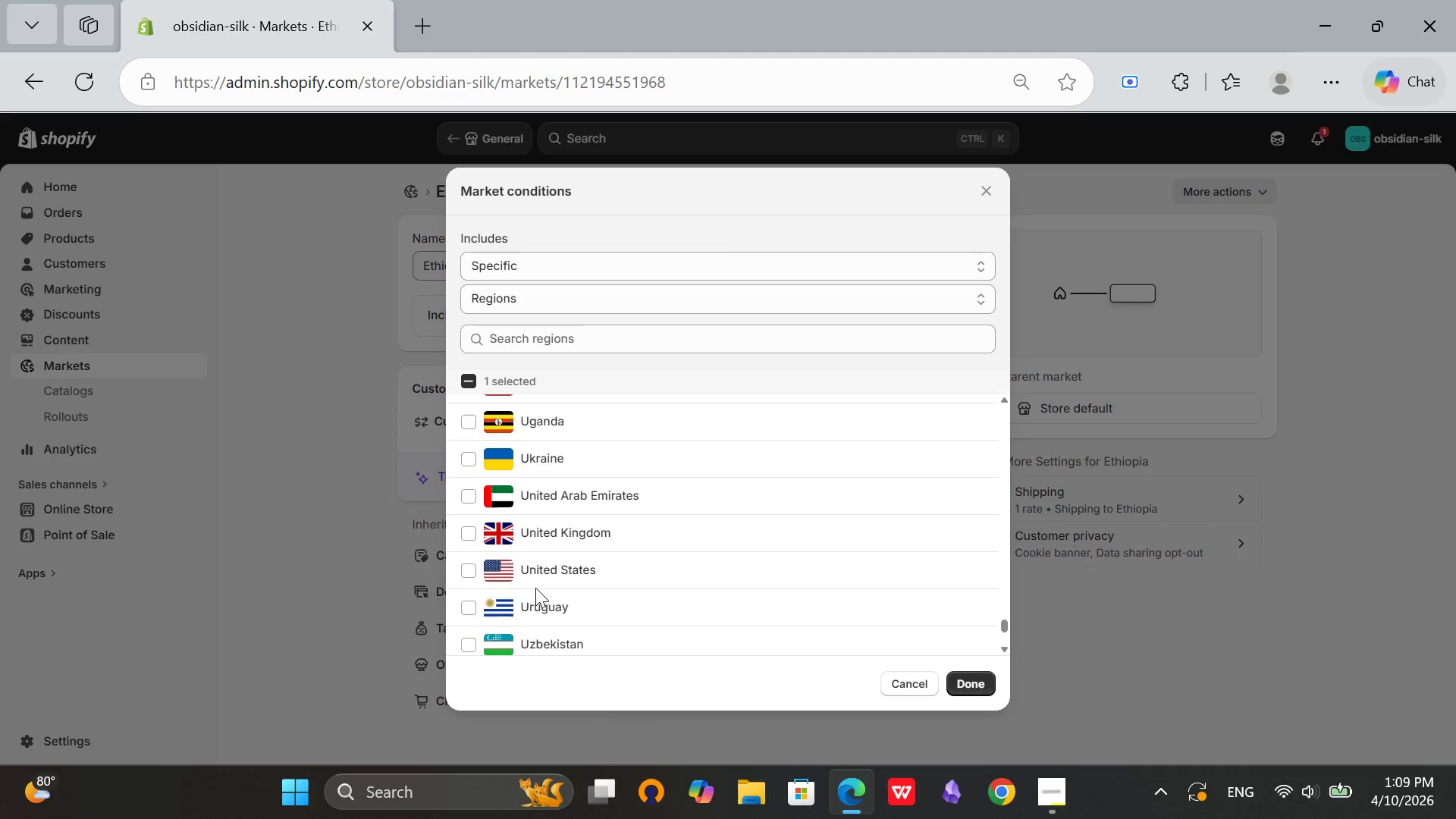 
scroll: coordinate [709, 512], scroll_direction: up, amount: 16.0
 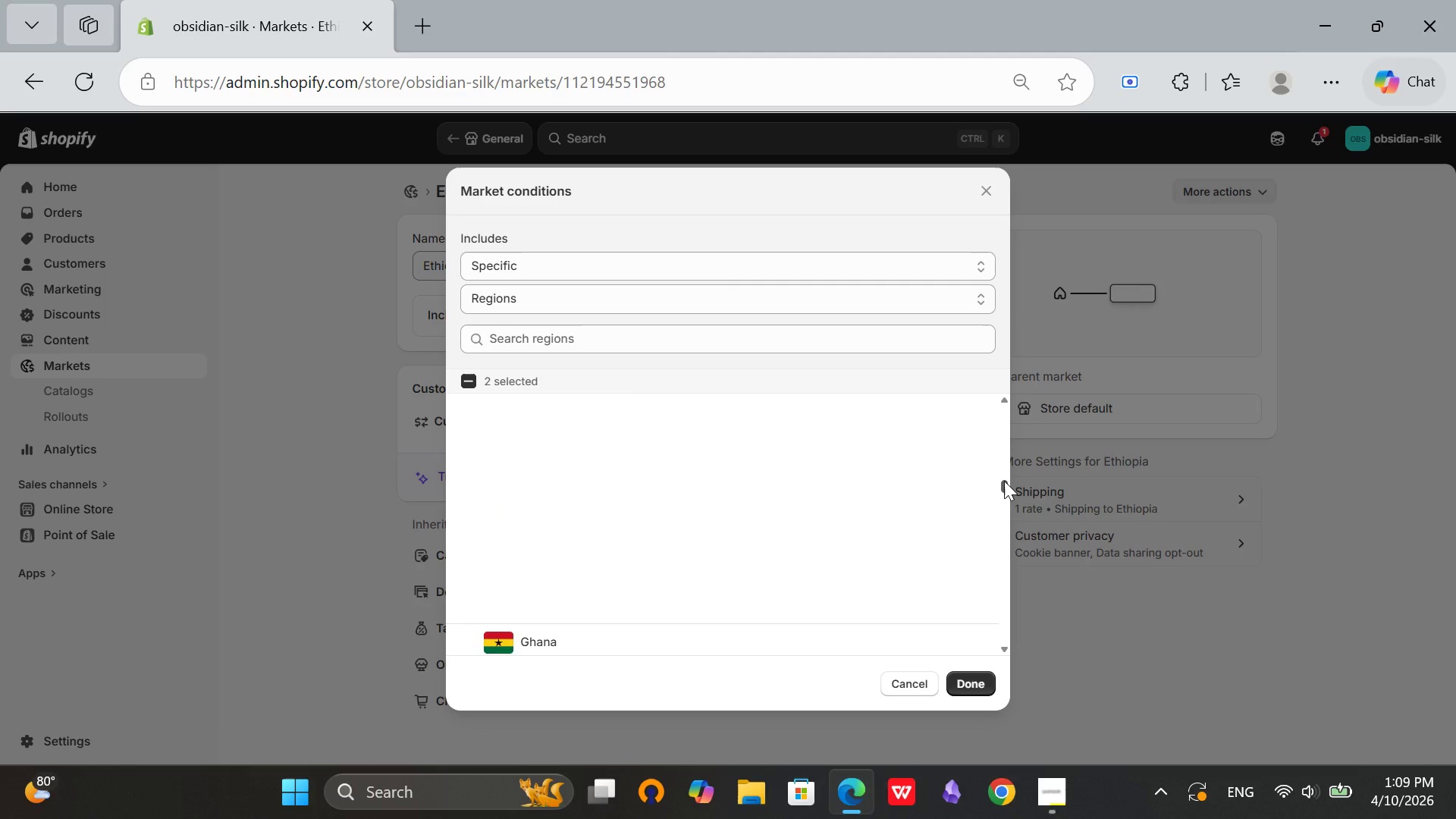 
left_click_drag(start_coordinate=[1004, 583], to_coordinate=[1004, 480])
 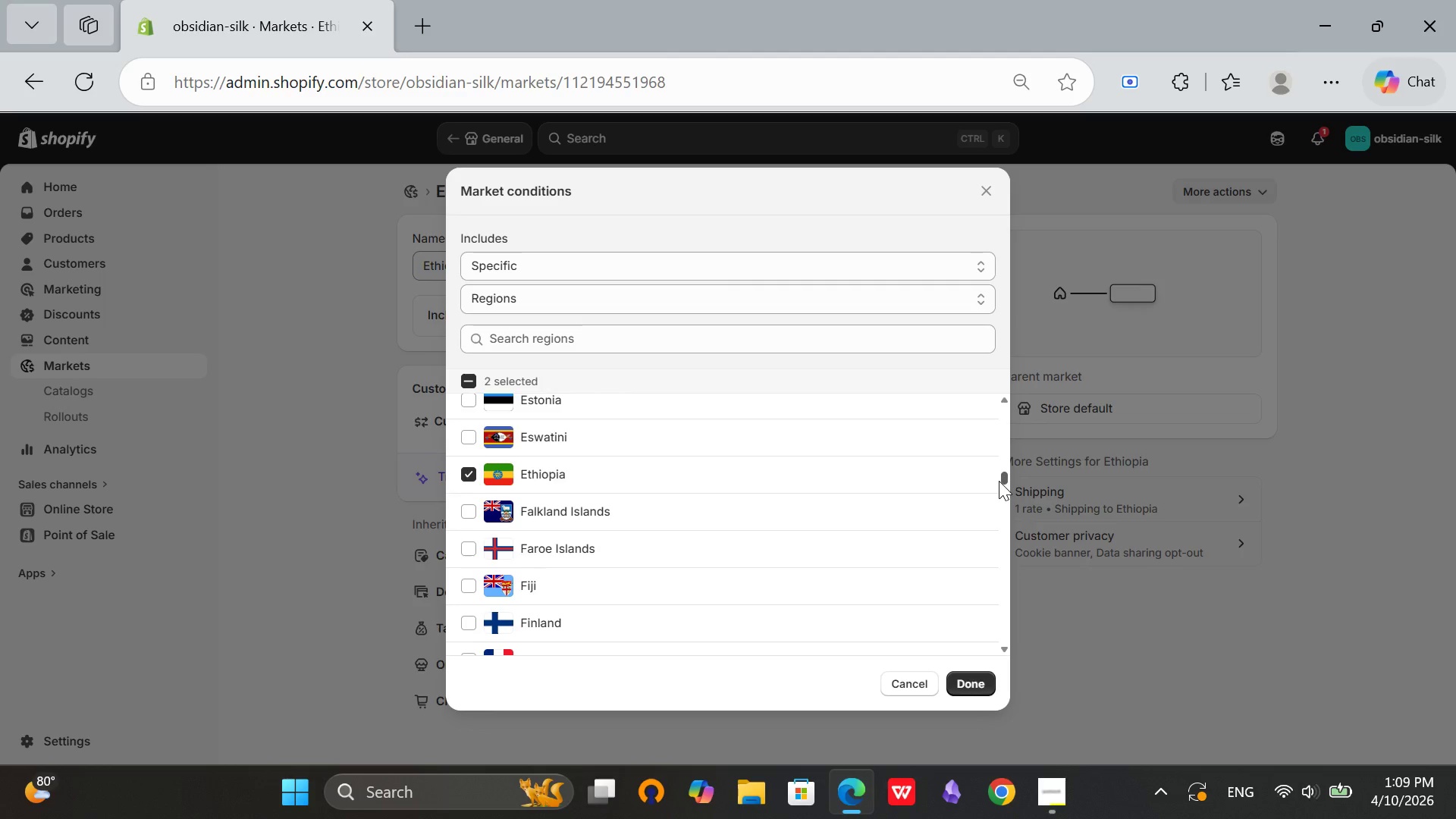 
scroll: coordinate [999, 481], scroll_direction: up, amount: 2.0
 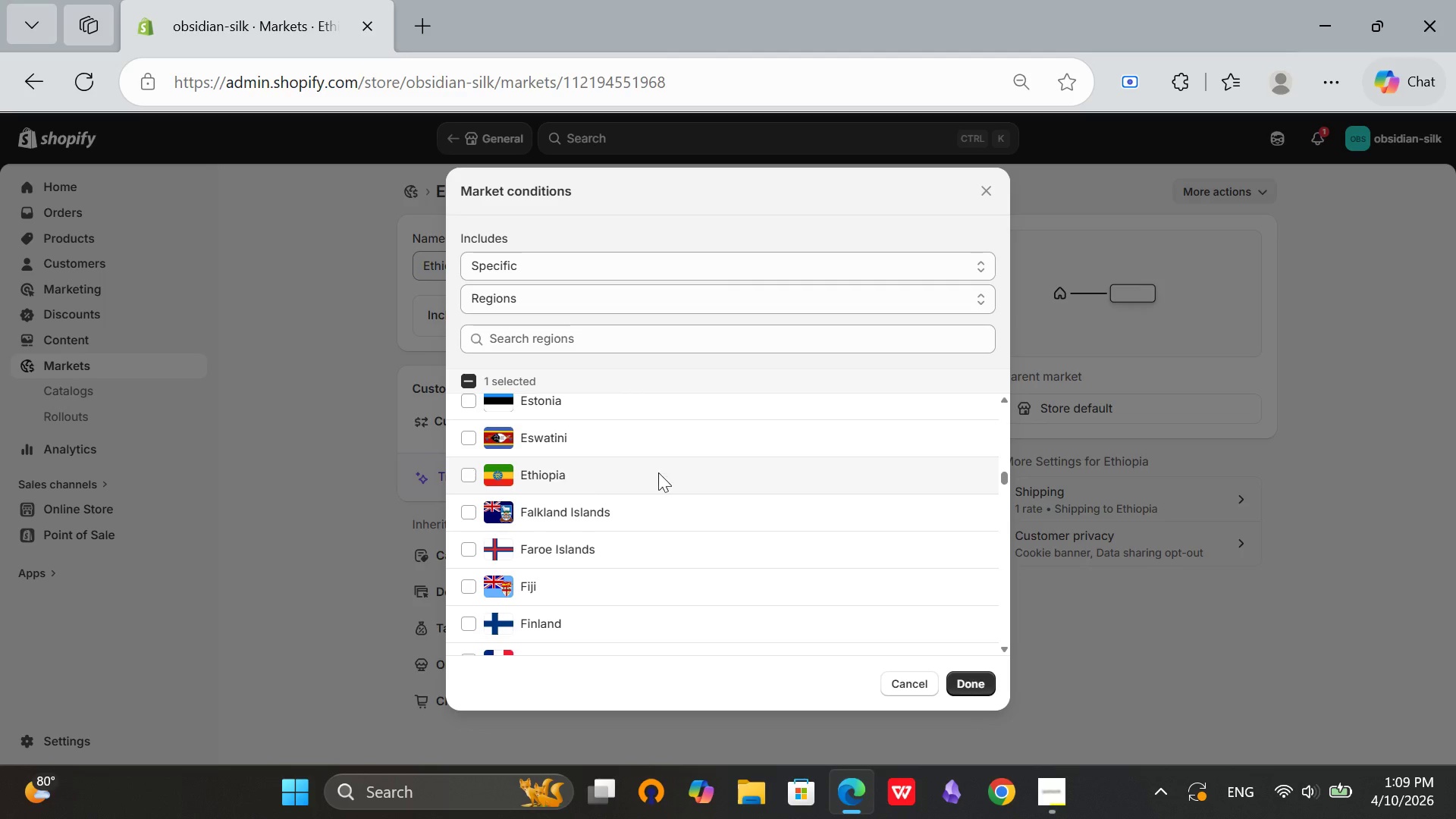 
left_click([571, 478])
 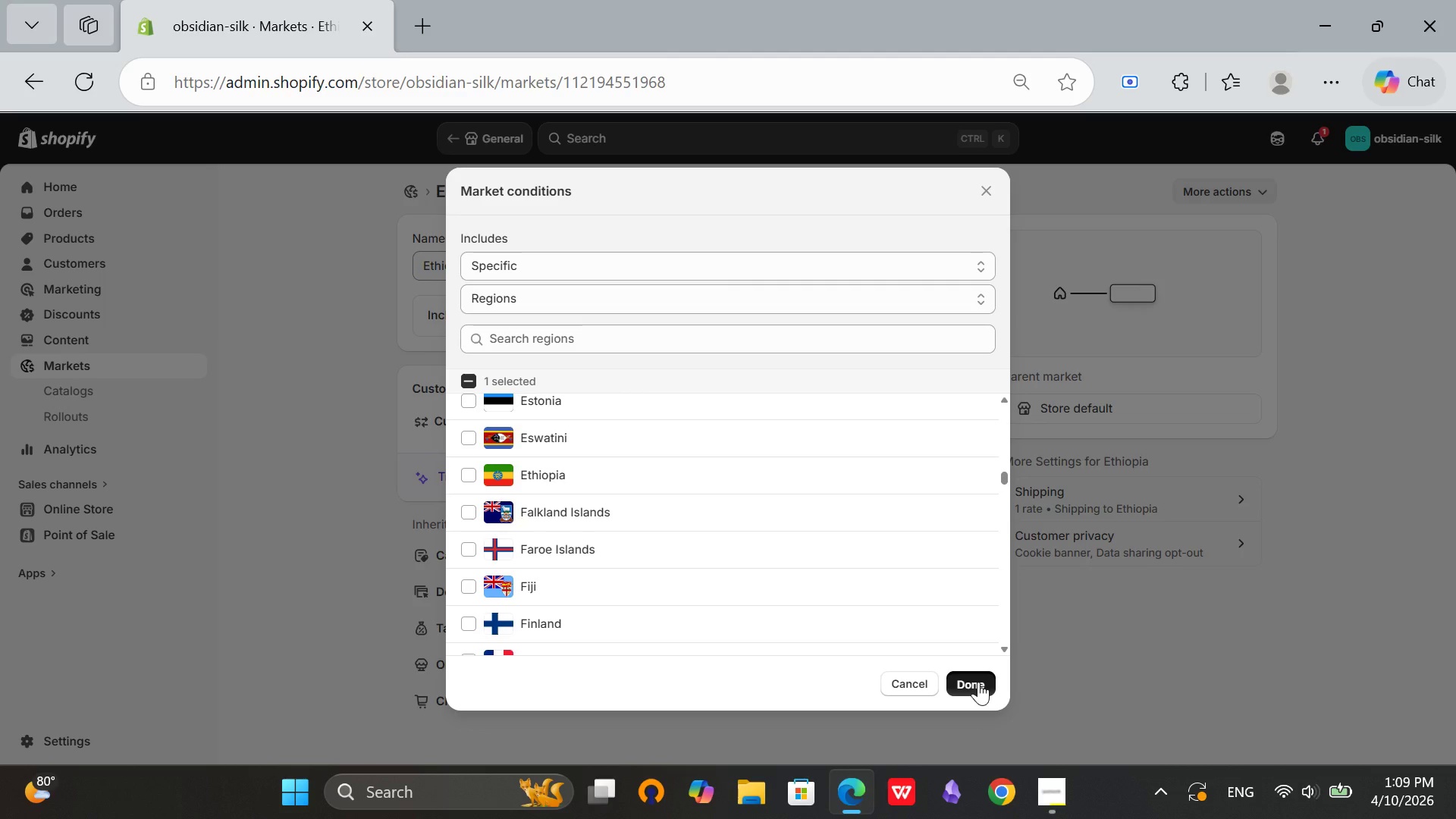 
left_click([978, 682])
 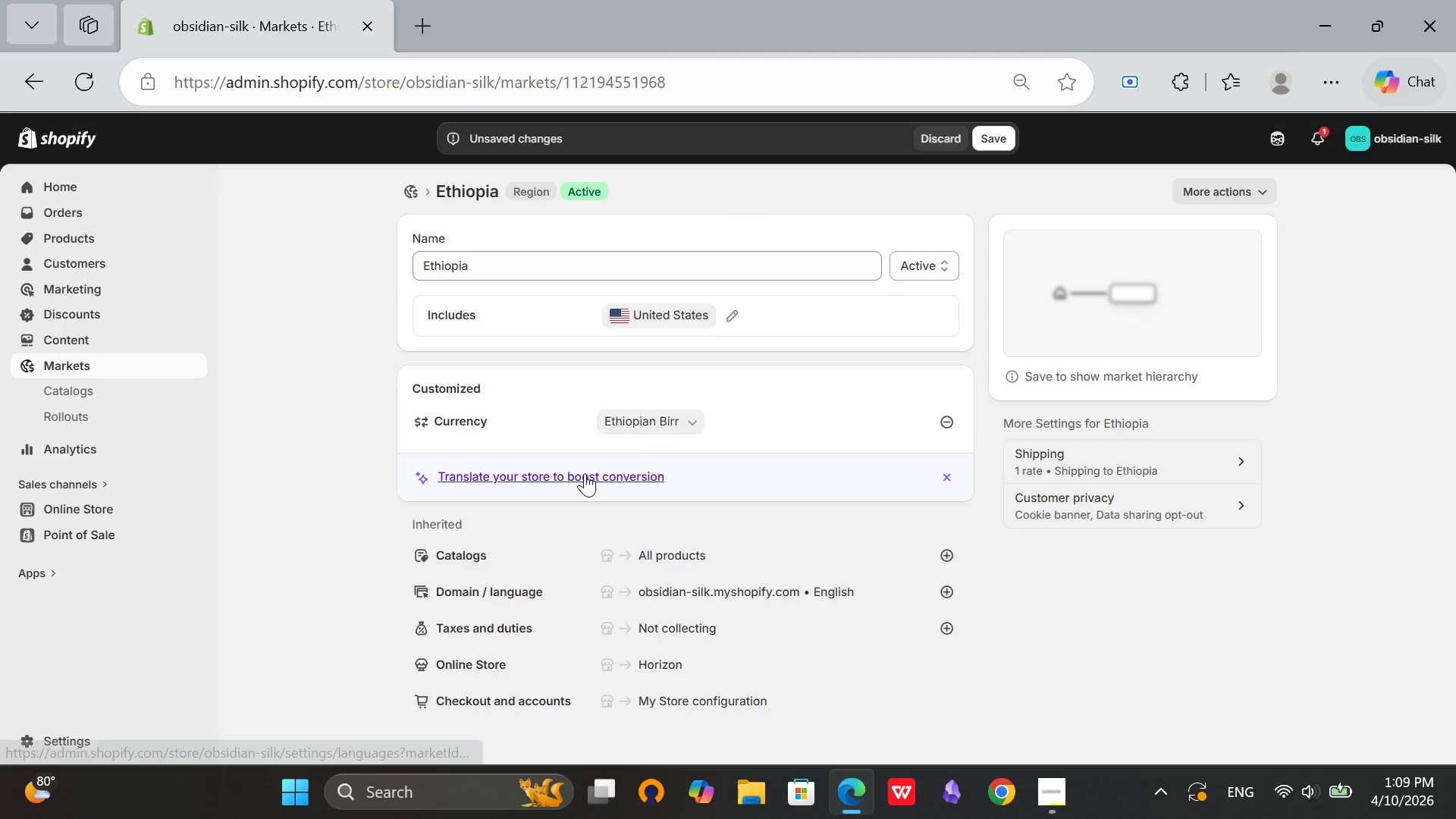 
wait(5.53)
 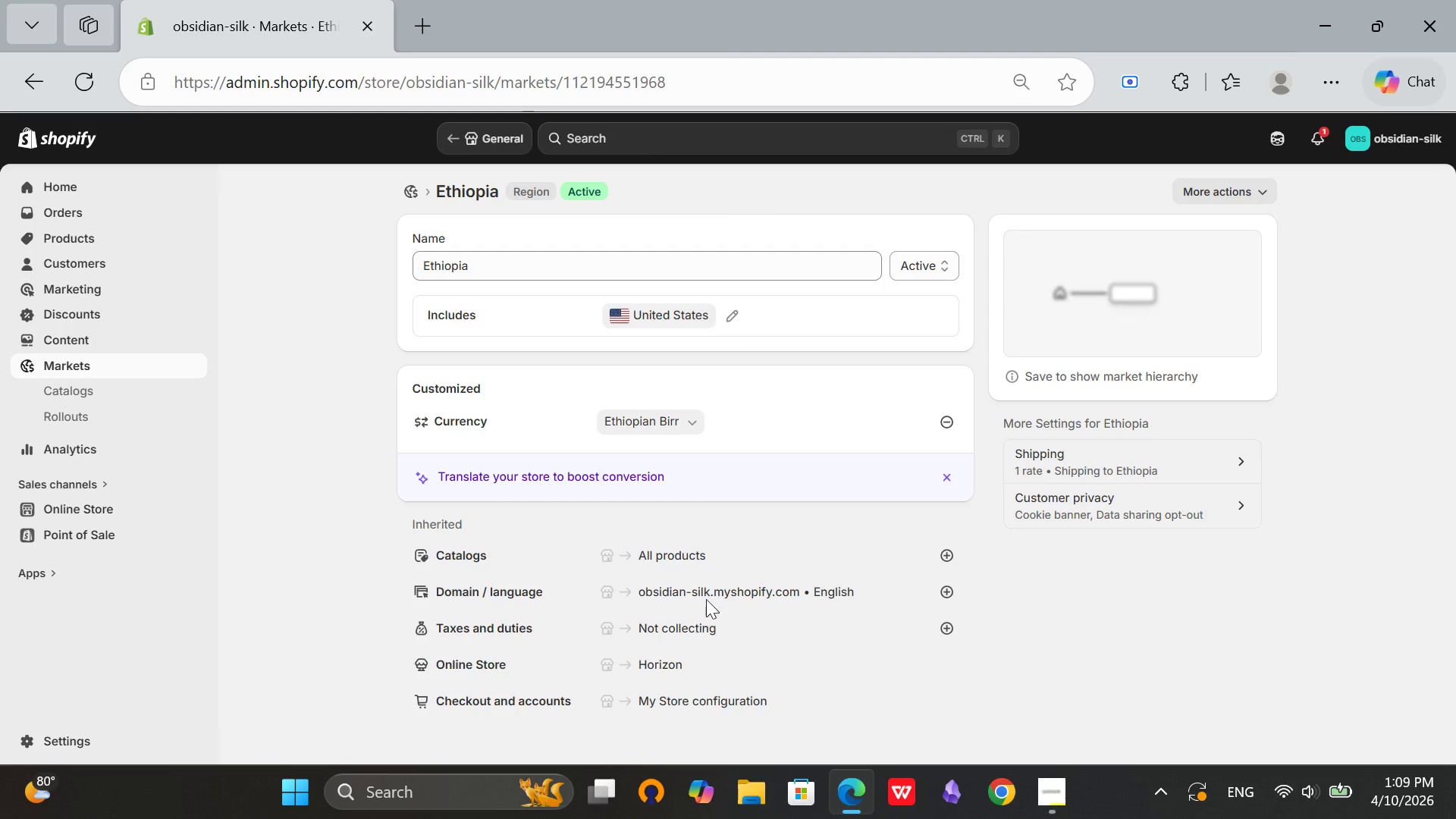 
left_click([675, 430])
 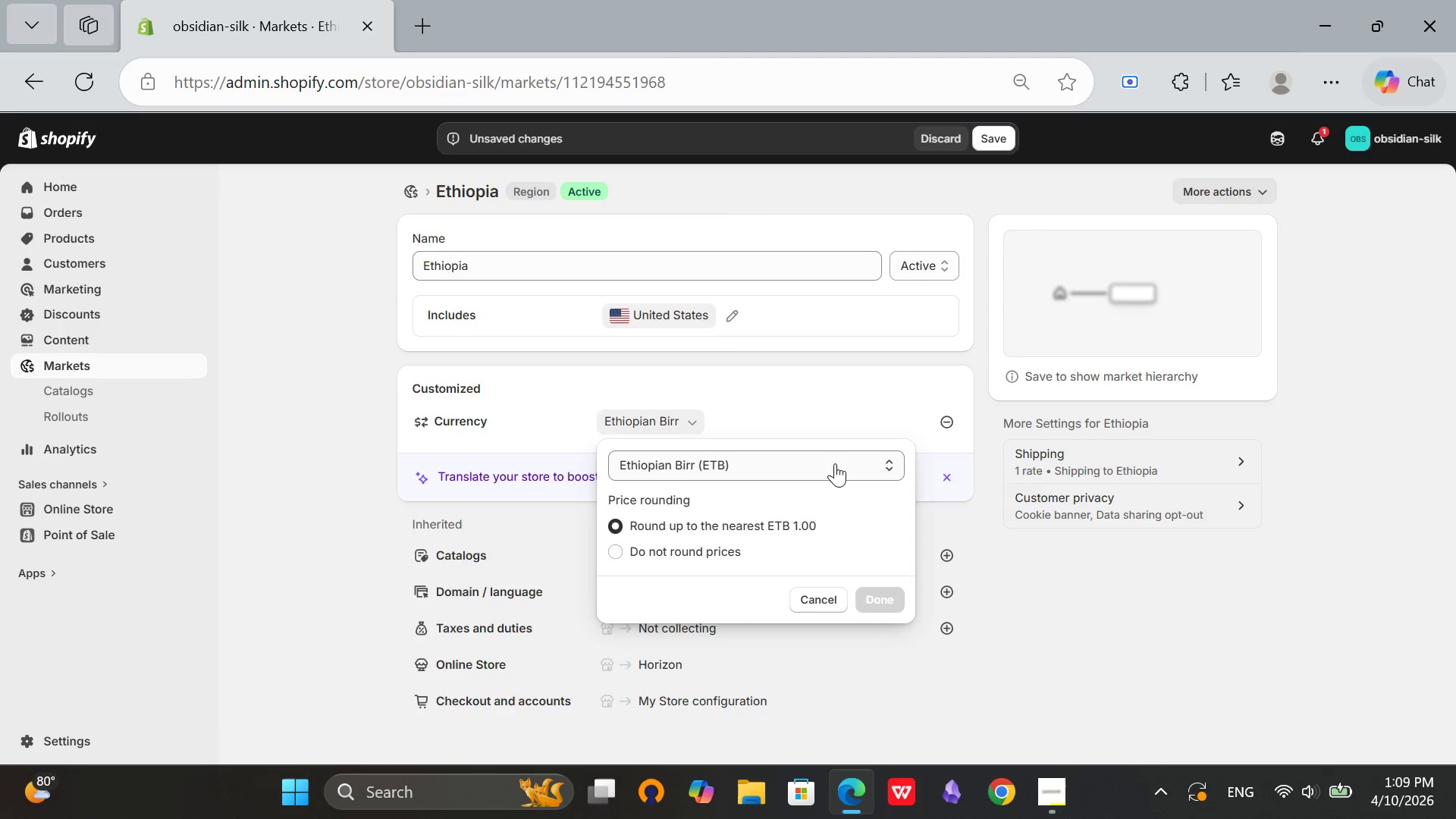 
left_click([835, 463])
 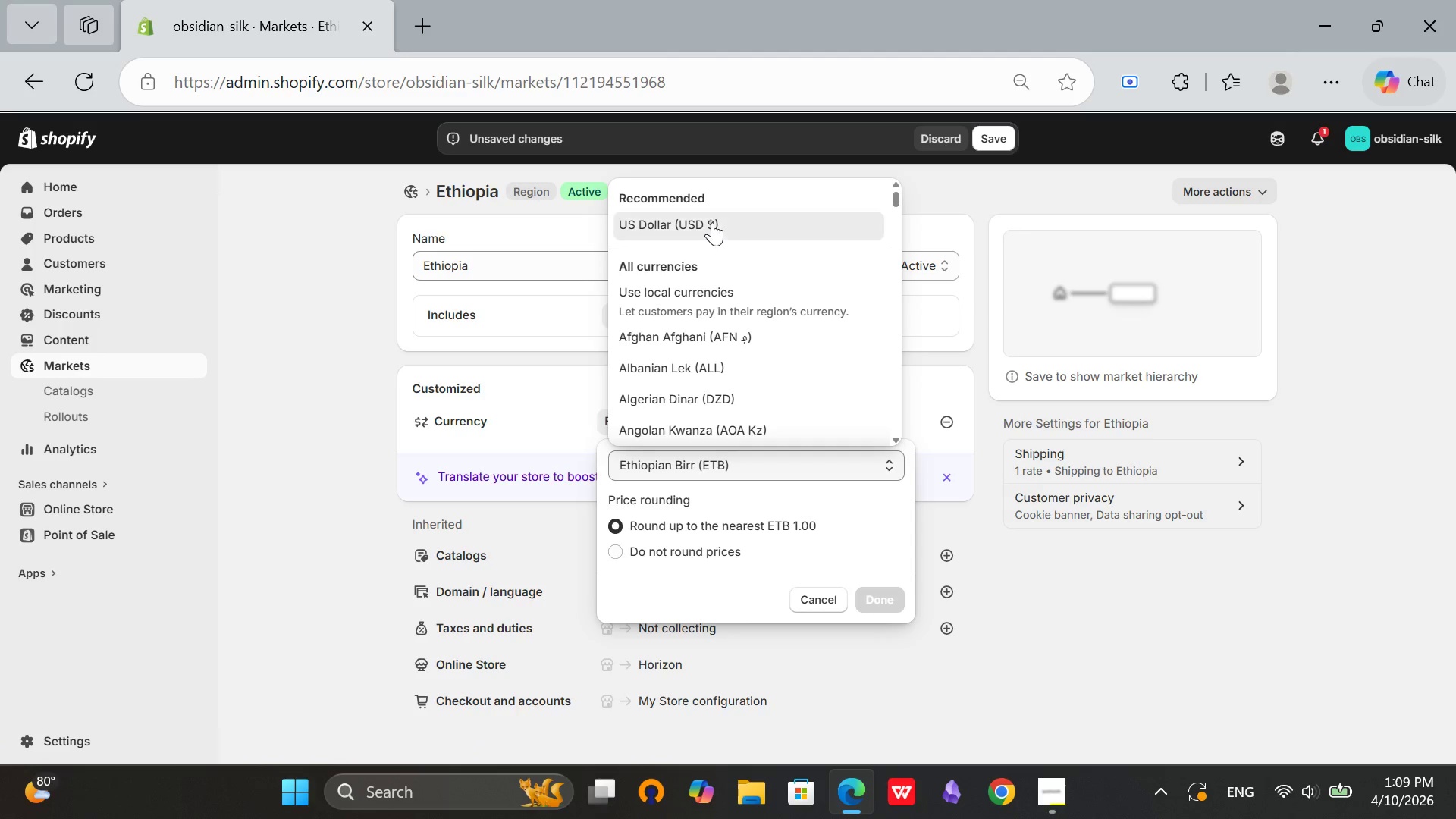 
left_click([712, 222])
 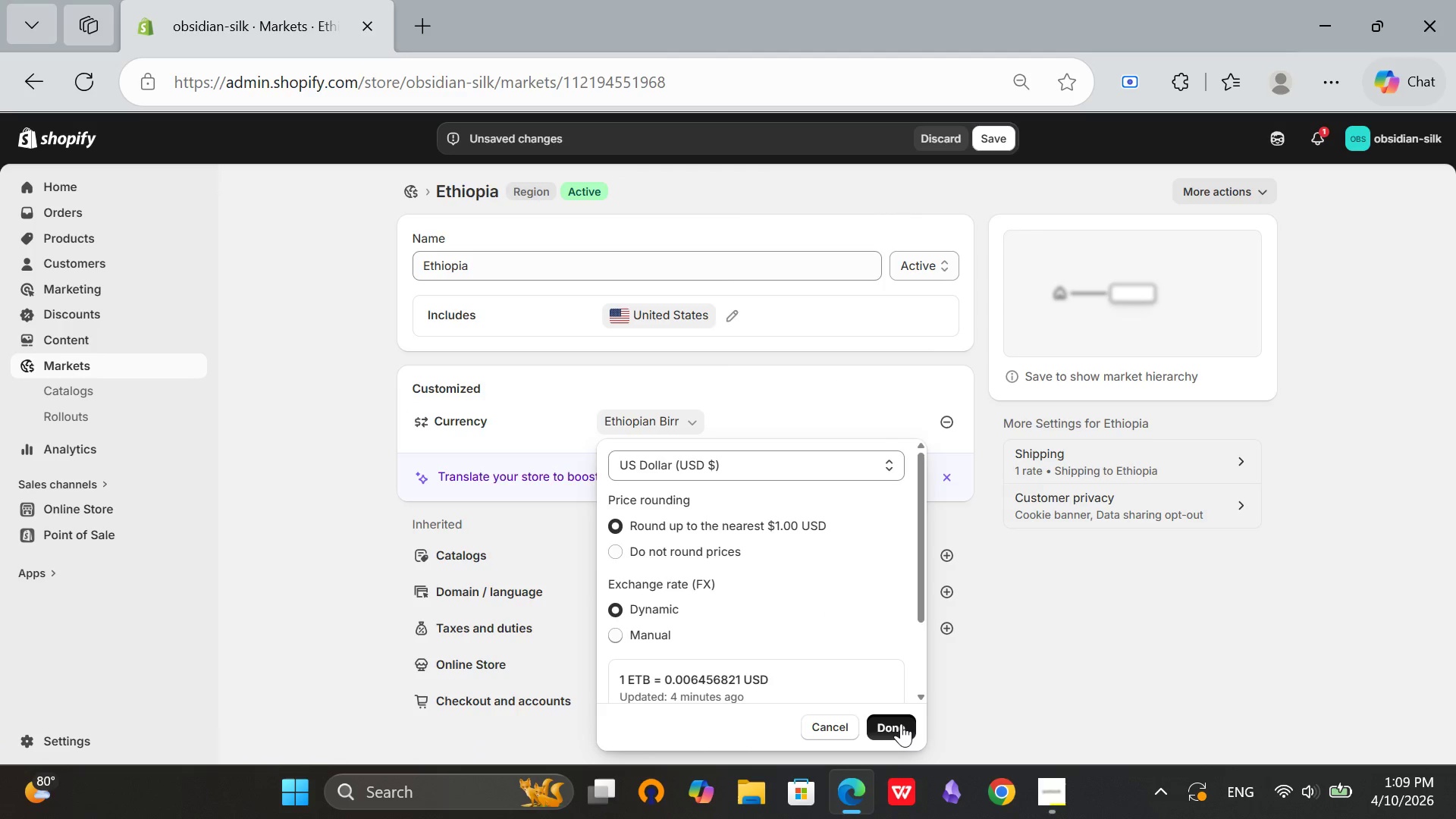 
left_click([901, 723])
 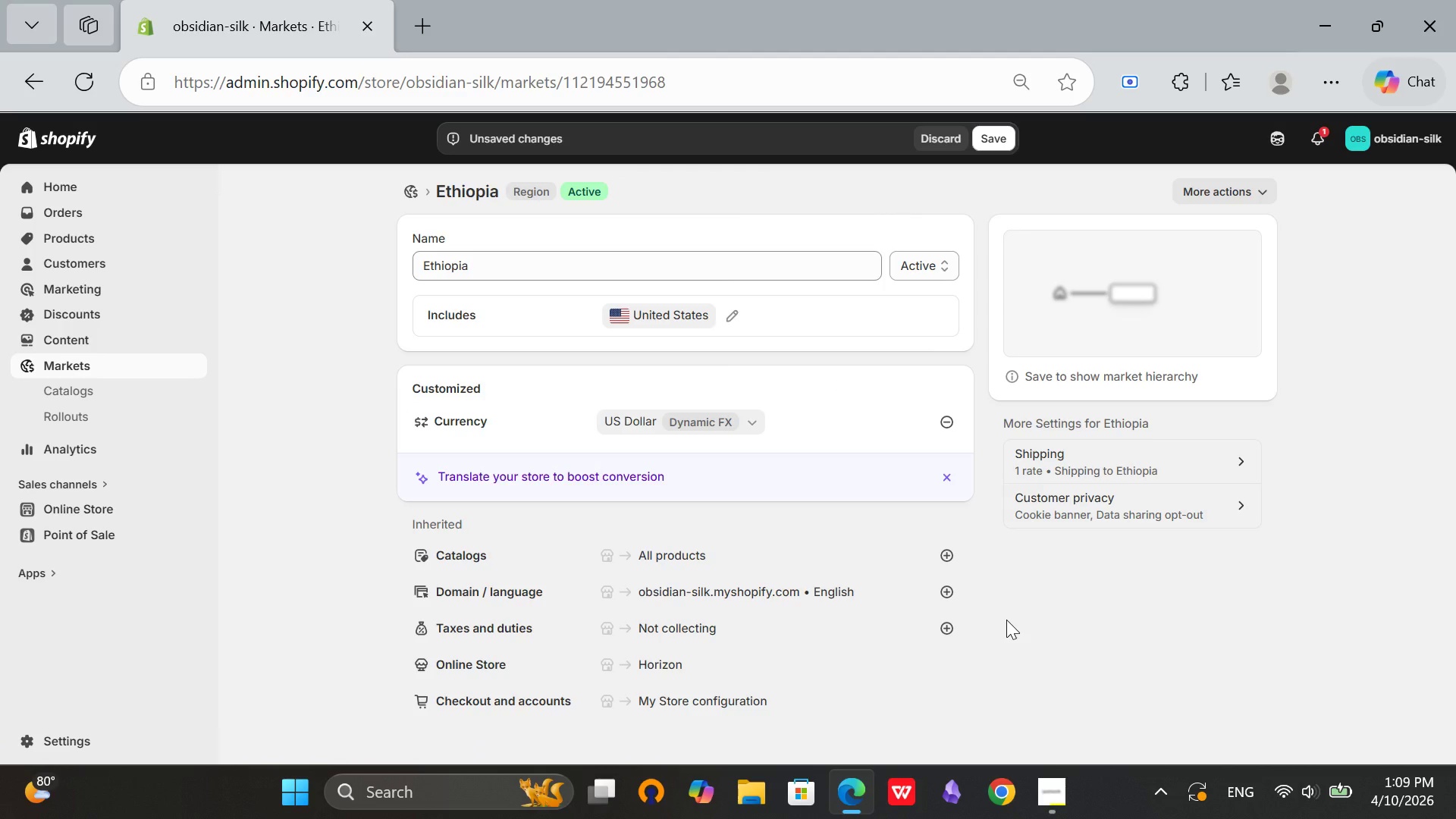 
scroll: coordinate [1006, 620], scroll_direction: up, amount: 1.0
 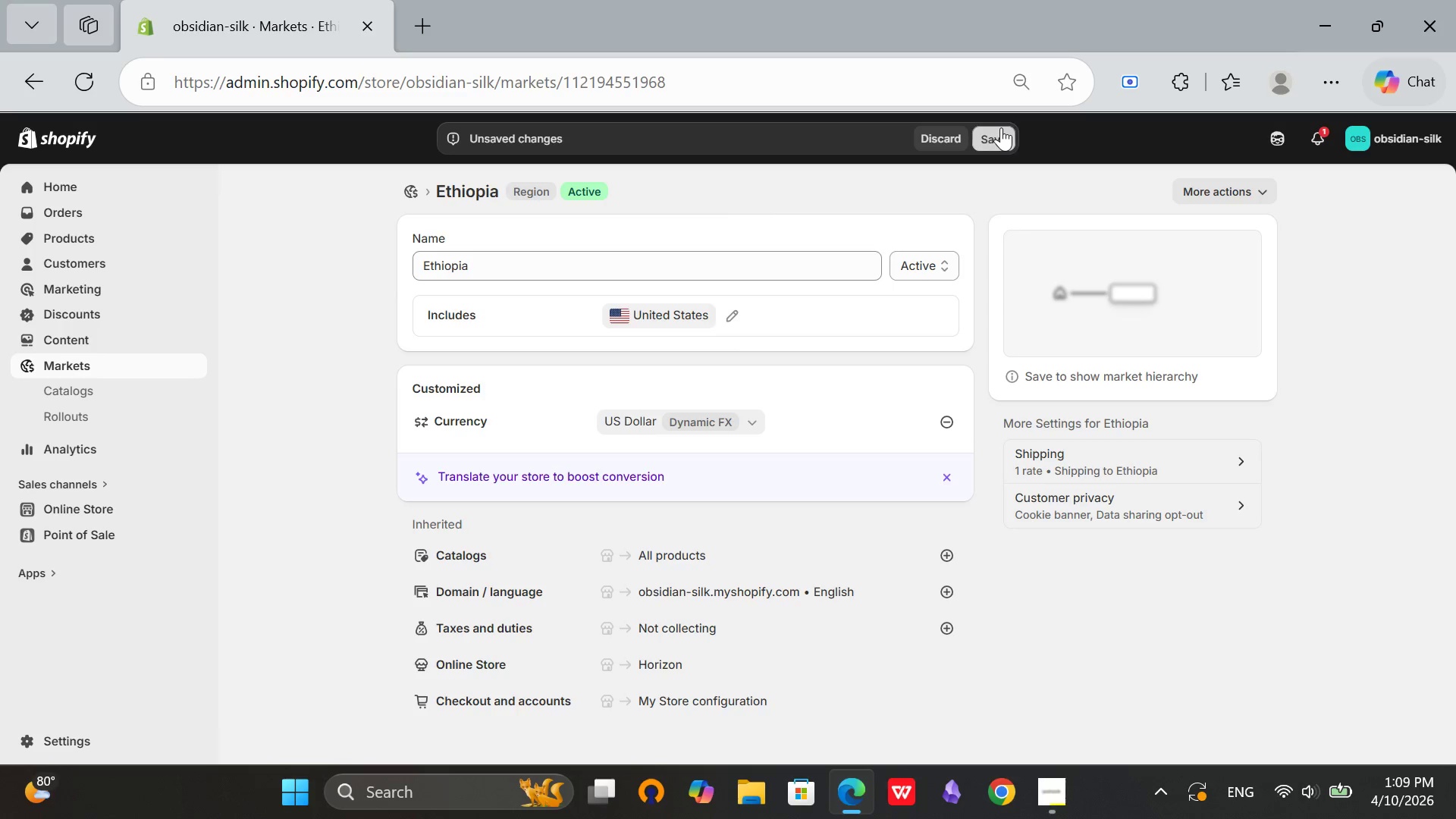 
left_click([1001, 127])
 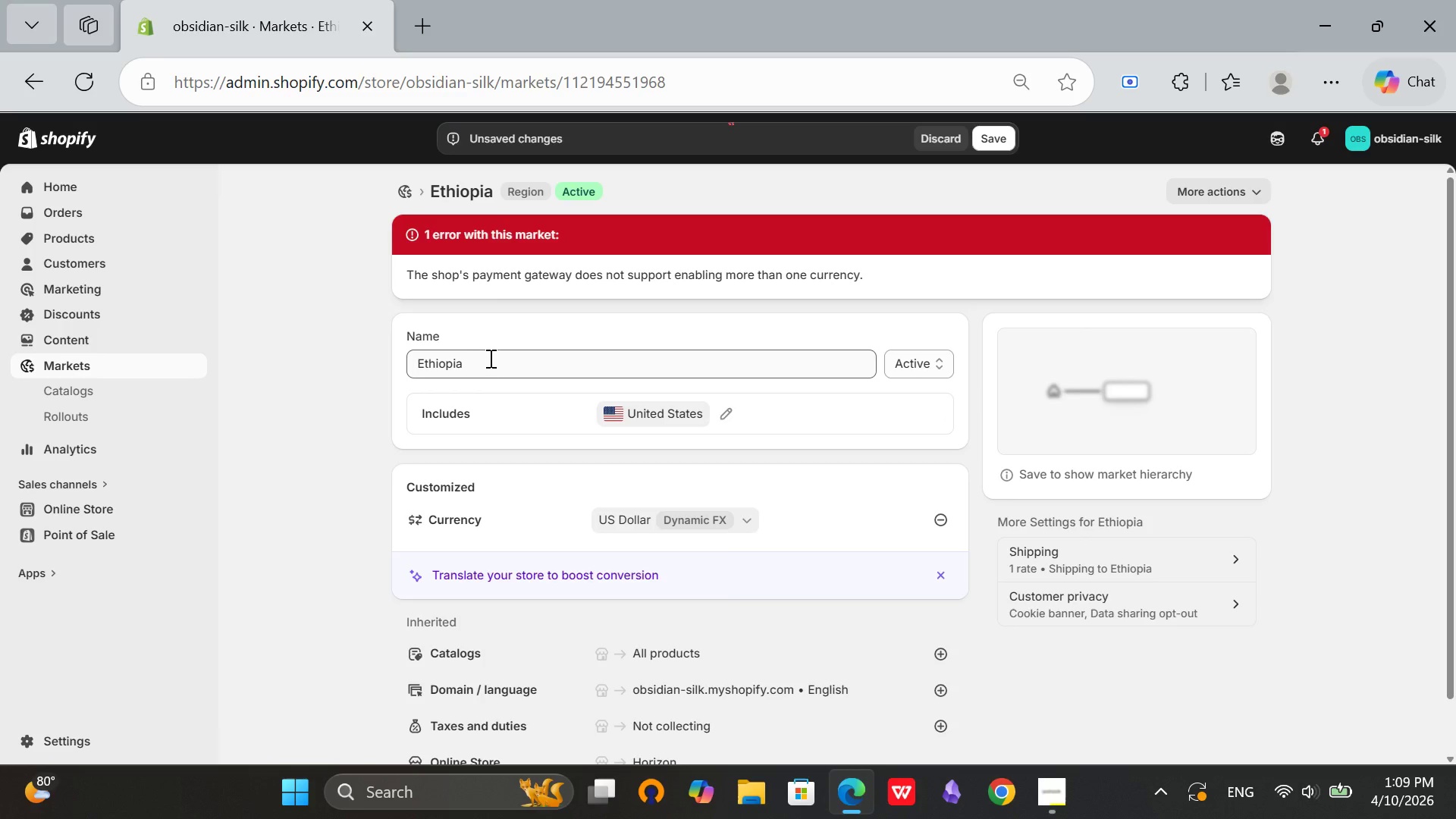 
left_click([490, 359])
 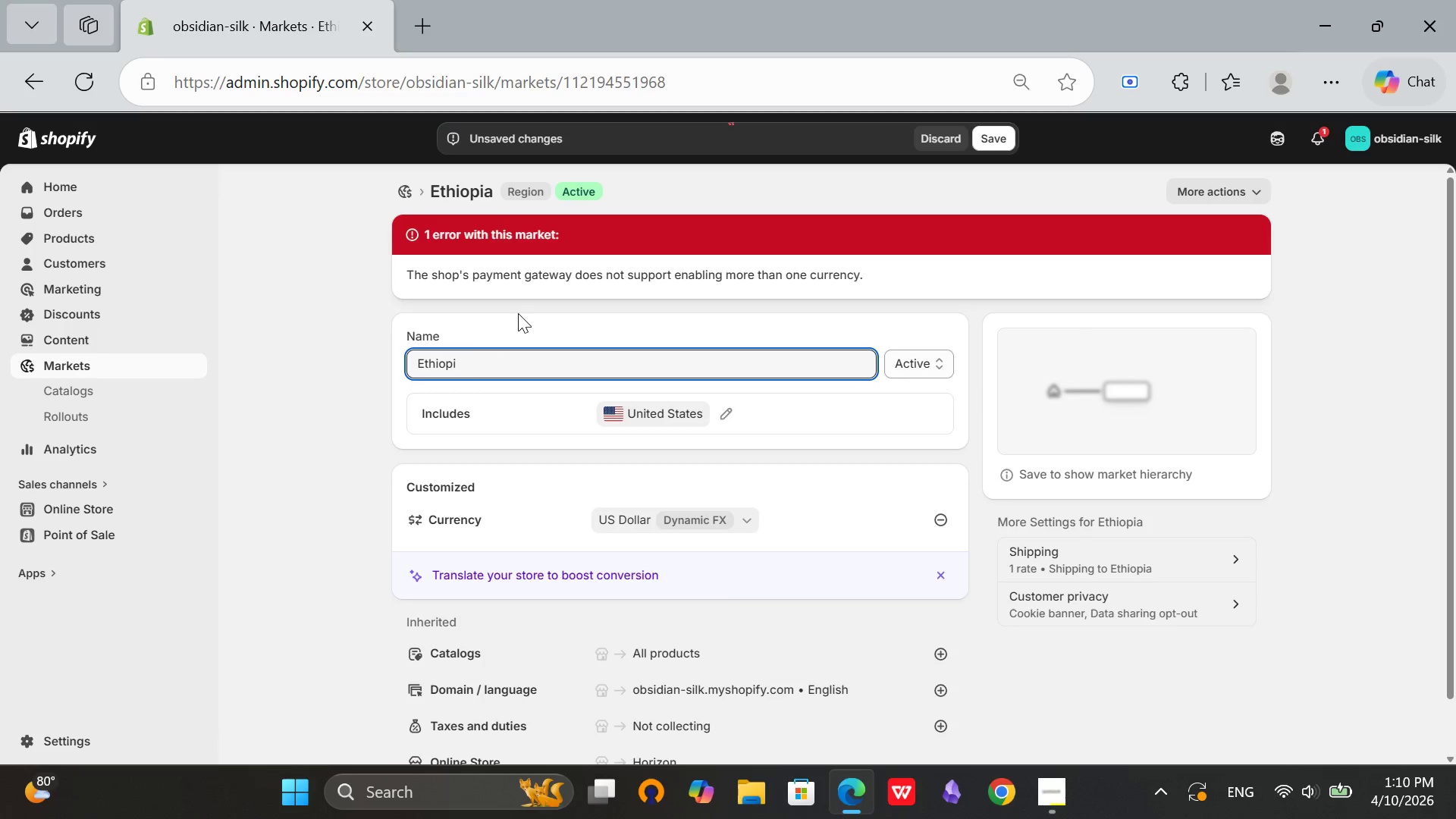 
hold_key(key=Backspace, duration=1.09)
 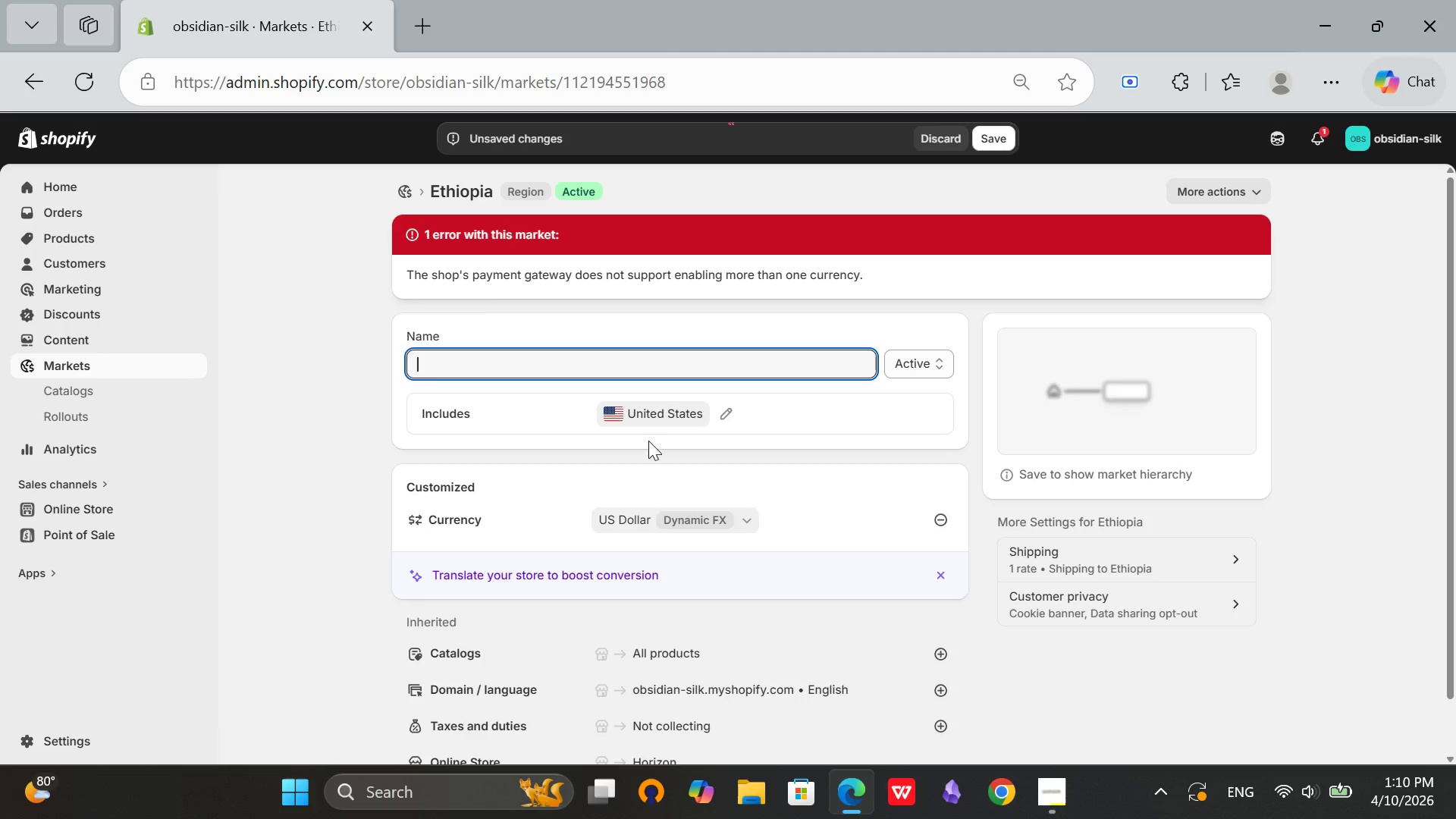 
wait(9.02)
 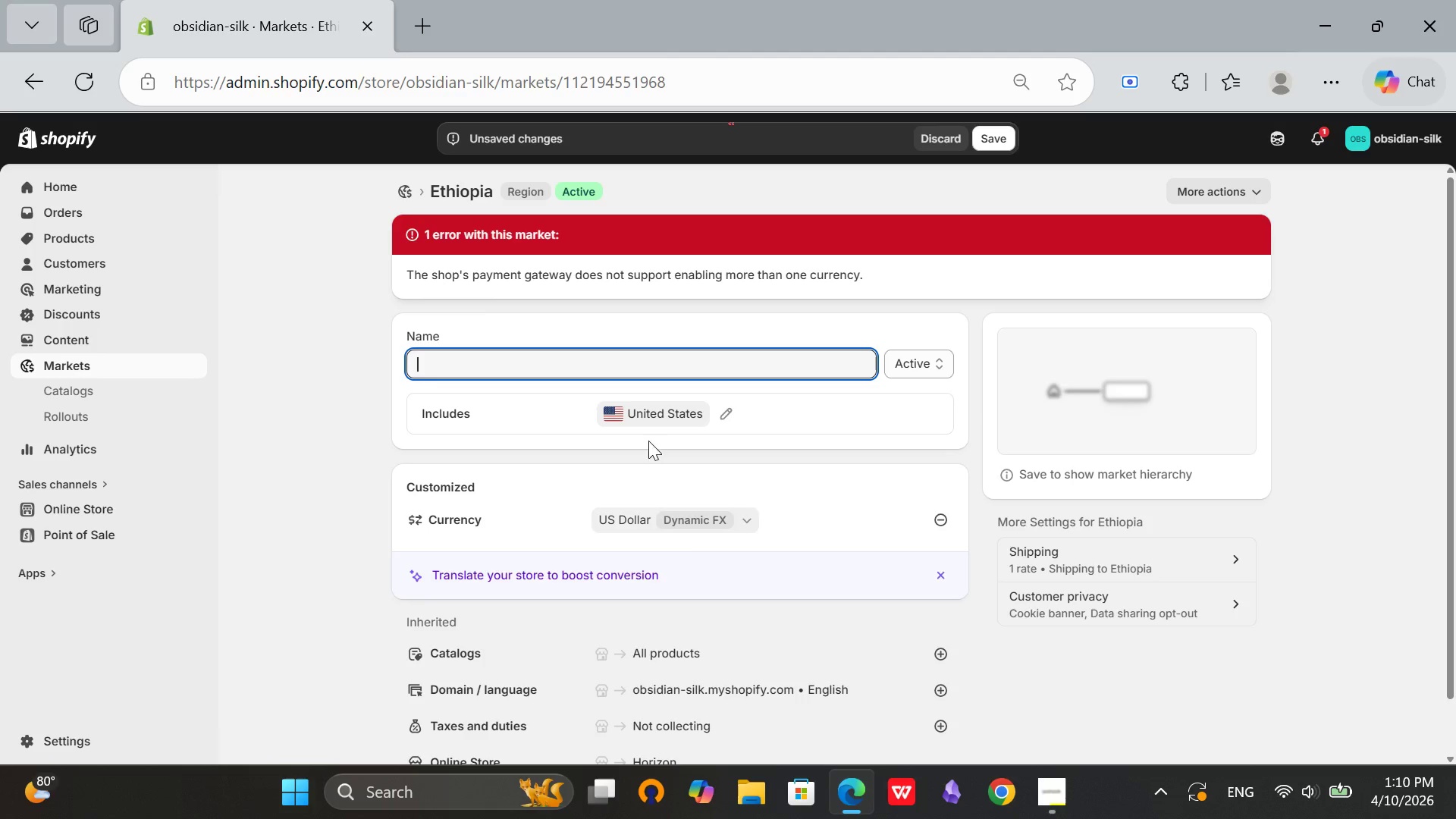 
left_click([710, 519])
 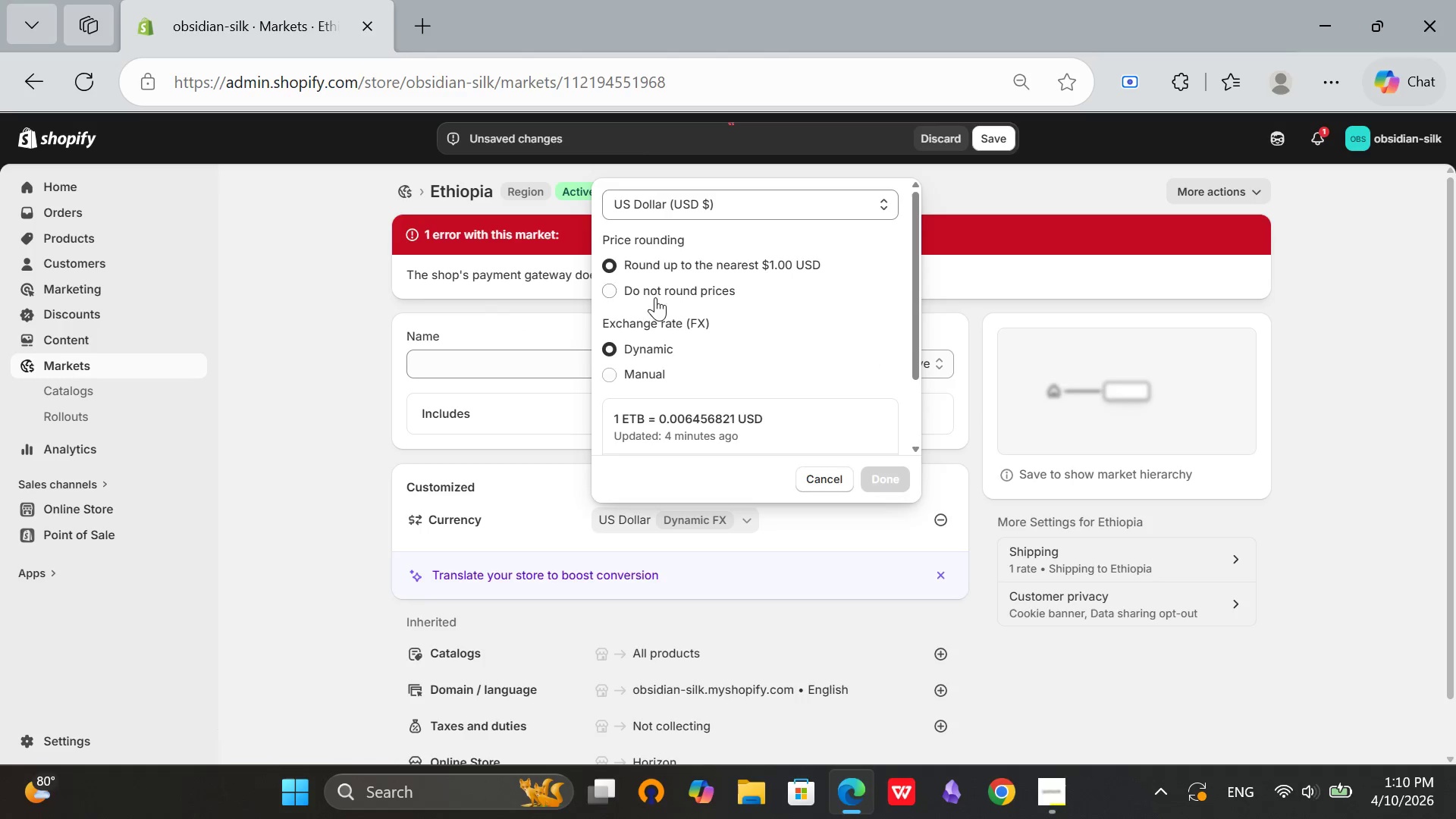 
wait(5.81)
 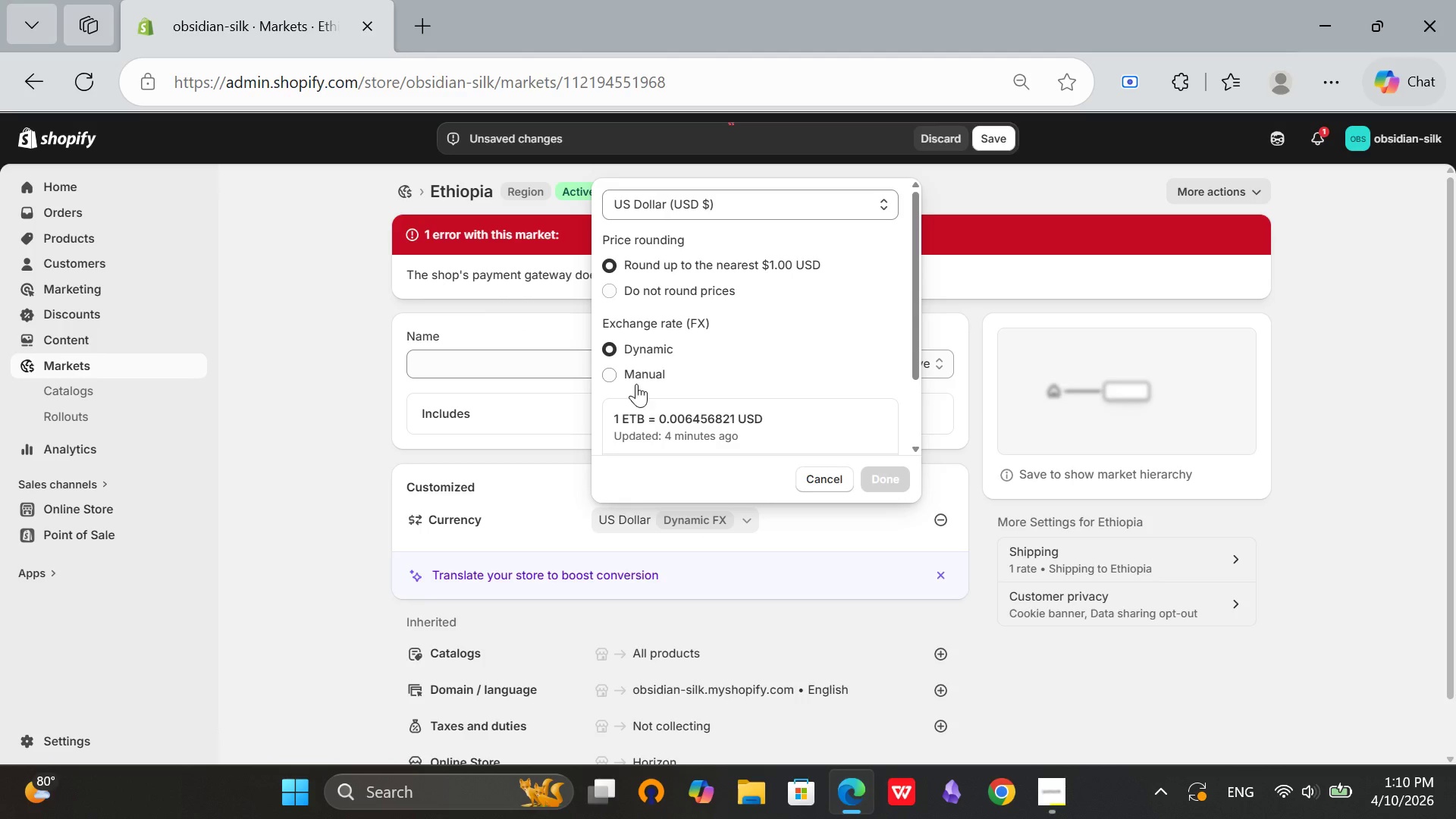 
left_click([654, 297])
 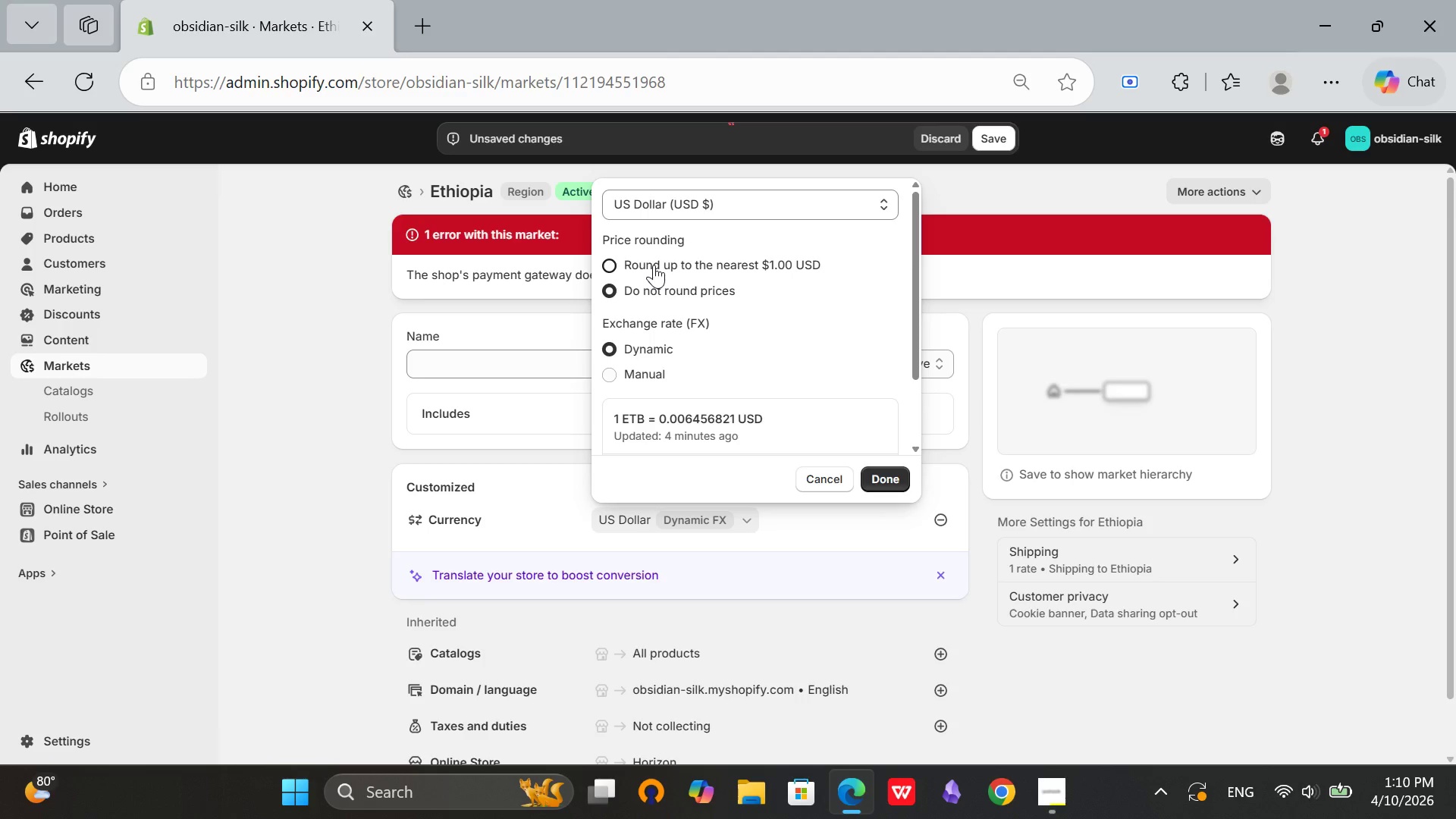 
left_click([654, 265])
 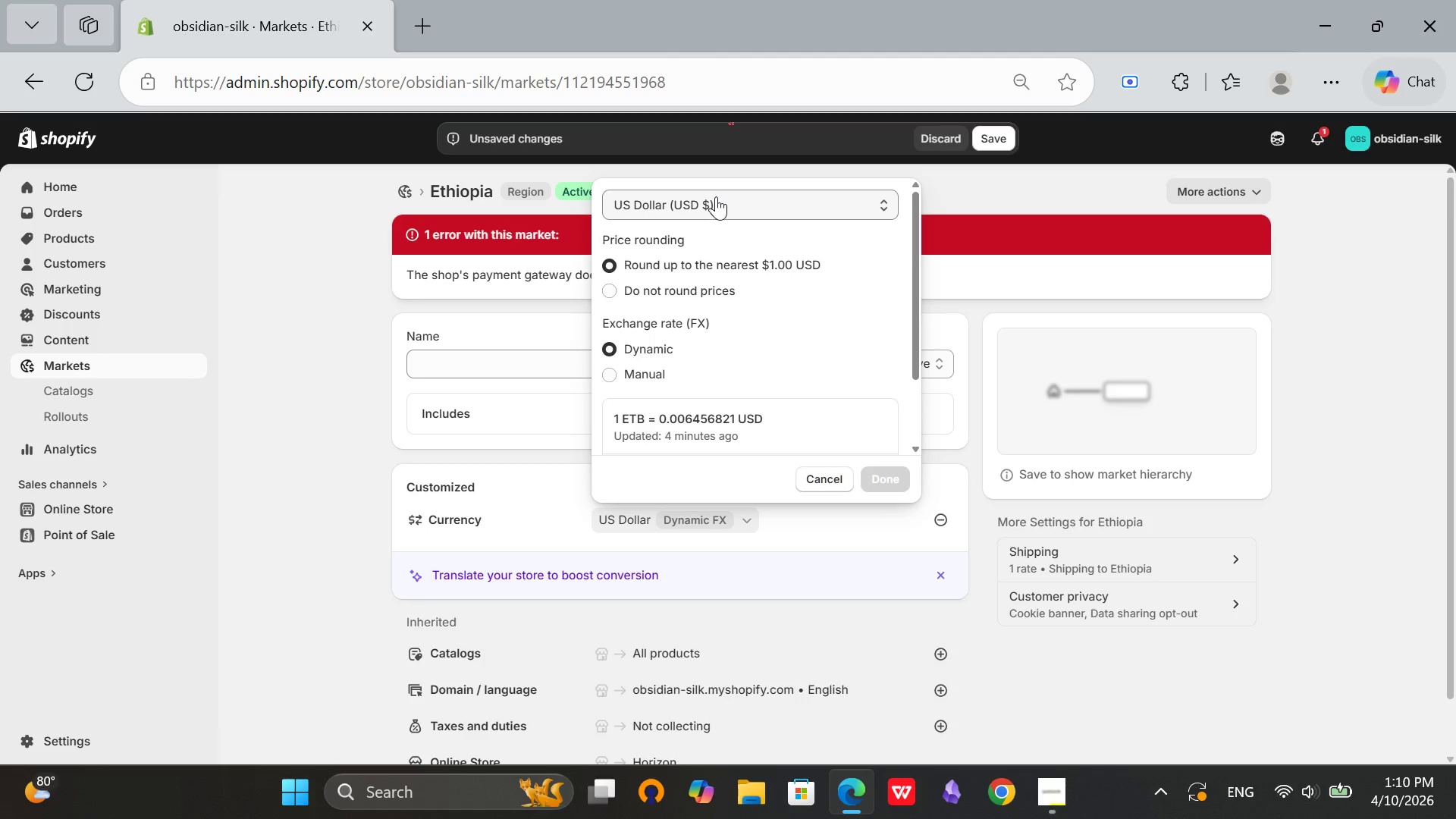 
left_click([716, 196])
 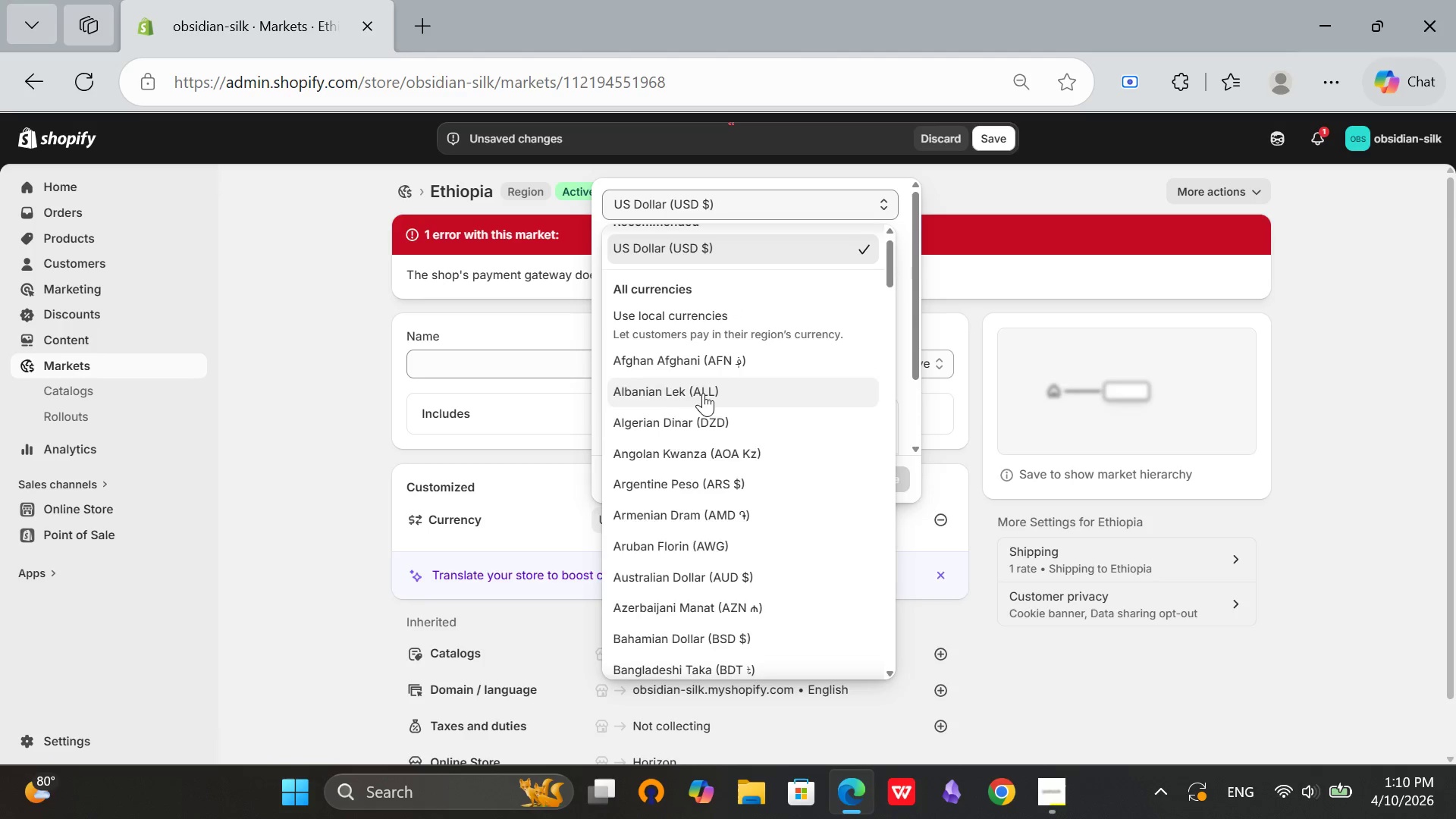 
scroll: coordinate [703, 393], scroll_direction: up, amount: 2.0
 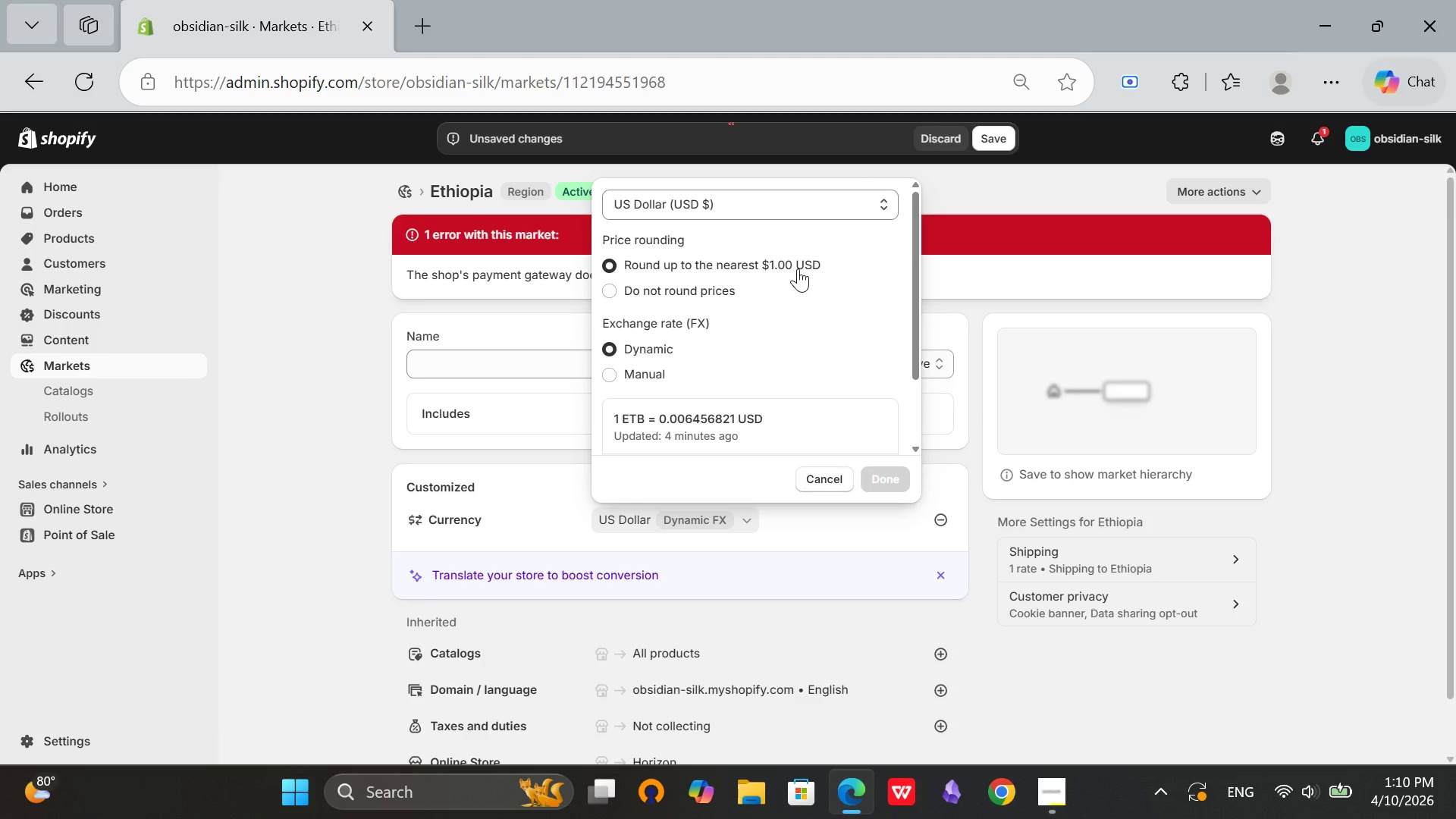 
left_click([798, 268])
 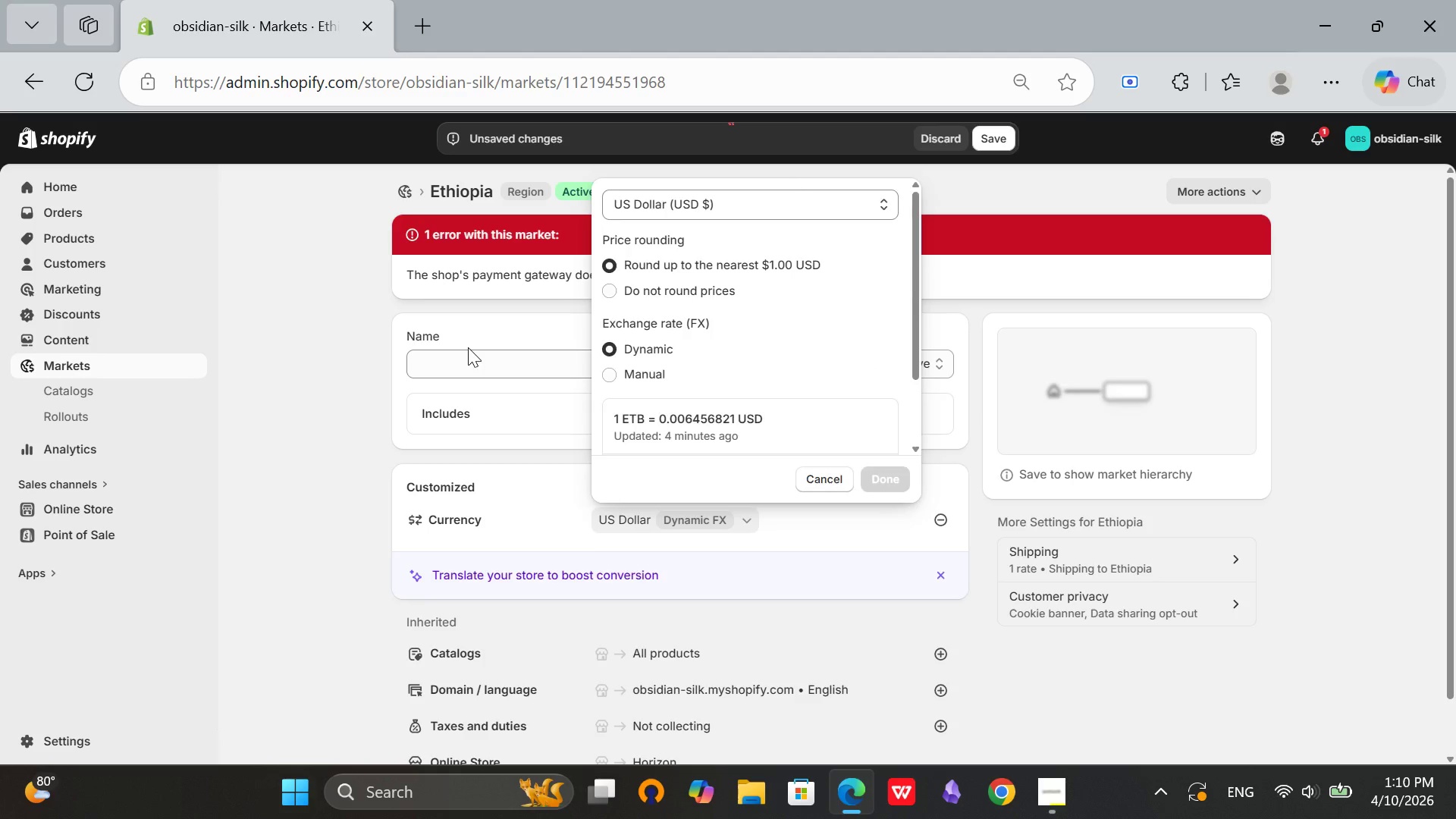 
left_click([468, 347])
 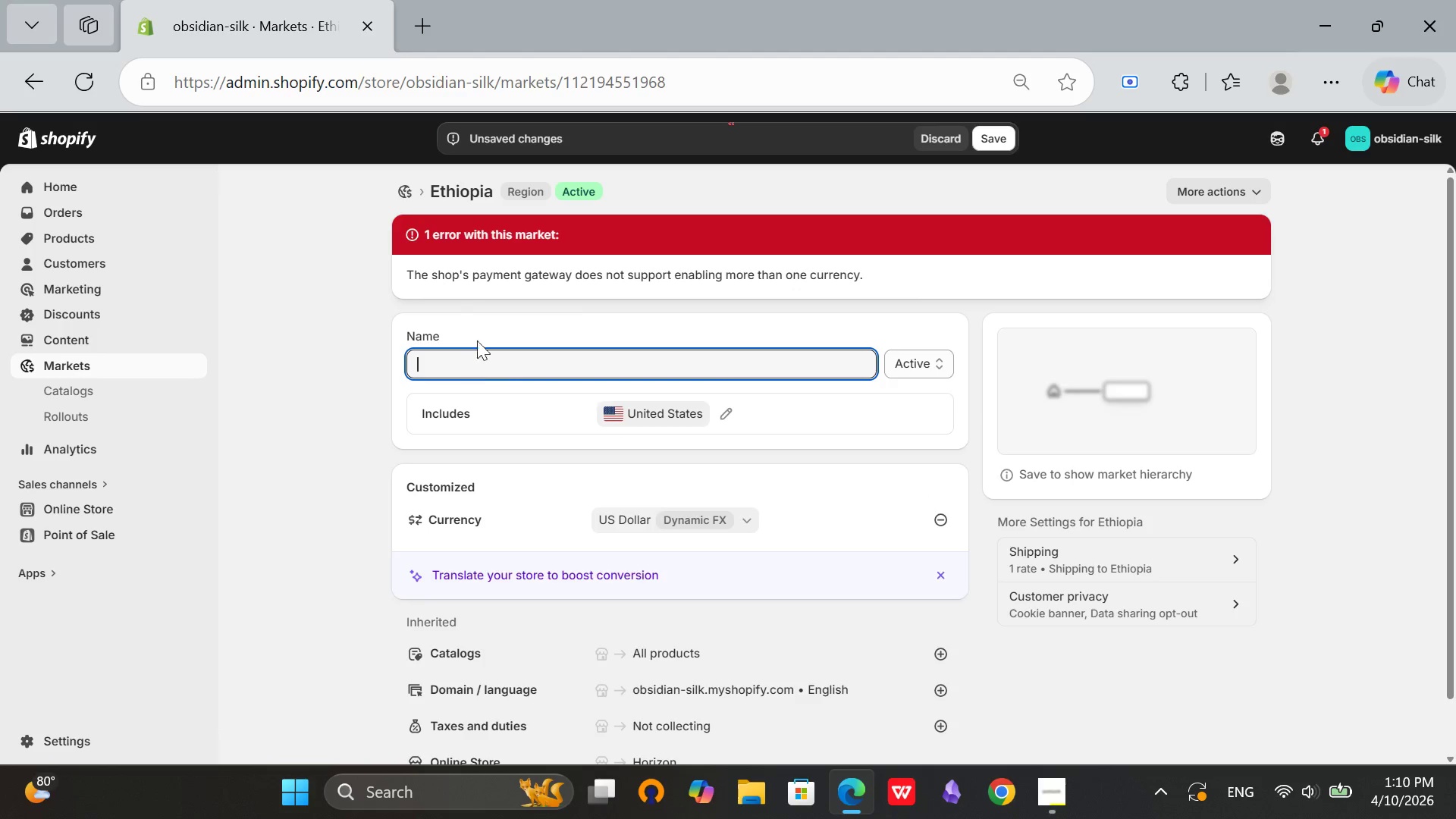 
left_click([467, 371])
 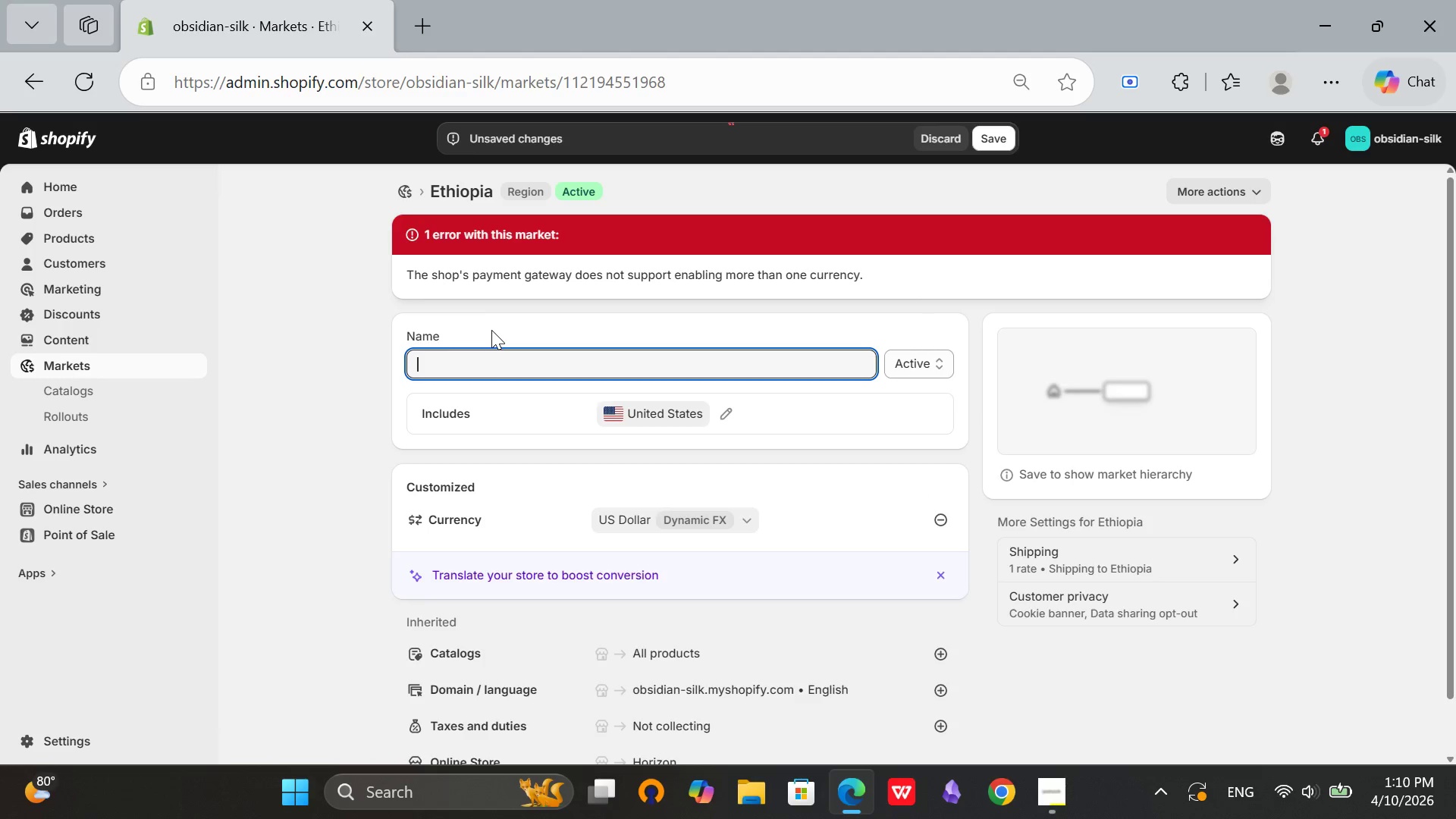 
type(United States)
 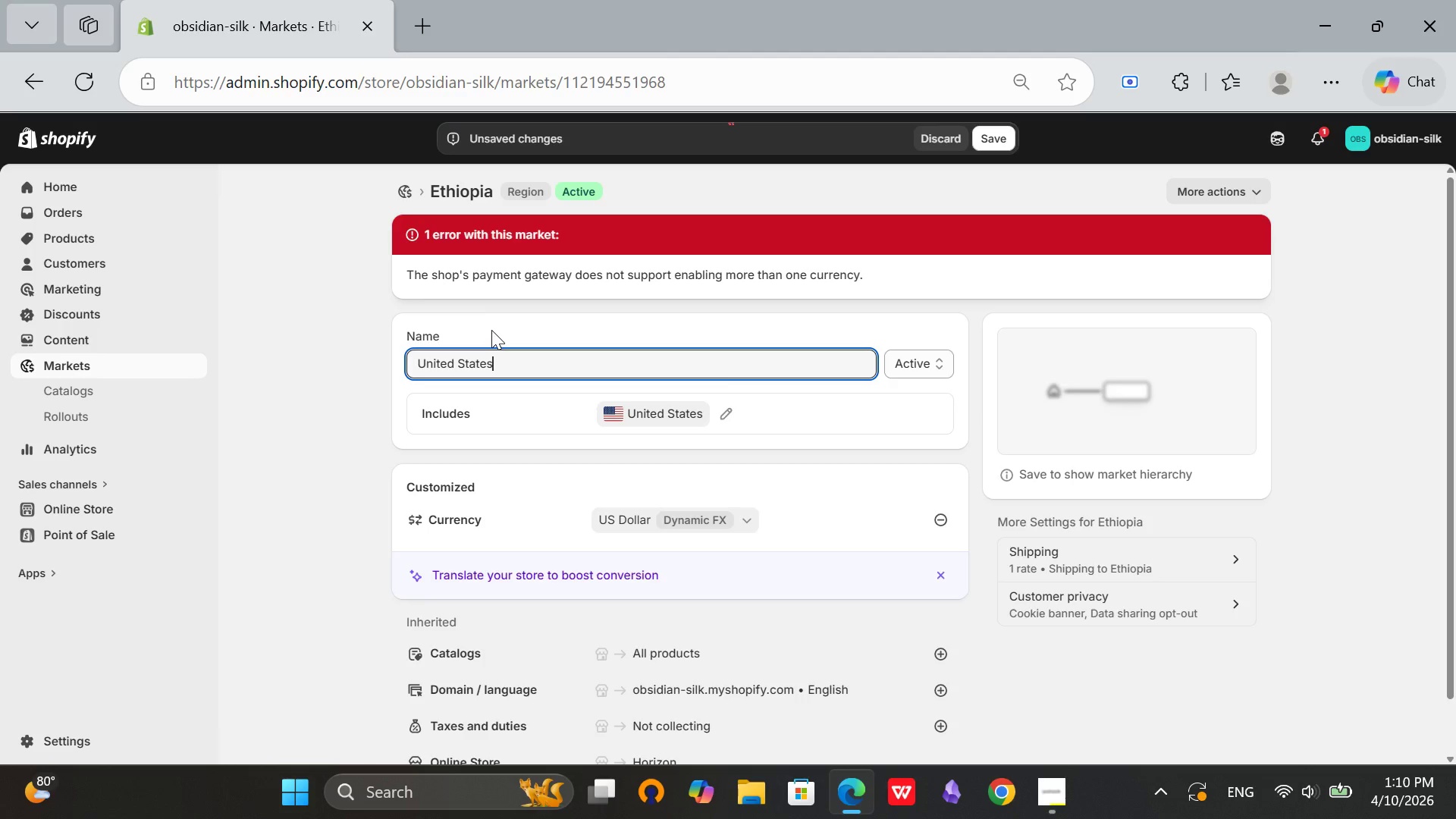 
wait(13.17)
 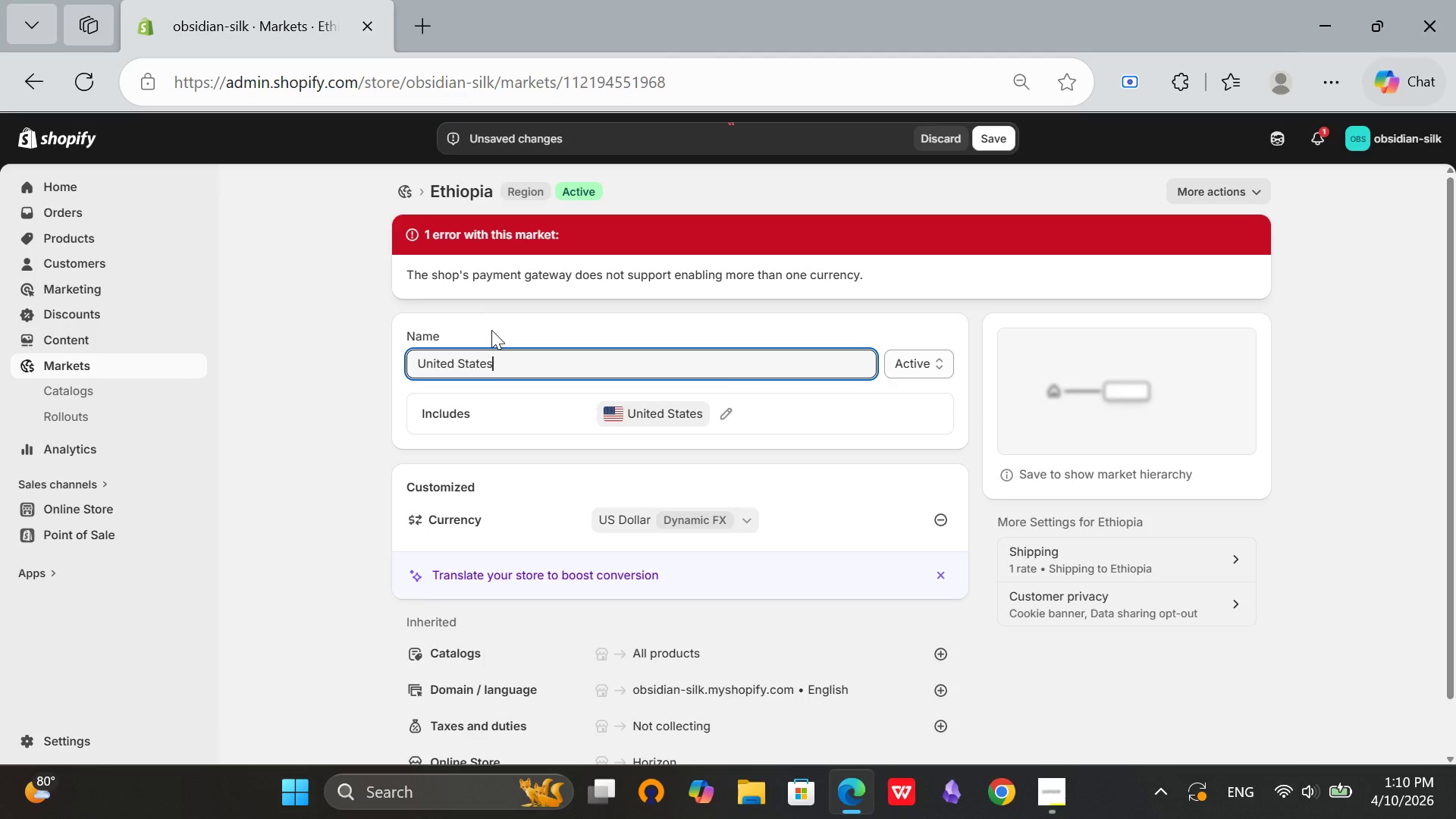 
left_click([915, 369])
 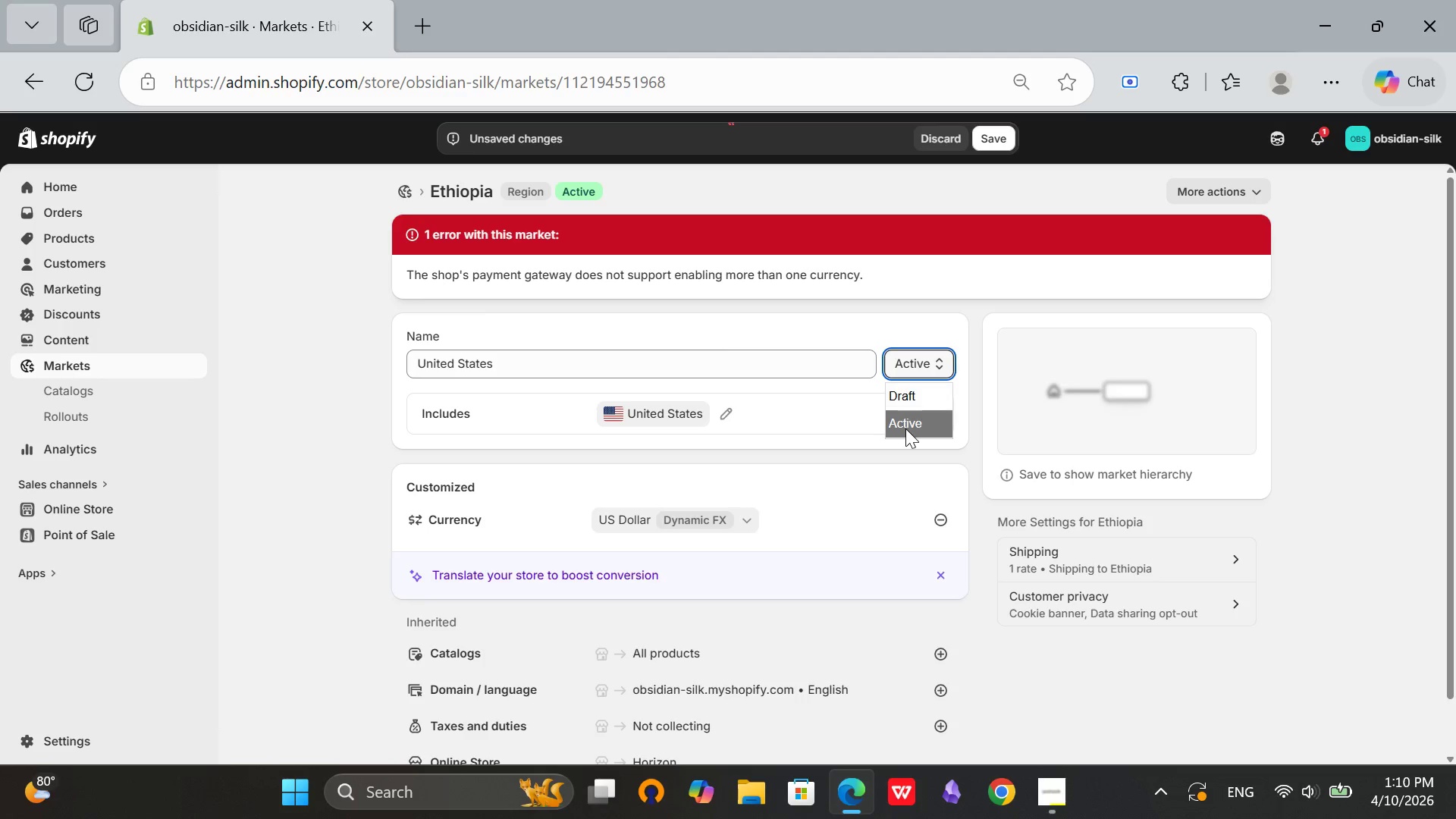 
left_click([905, 428])
 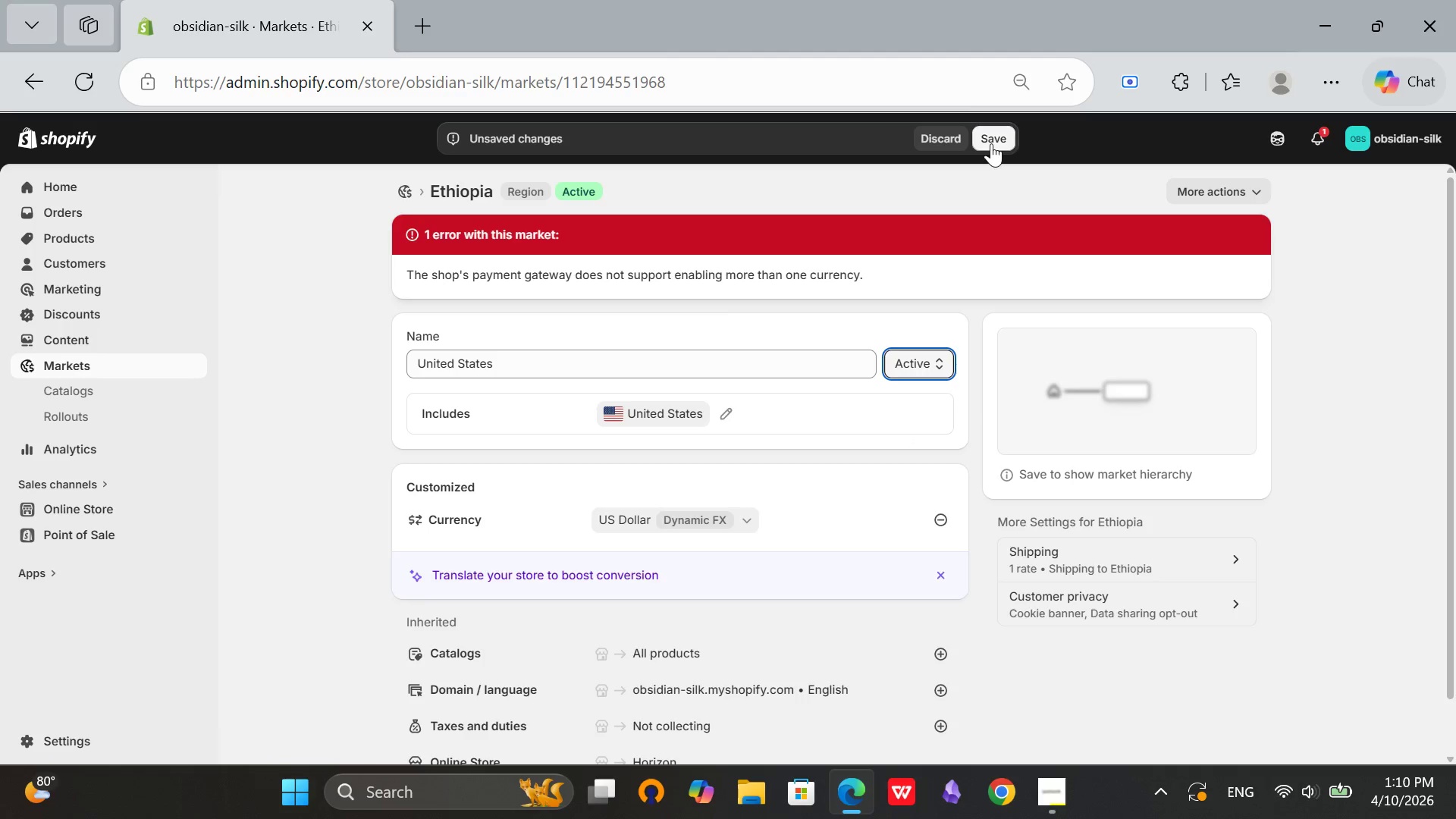 
left_click([991, 143])
 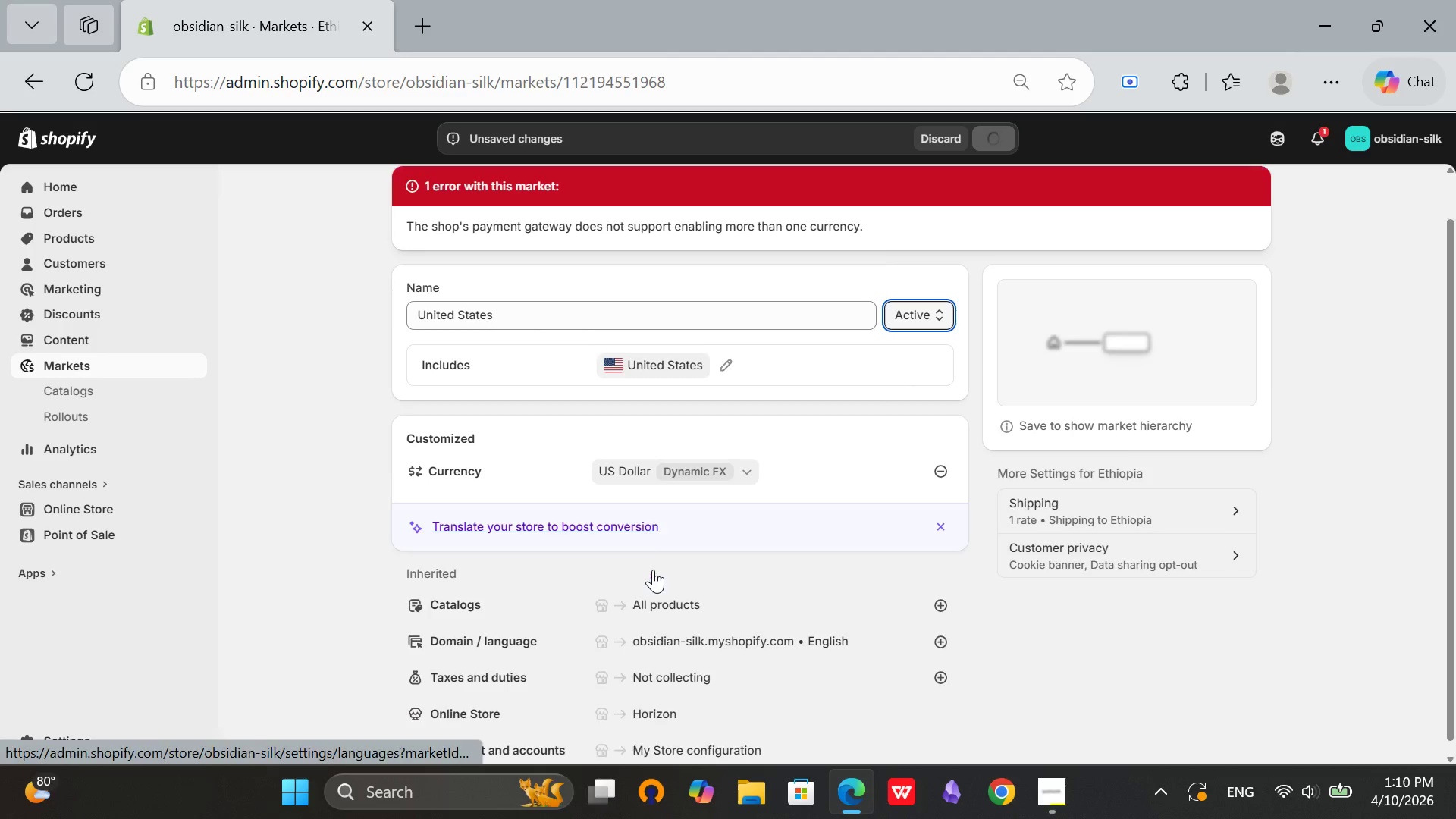 
scroll: coordinate [653, 570], scroll_direction: down, amount: 2.0
 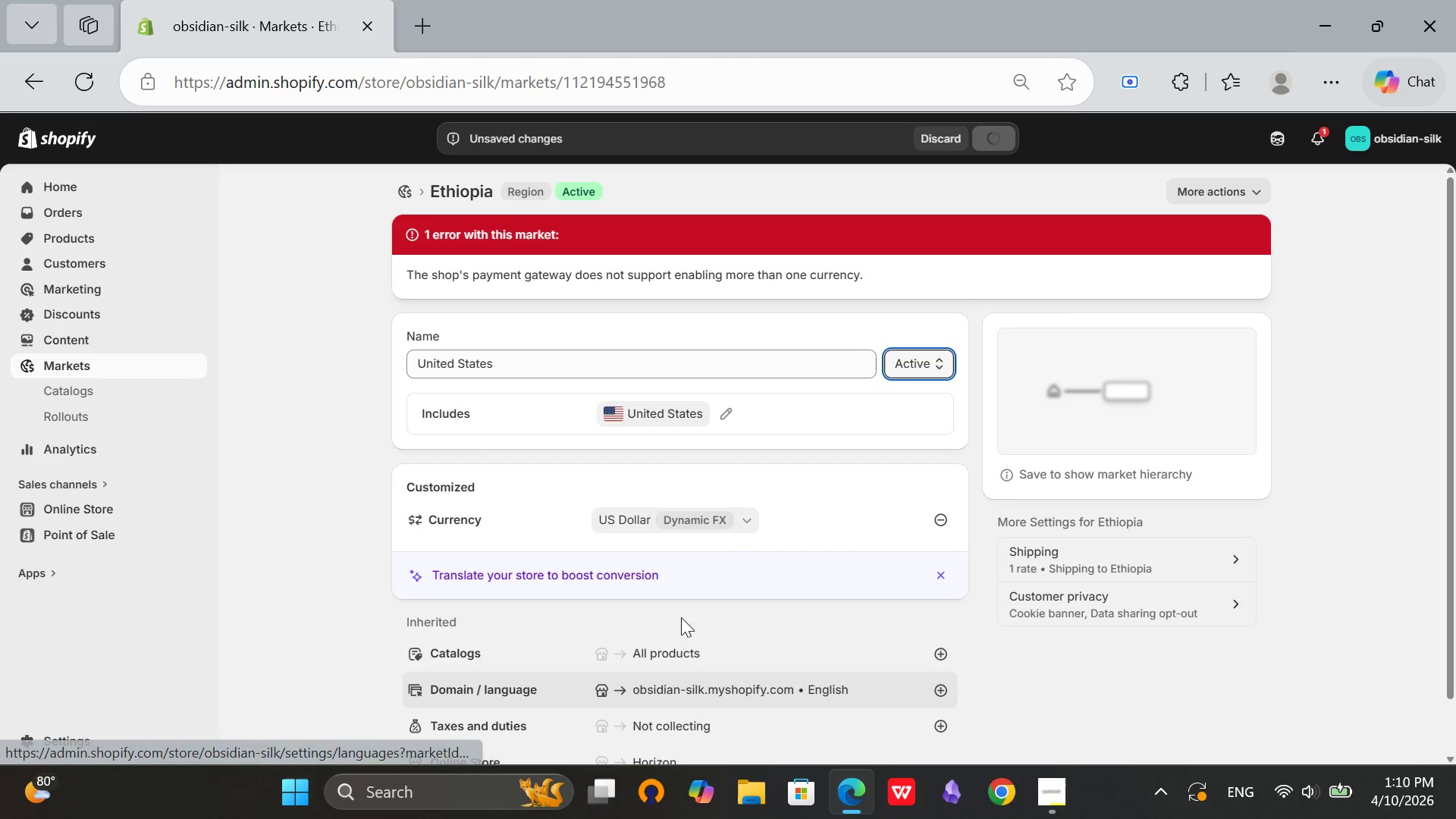 
scroll: coordinate [681, 617], scroll_direction: up, amount: 3.0
 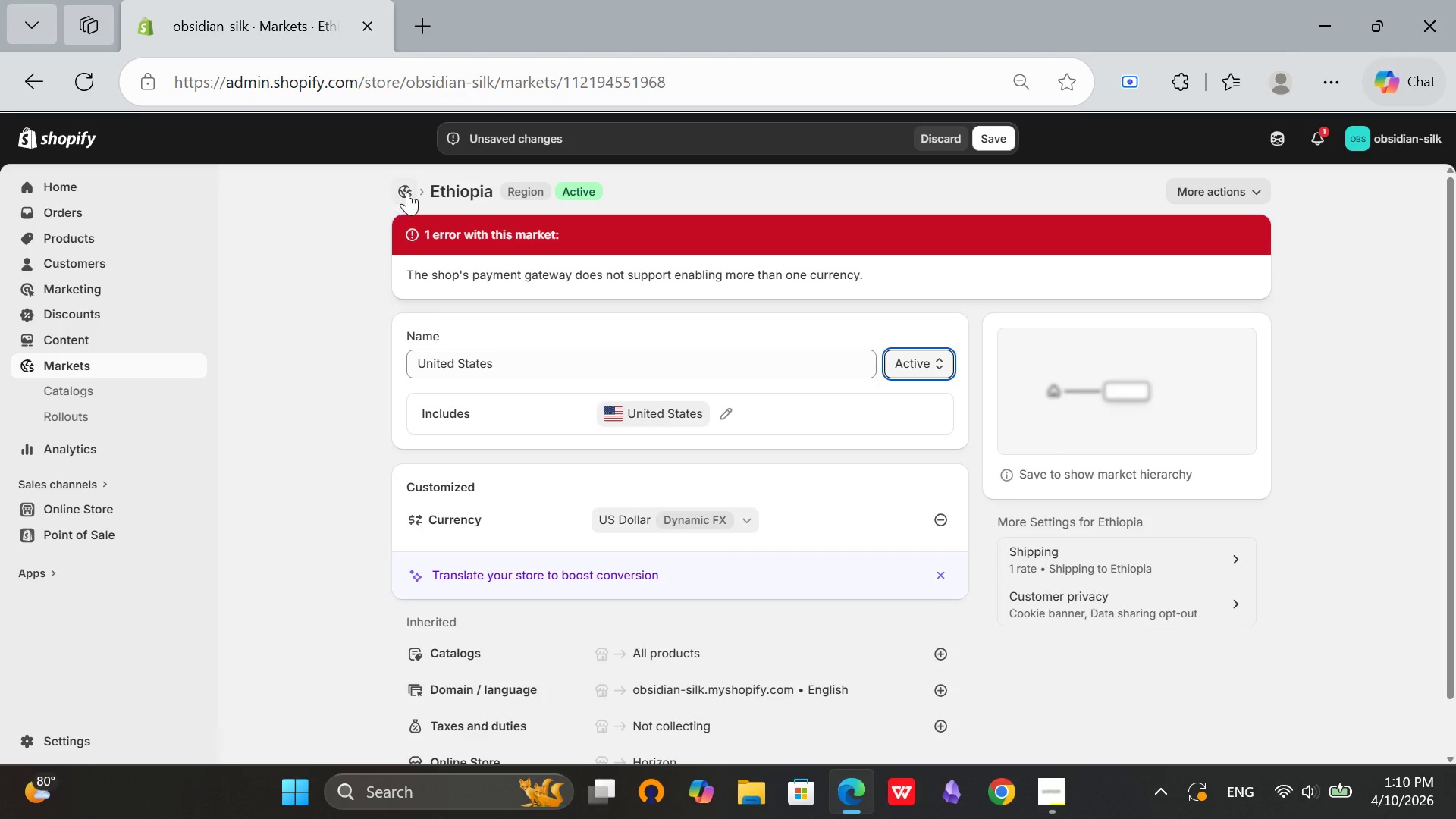 
left_click([407, 192])
 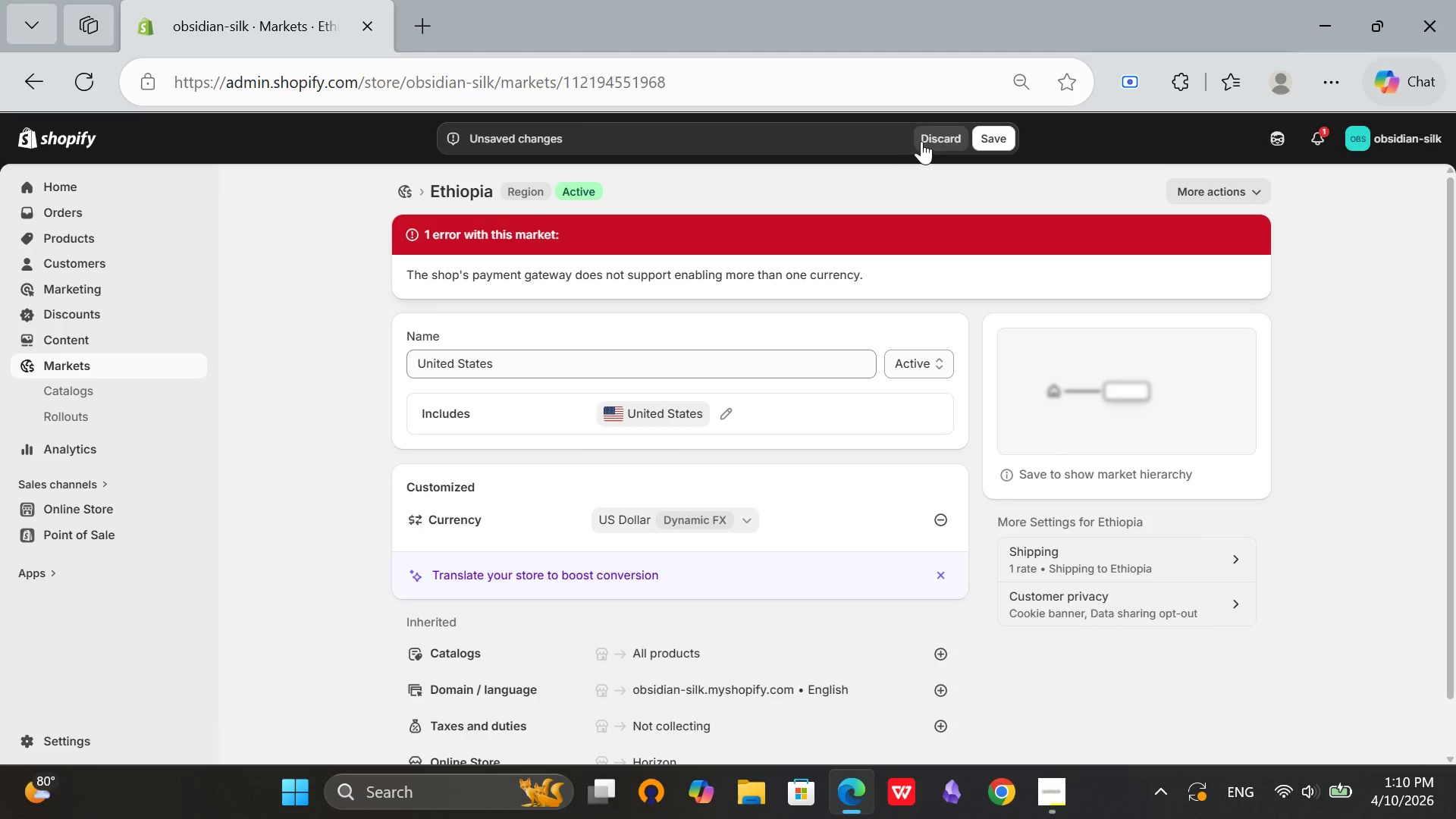 
left_click([921, 141])
 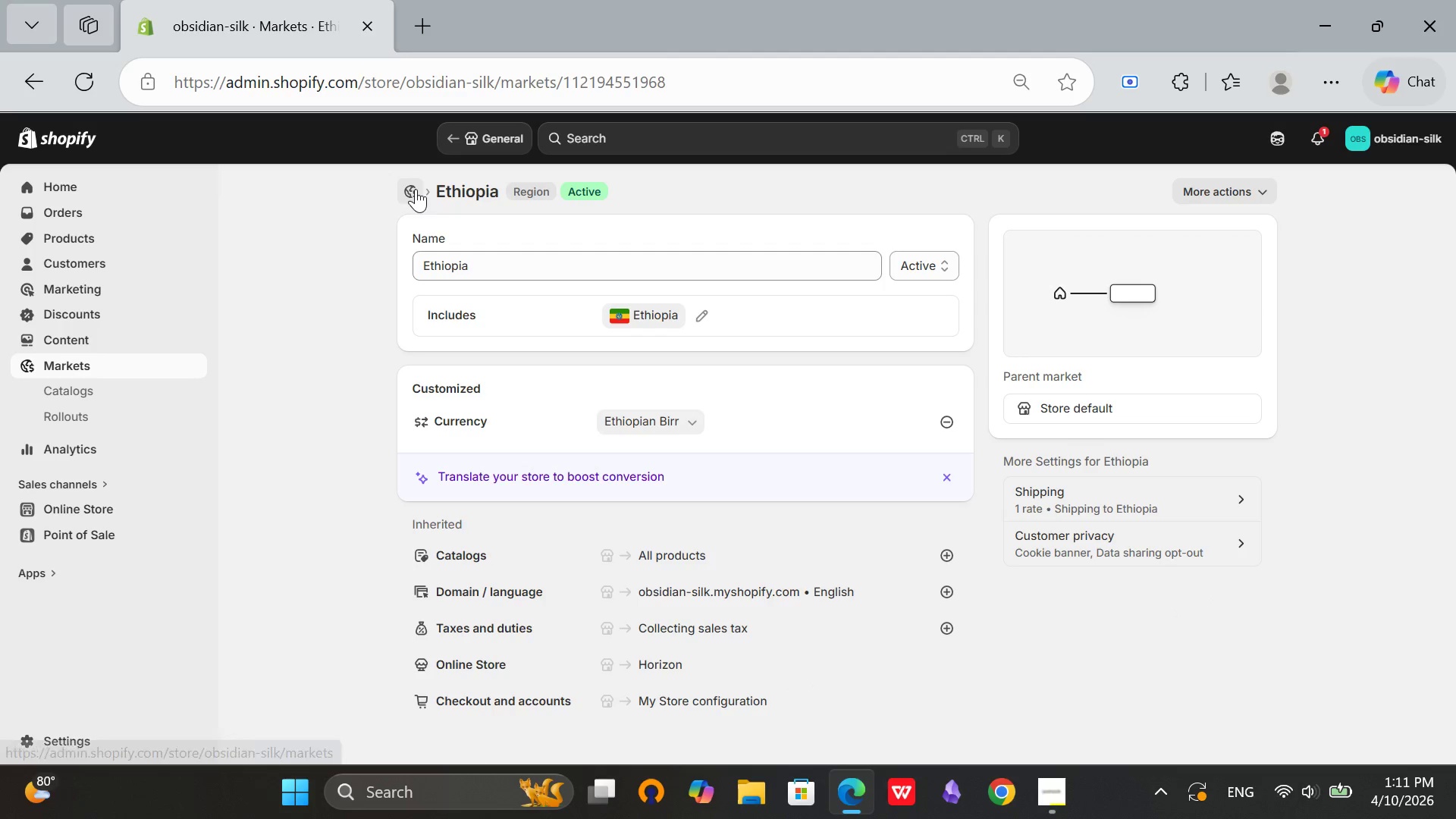 
left_click([416, 189])
 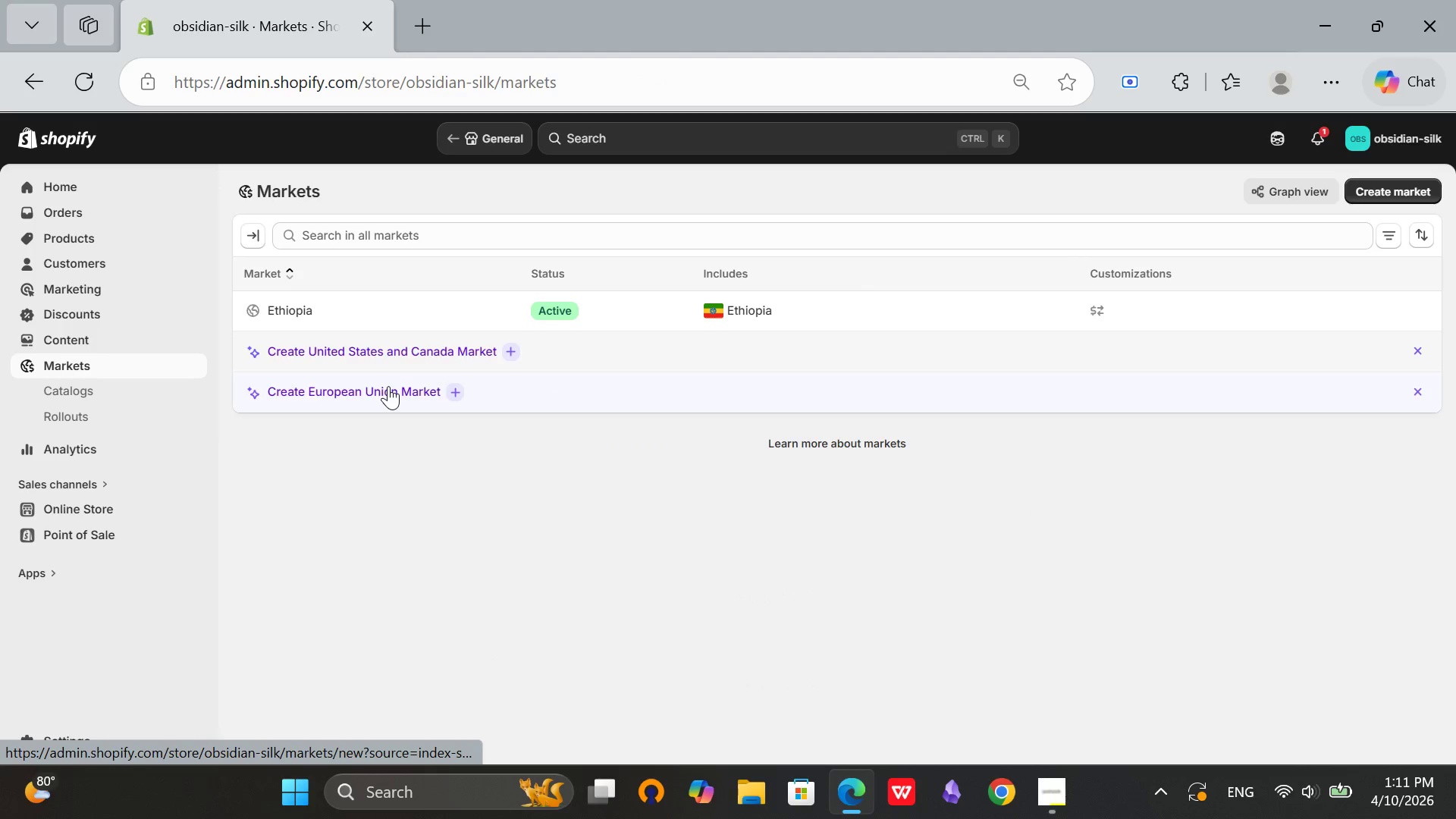 
wait(5.8)
 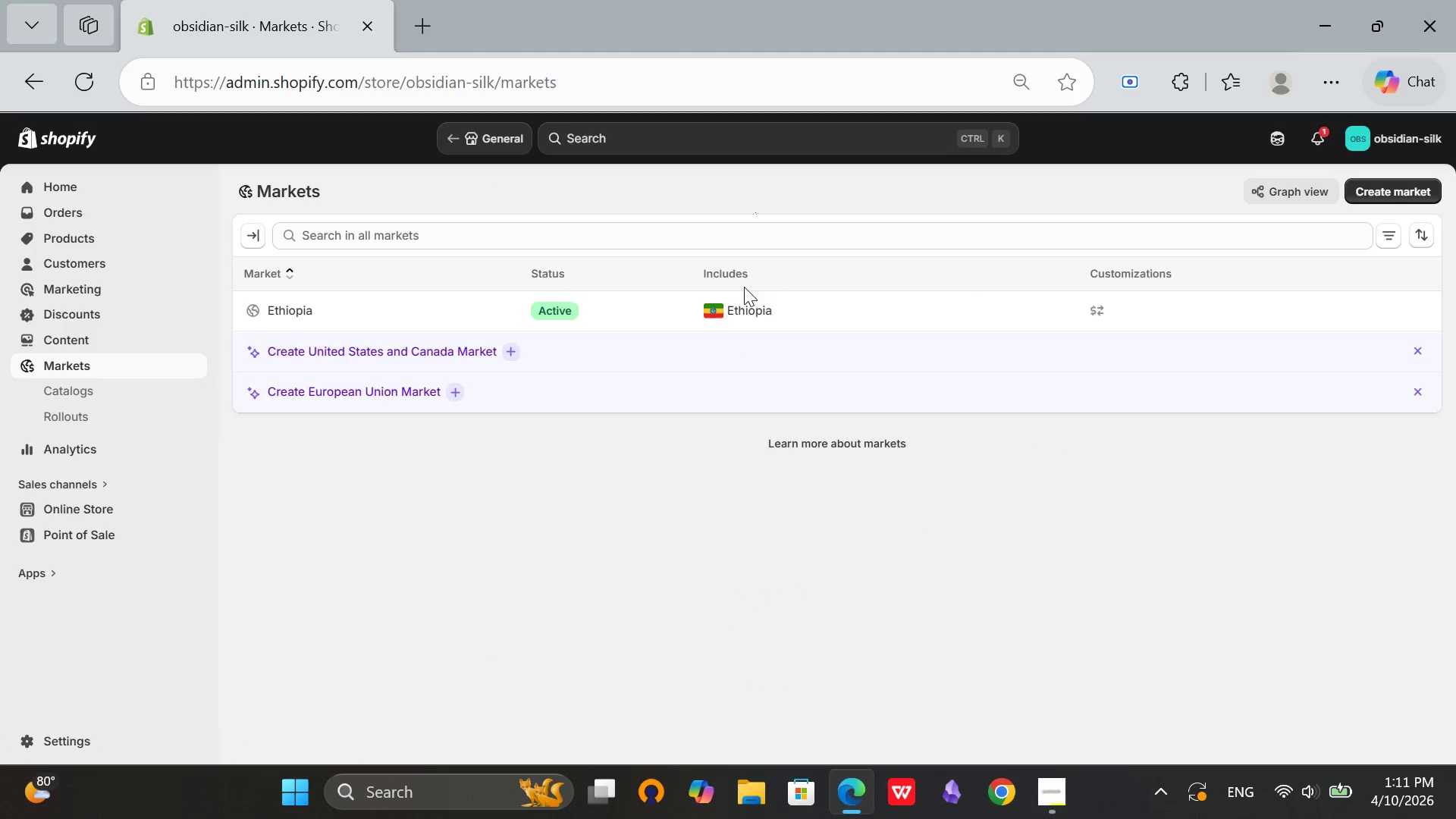 
left_click([389, 353])
 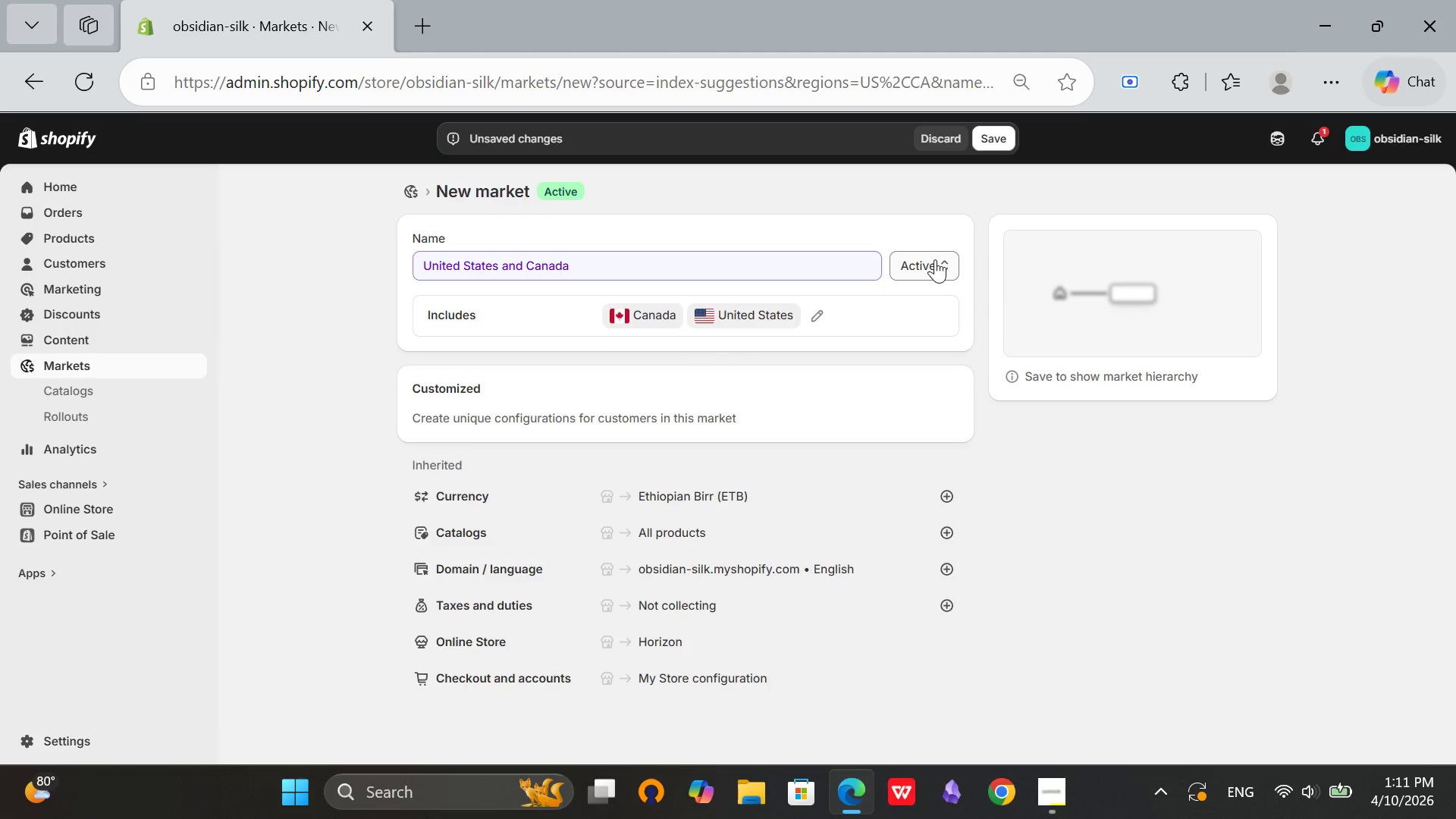 
wait(6.41)
 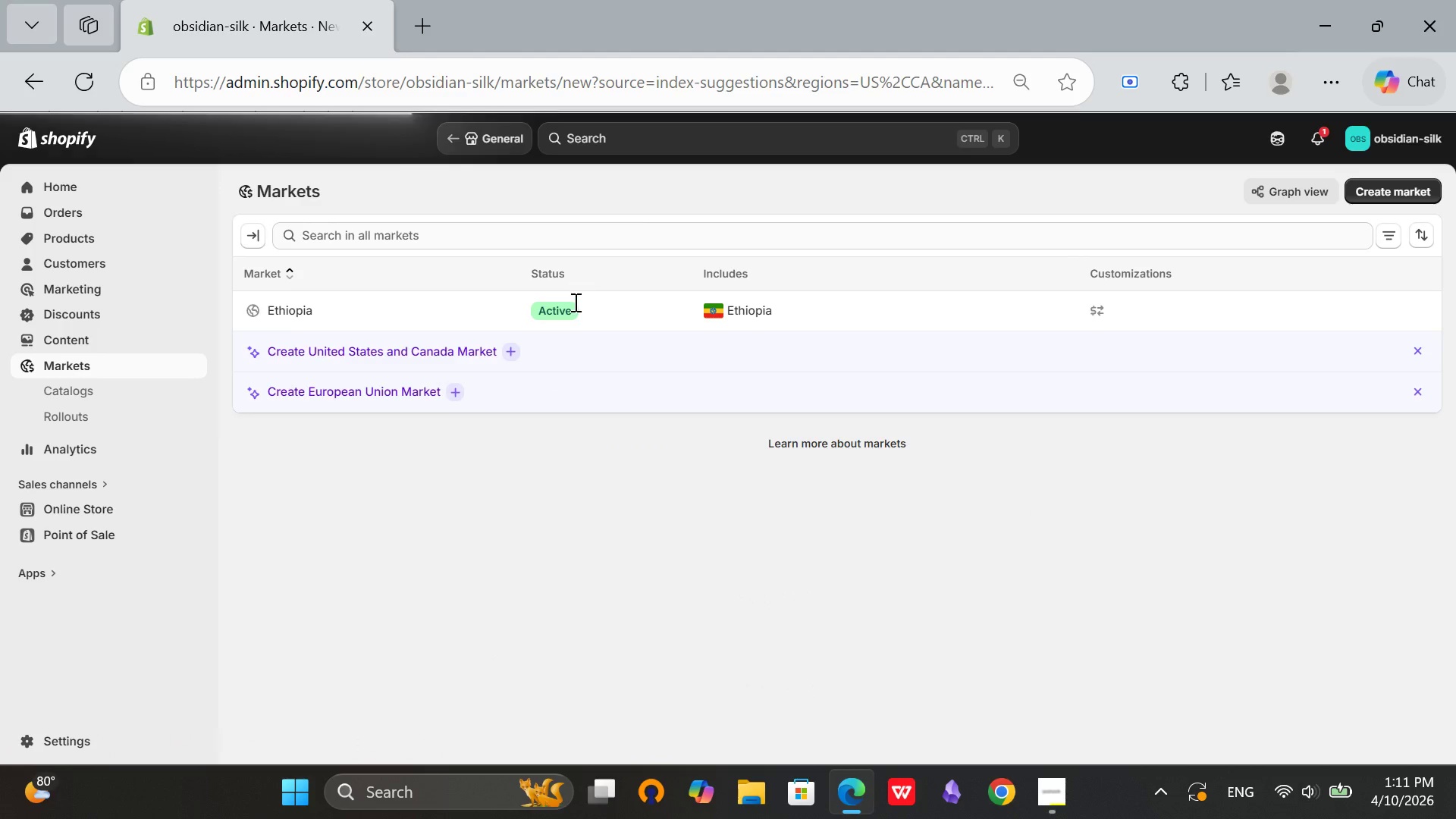 
scroll: coordinate [833, 305], scroll_direction: down, amount: 1.0
 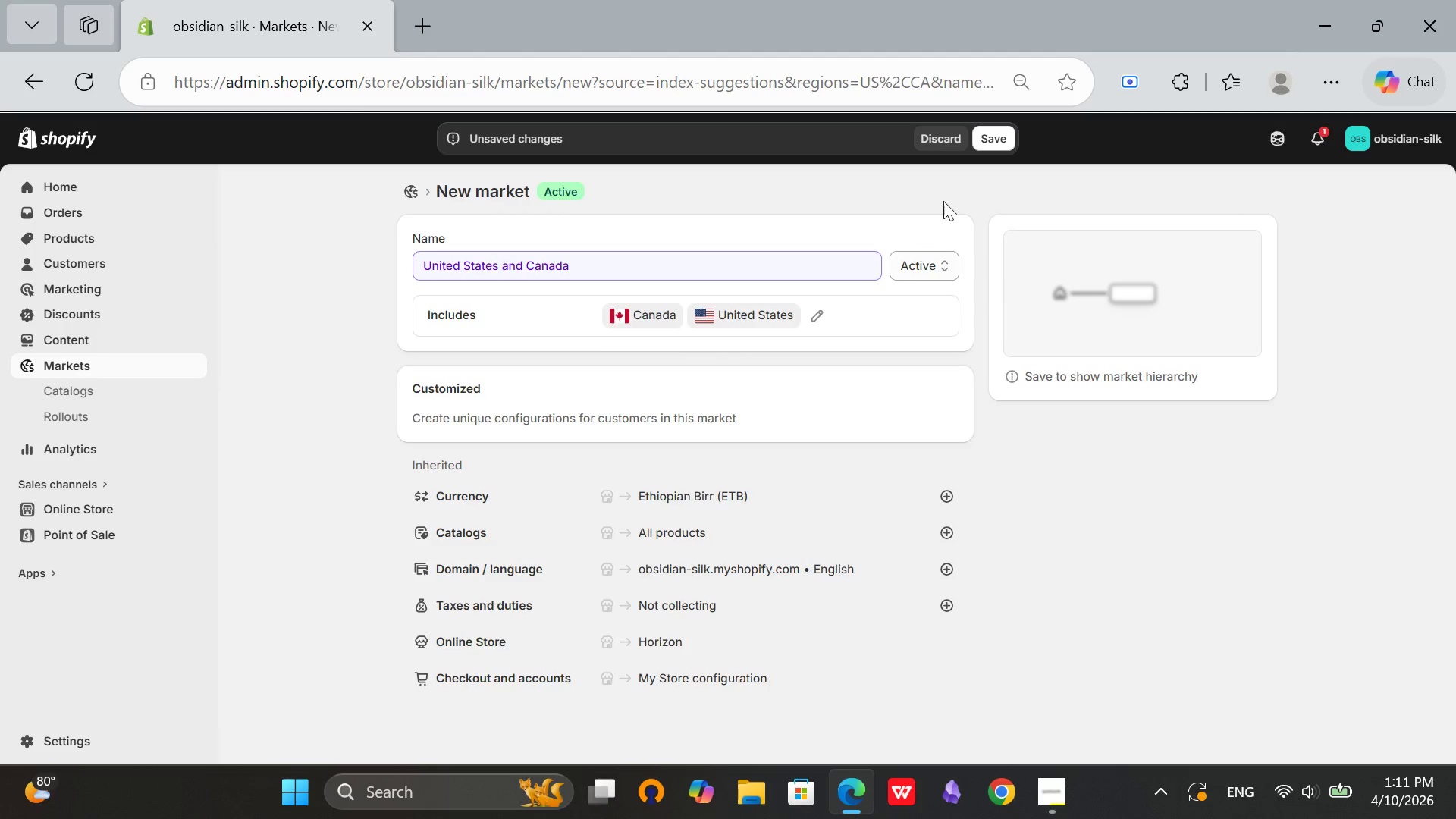 
scroll: coordinate [814, 351], scroll_direction: up, amount: 1.0
 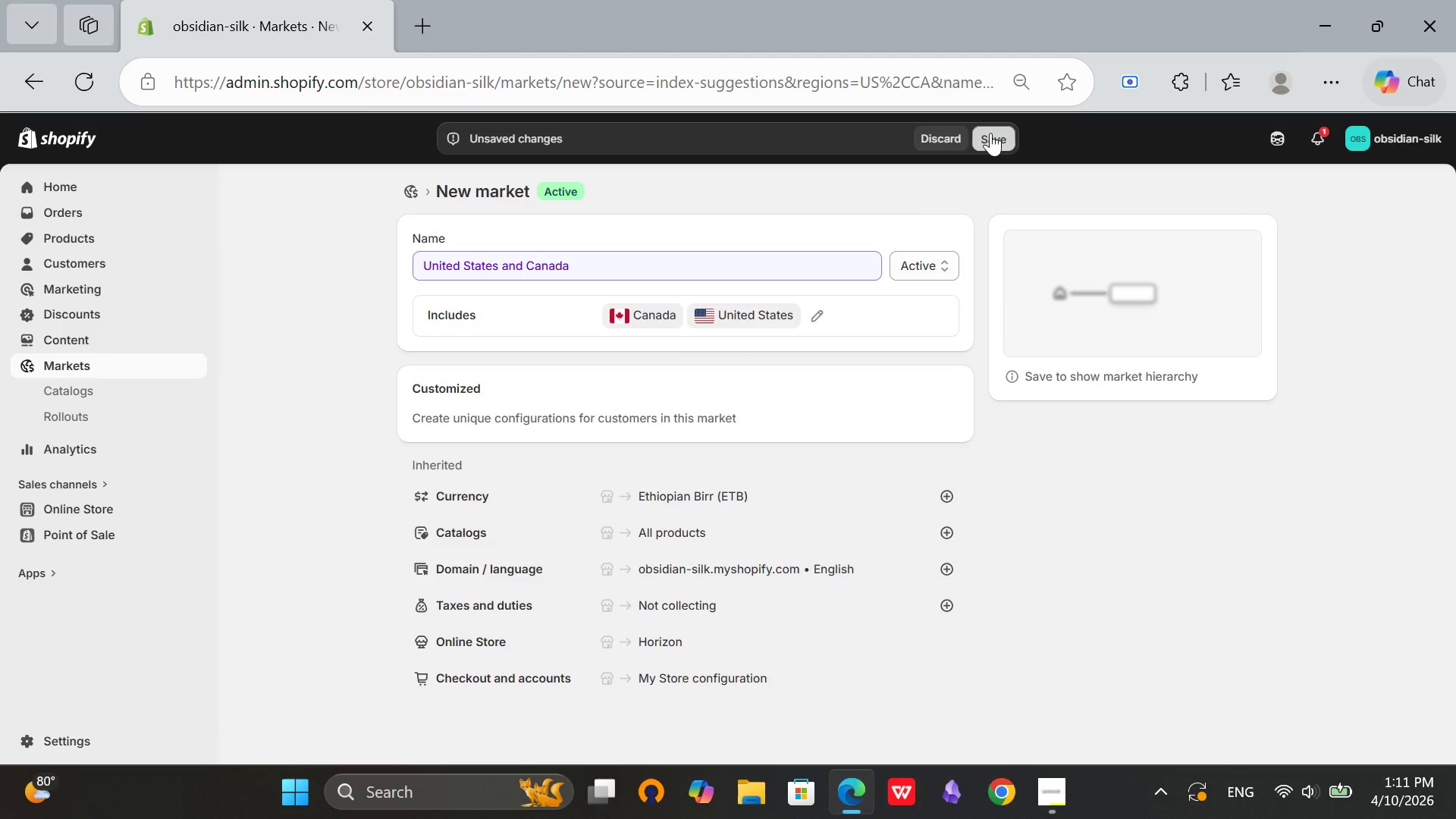 
left_click([990, 133])
 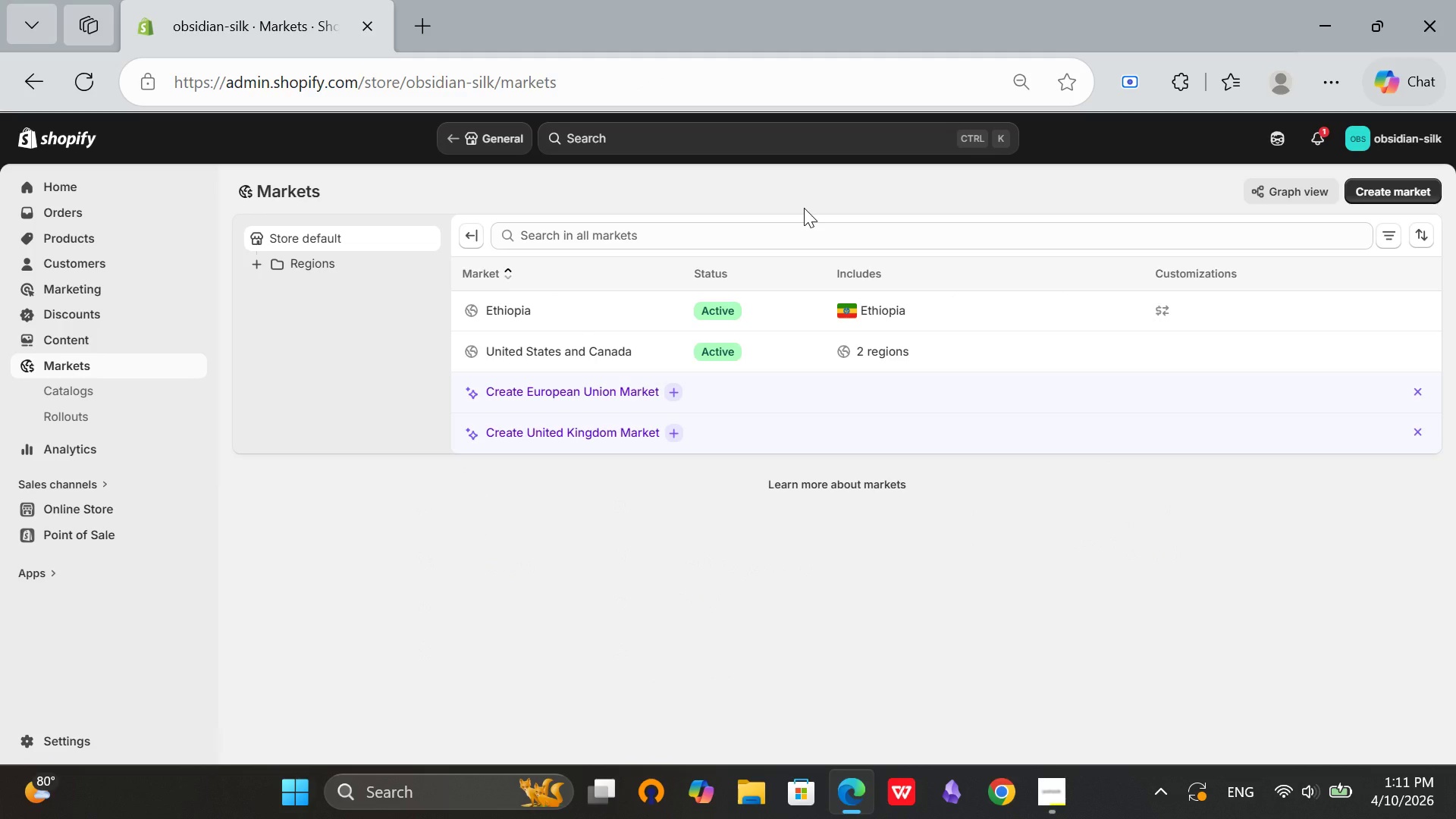 
wait(13.47)
 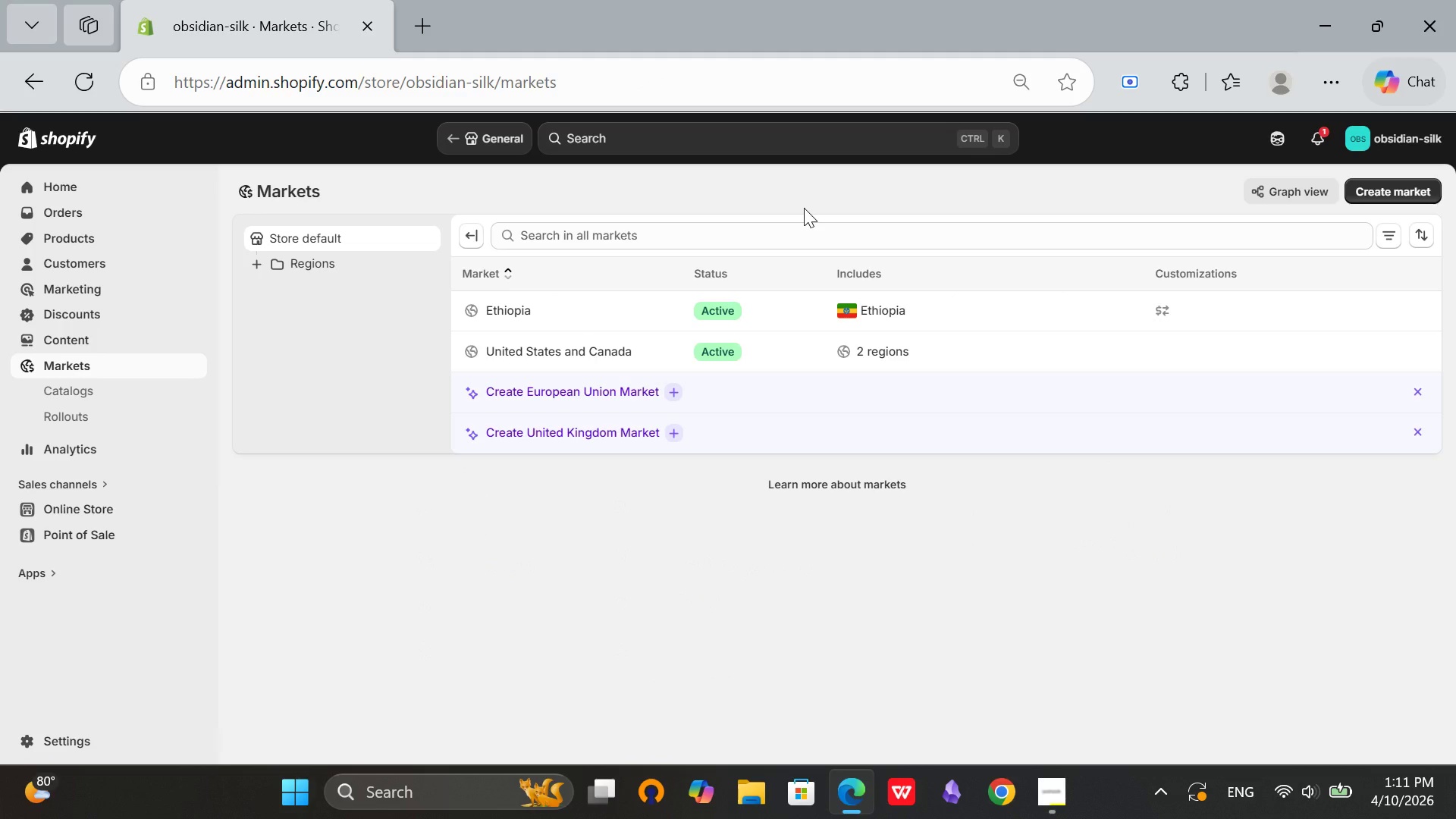 
left_click([337, 305])
 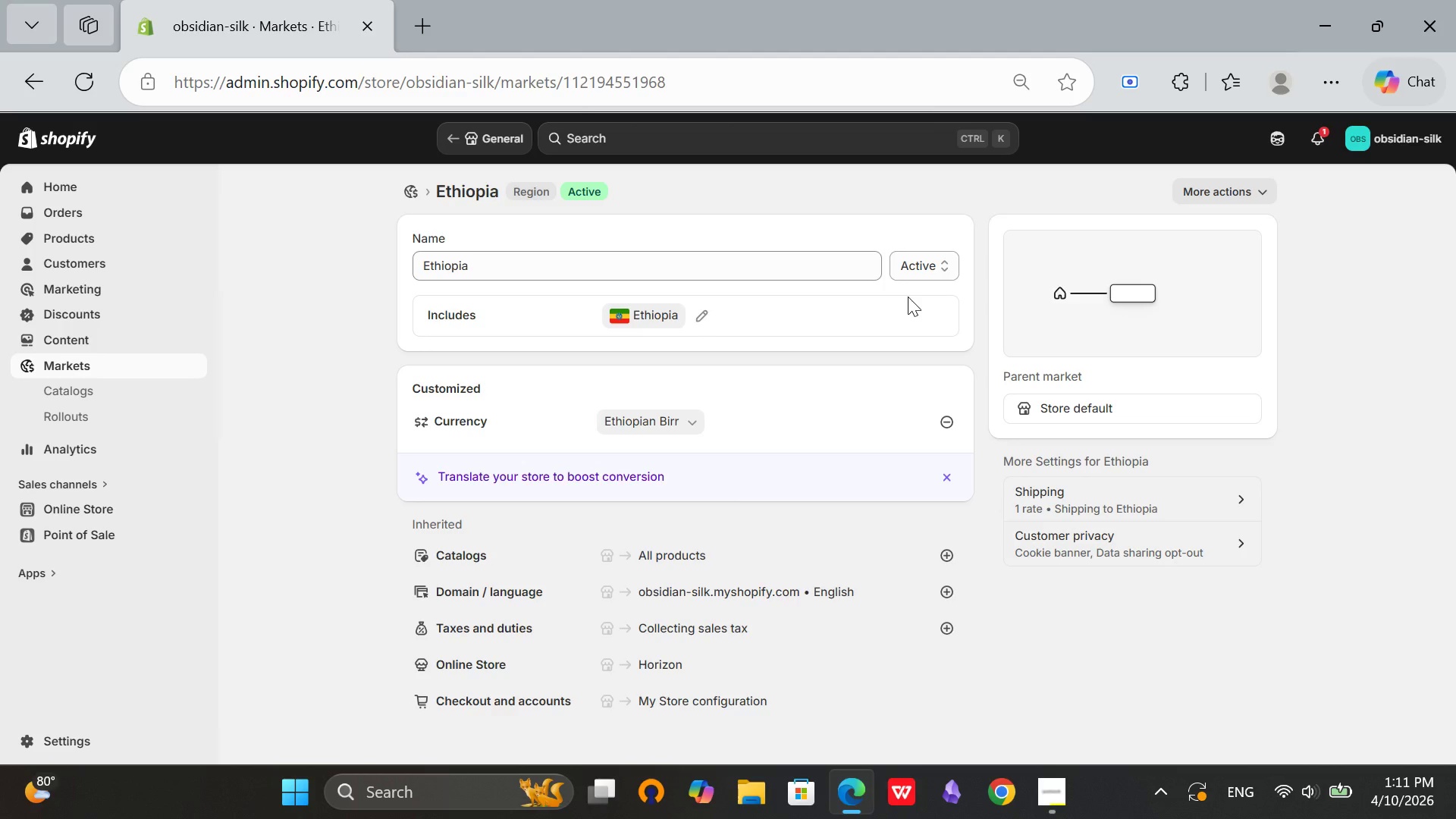 
wait(6.81)
 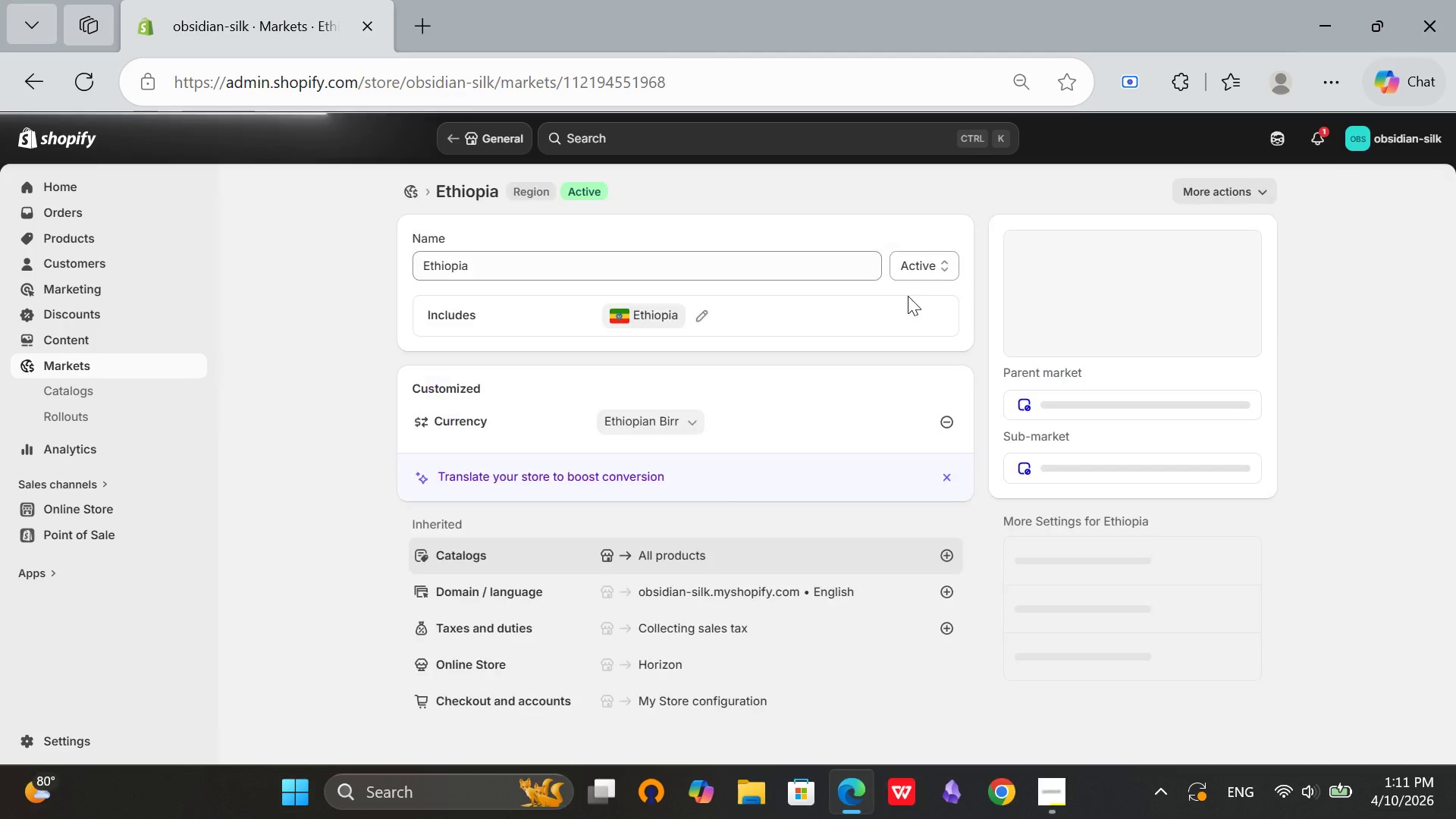 
left_click([909, 265])
 